 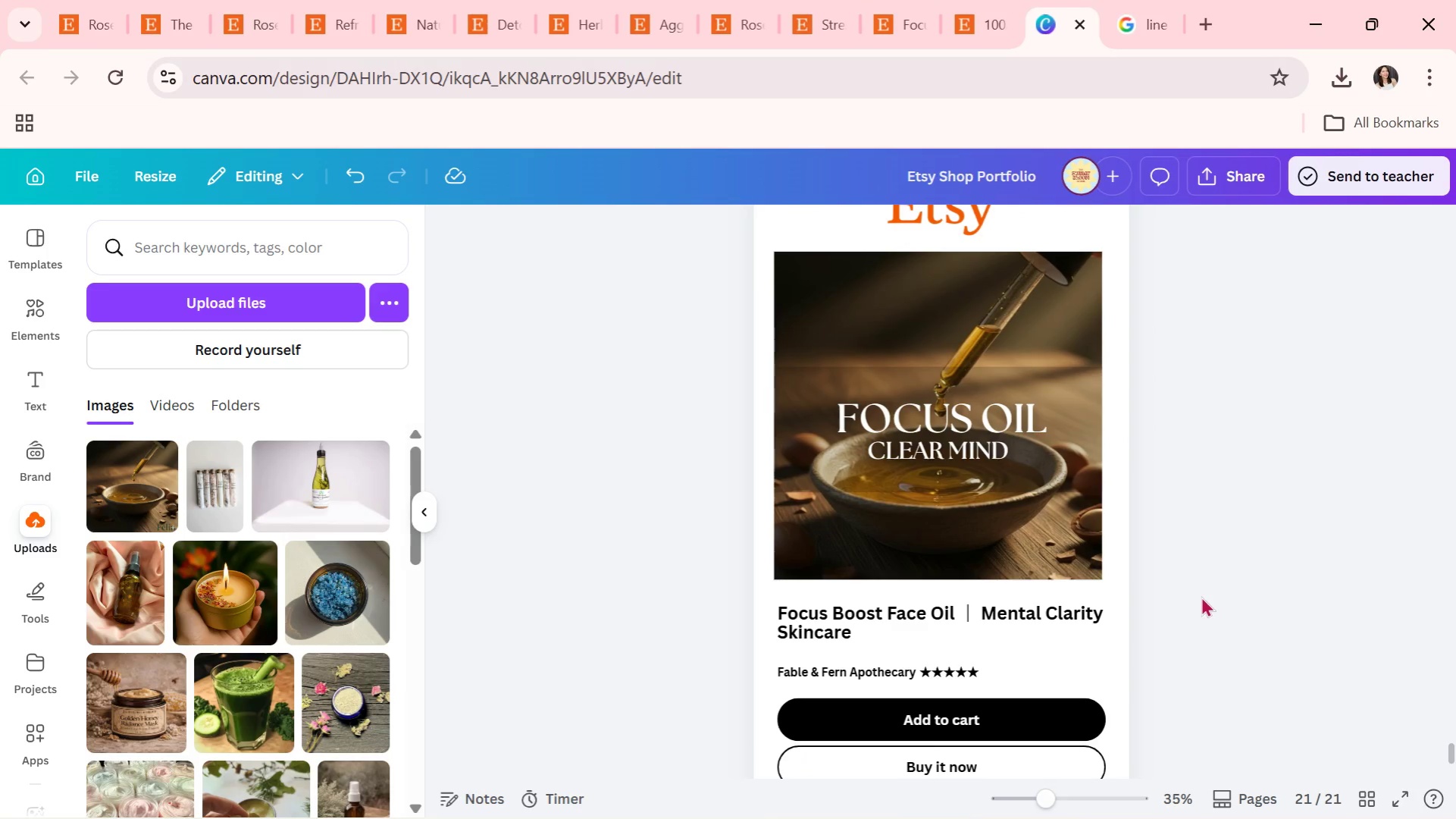 
double_click([922, 19])
 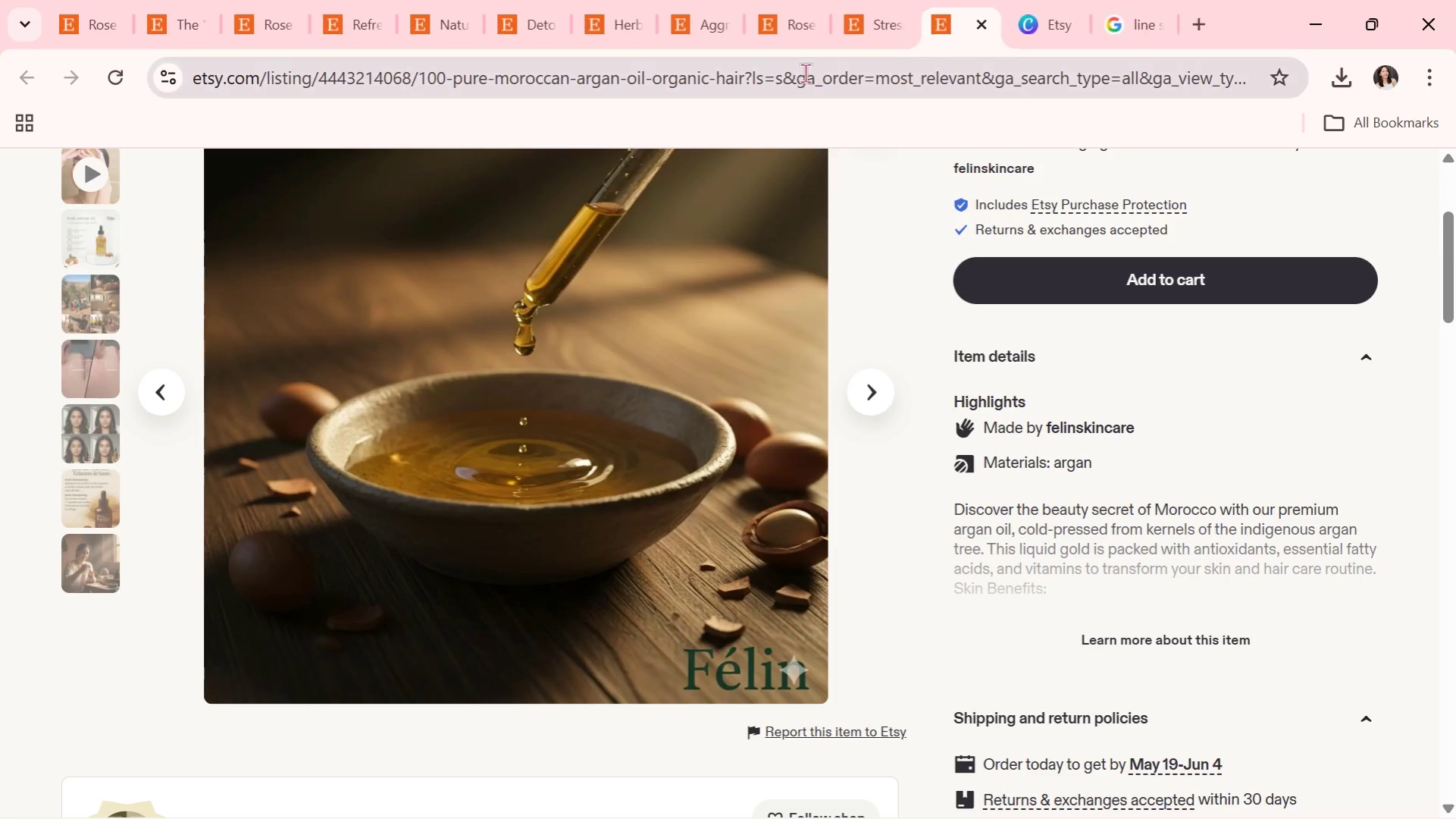 
left_click([860, 33])
 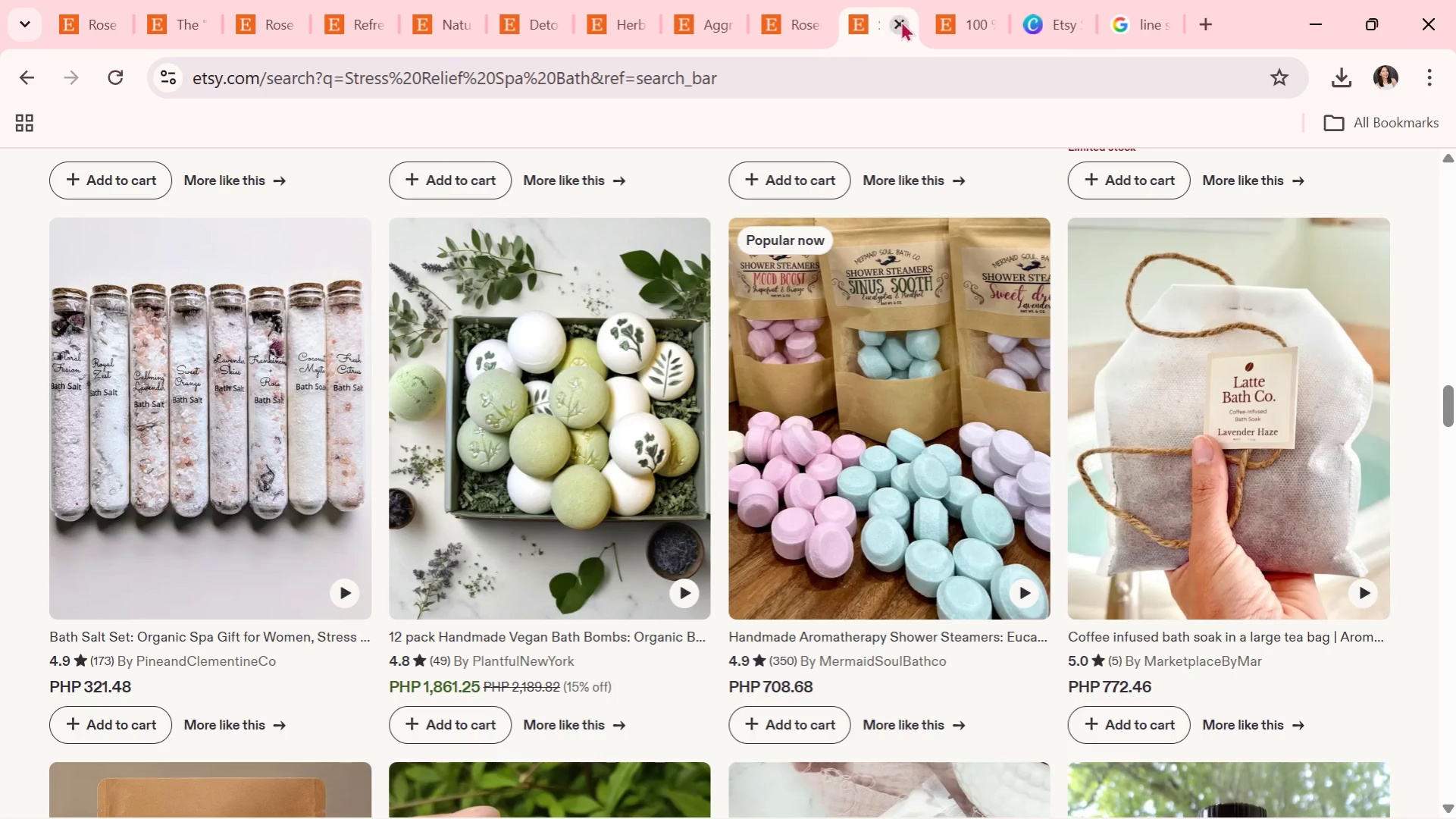 
double_click([900, 20])
 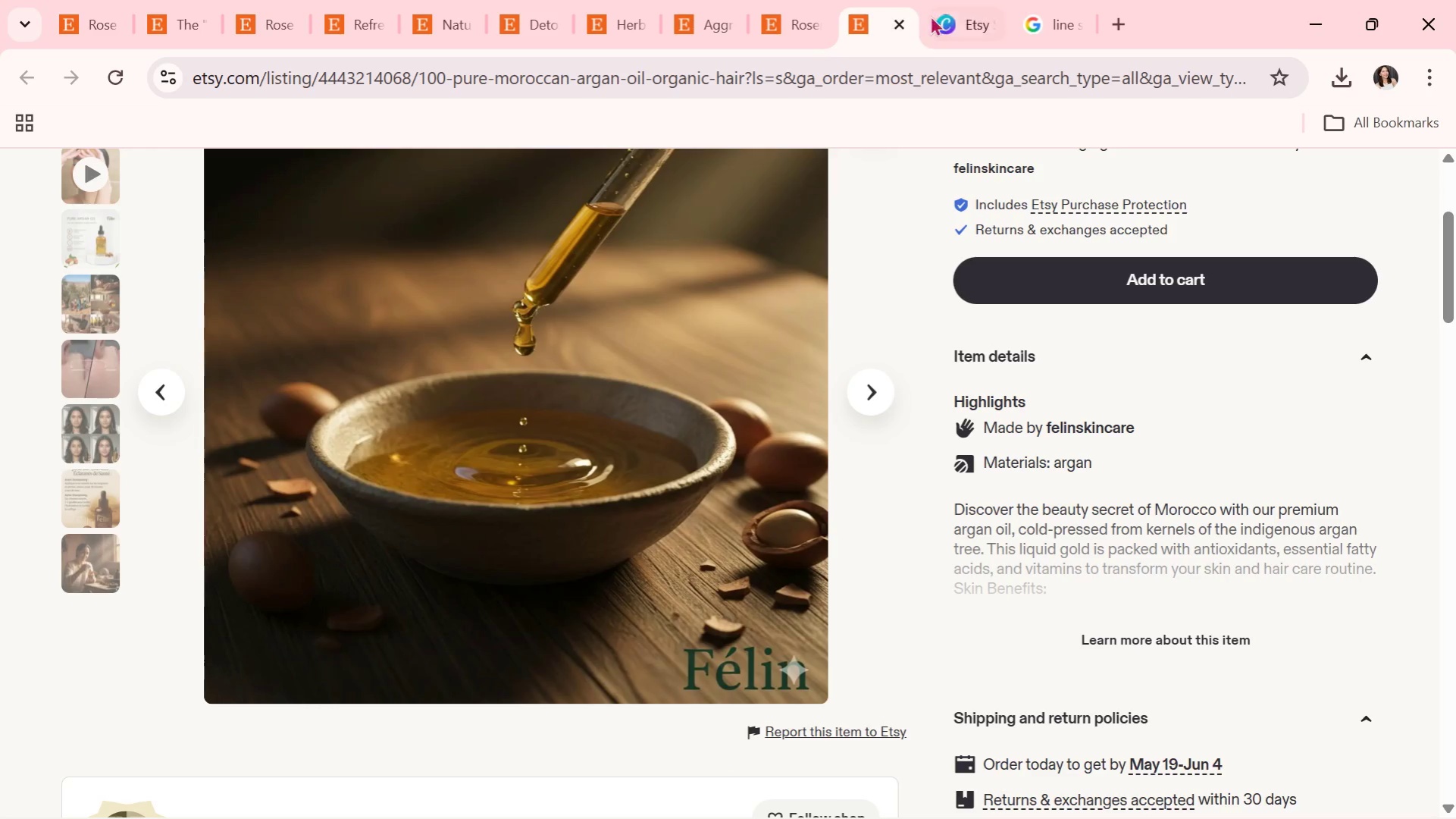 
left_click([945, 11])
 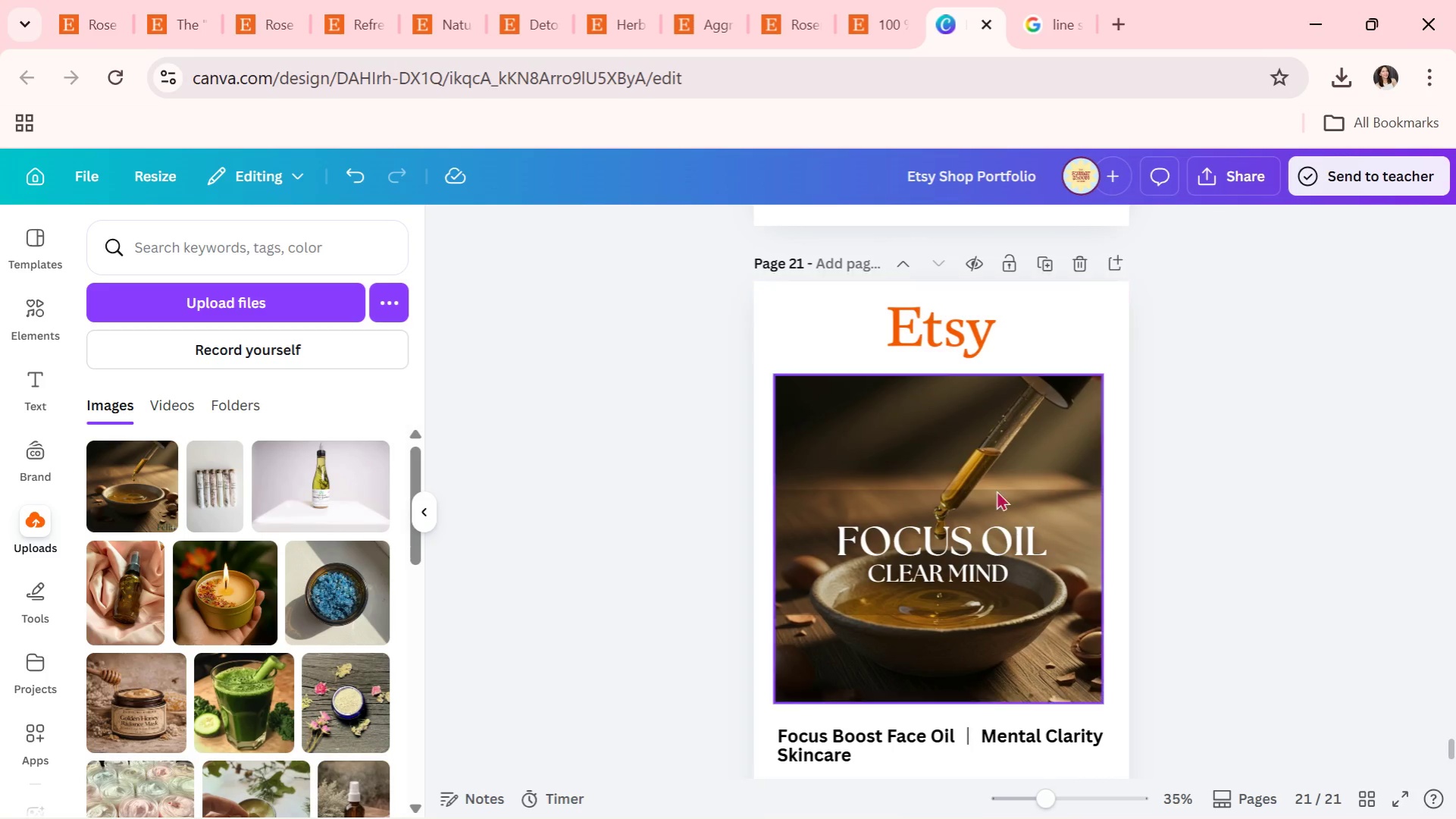 
scroll: coordinate [1035, 541], scroll_direction: down, amount: 2.0
 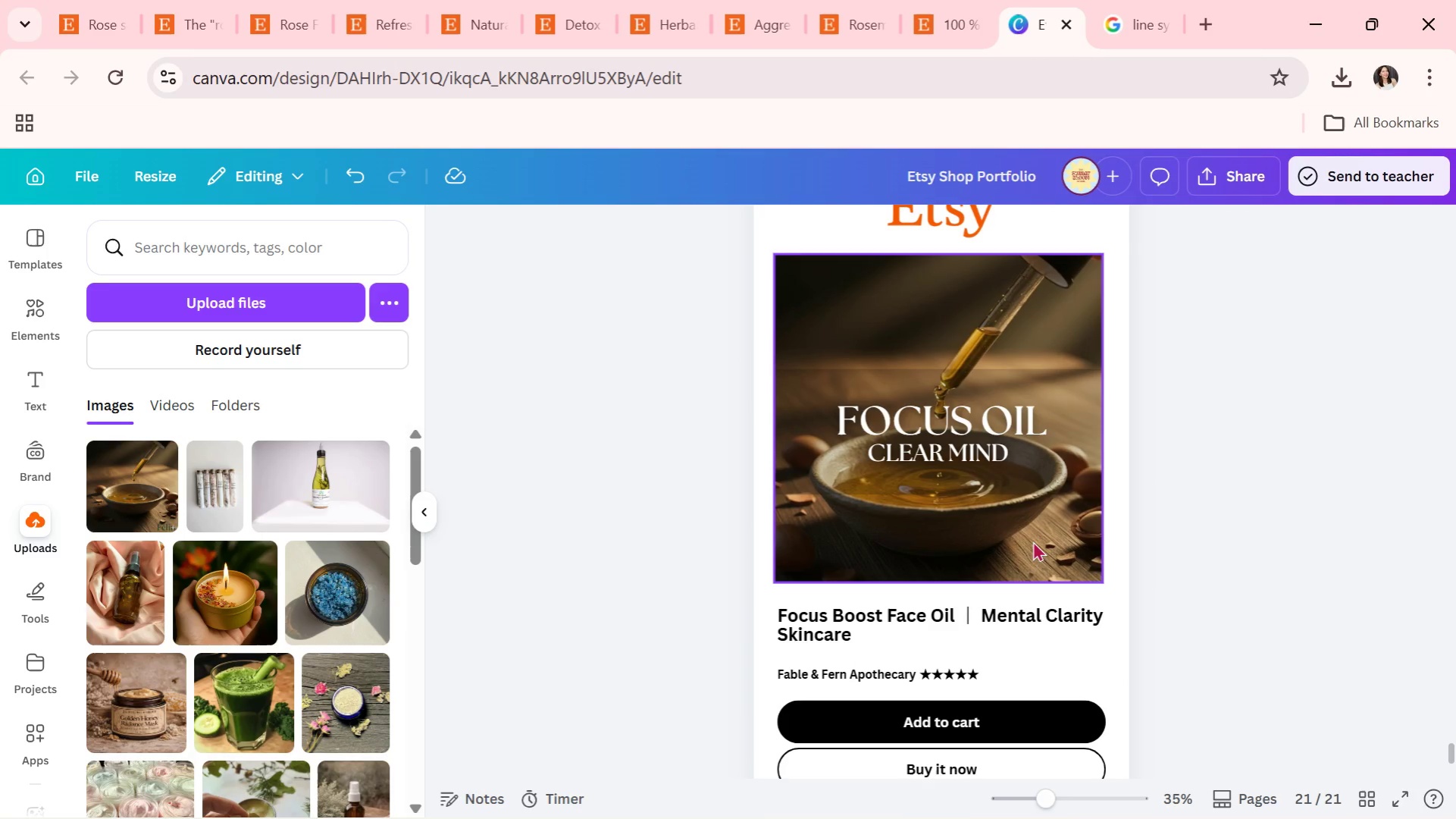 
wait(7.89)
 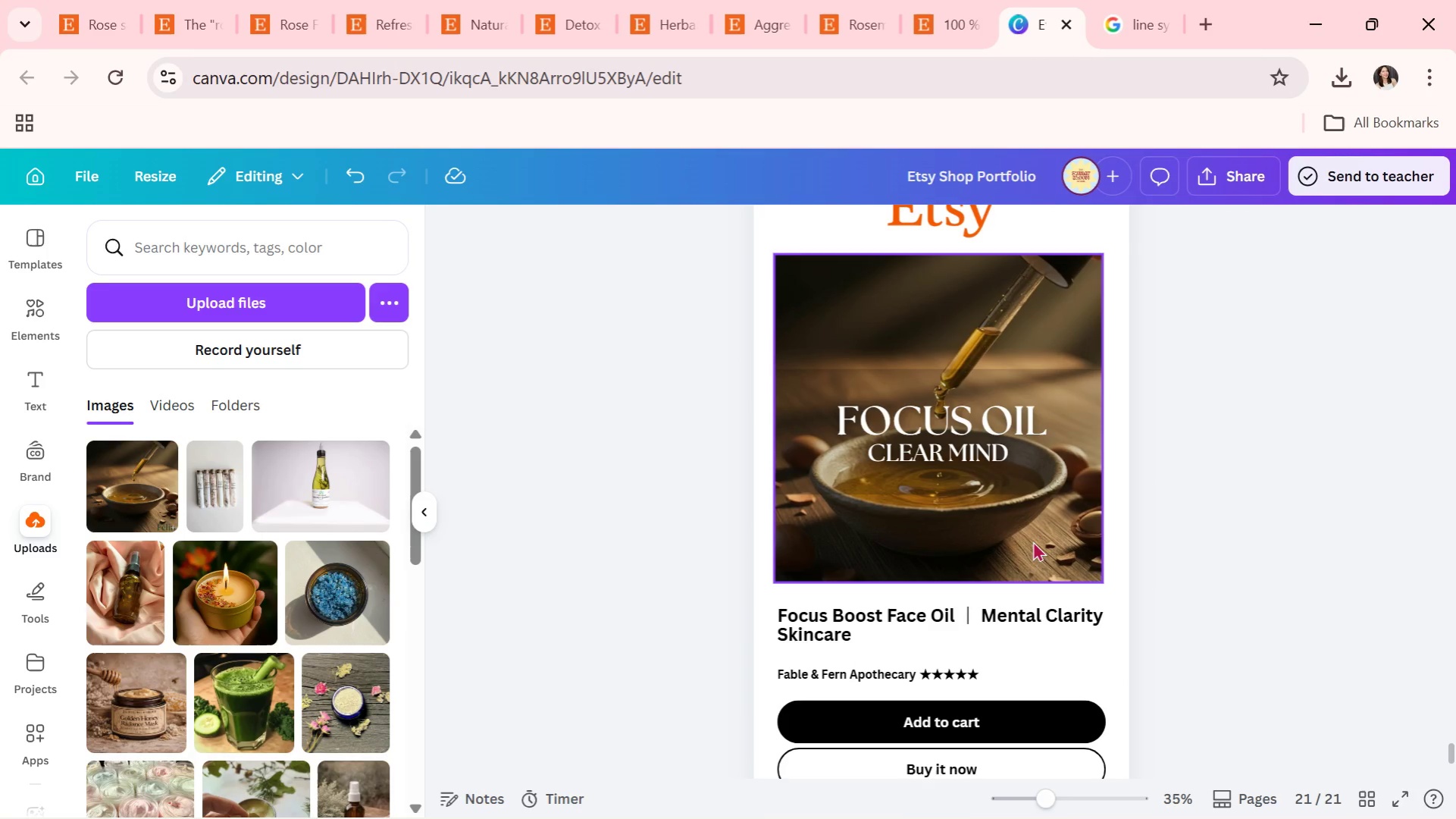 
scroll: coordinate [872, 376], scroll_direction: up, amount: 1.0
 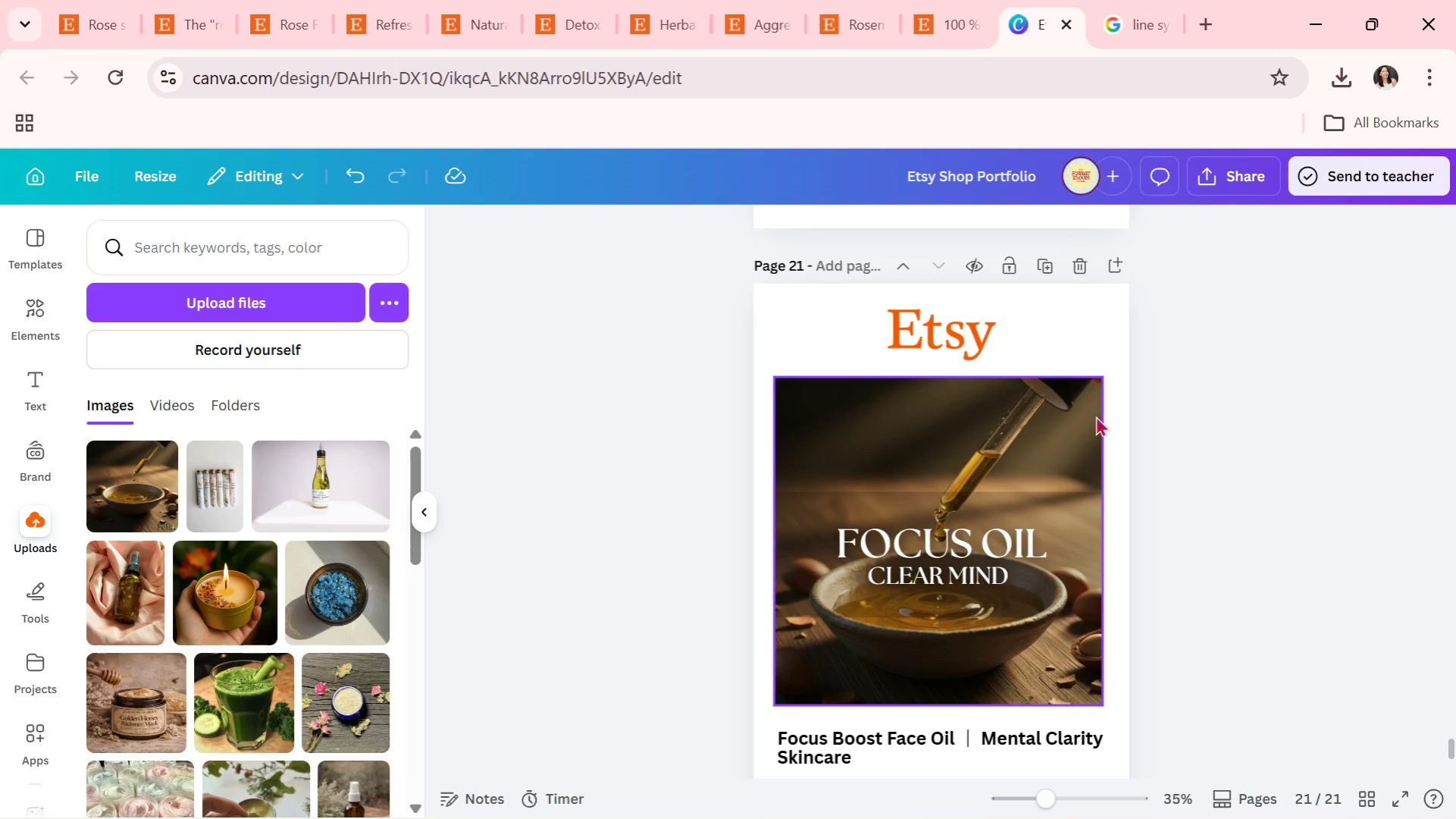 
scroll: coordinate [1293, 561], scroll_direction: none, amount: 0.0
 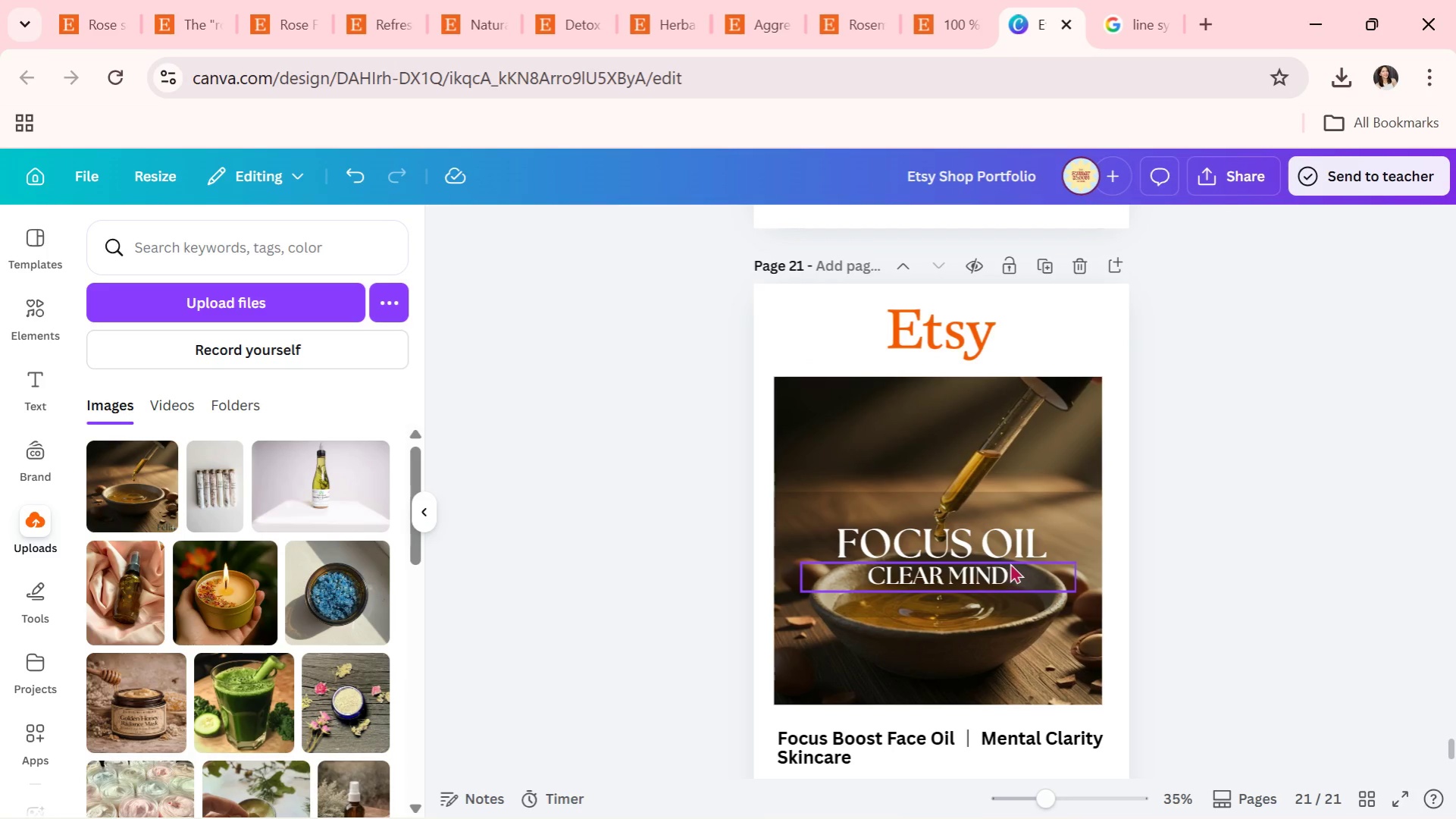 
double_click([1020, 547])
 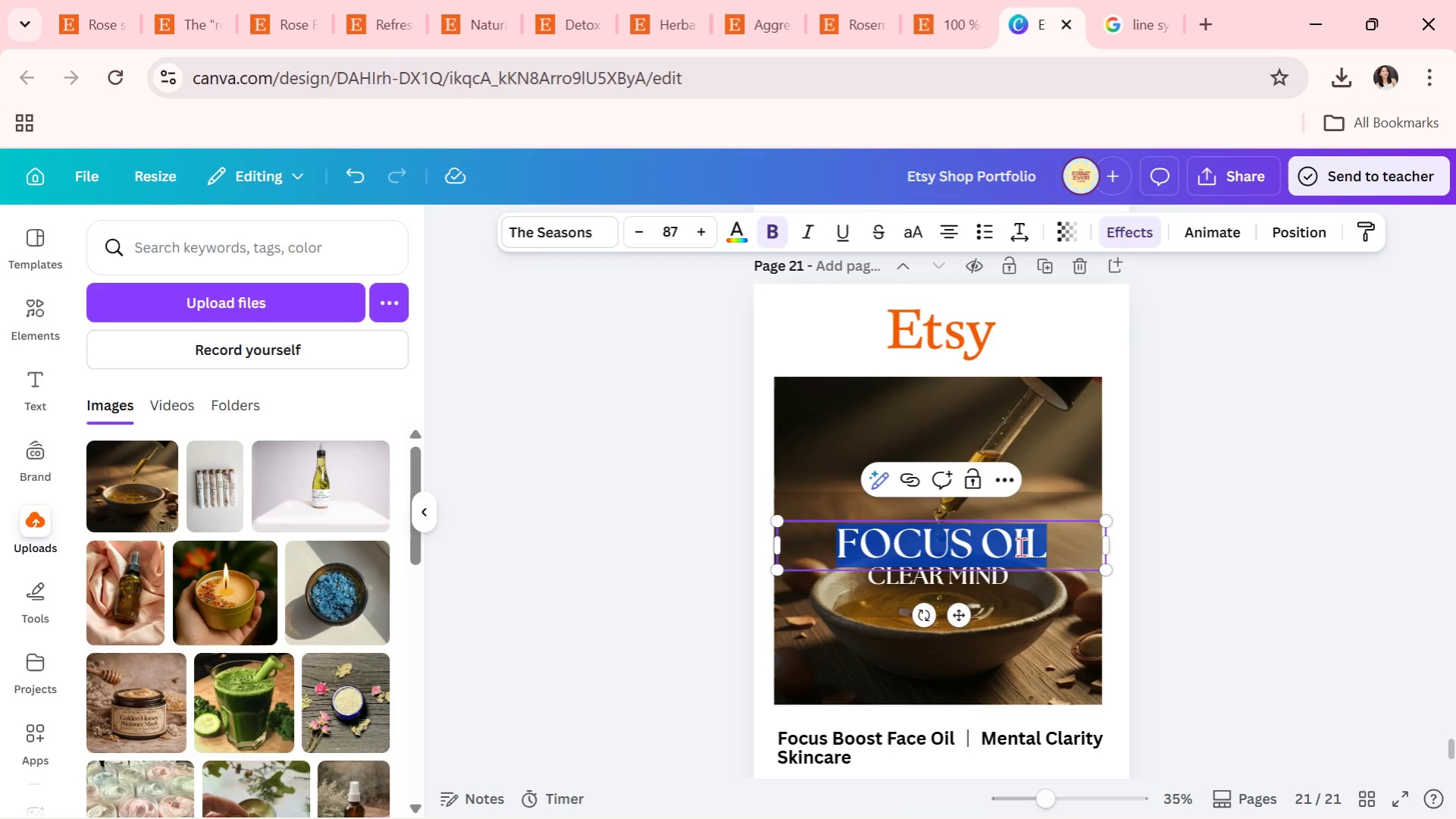 
type(c)
key(Backspace)
type(CALMING OIL)
 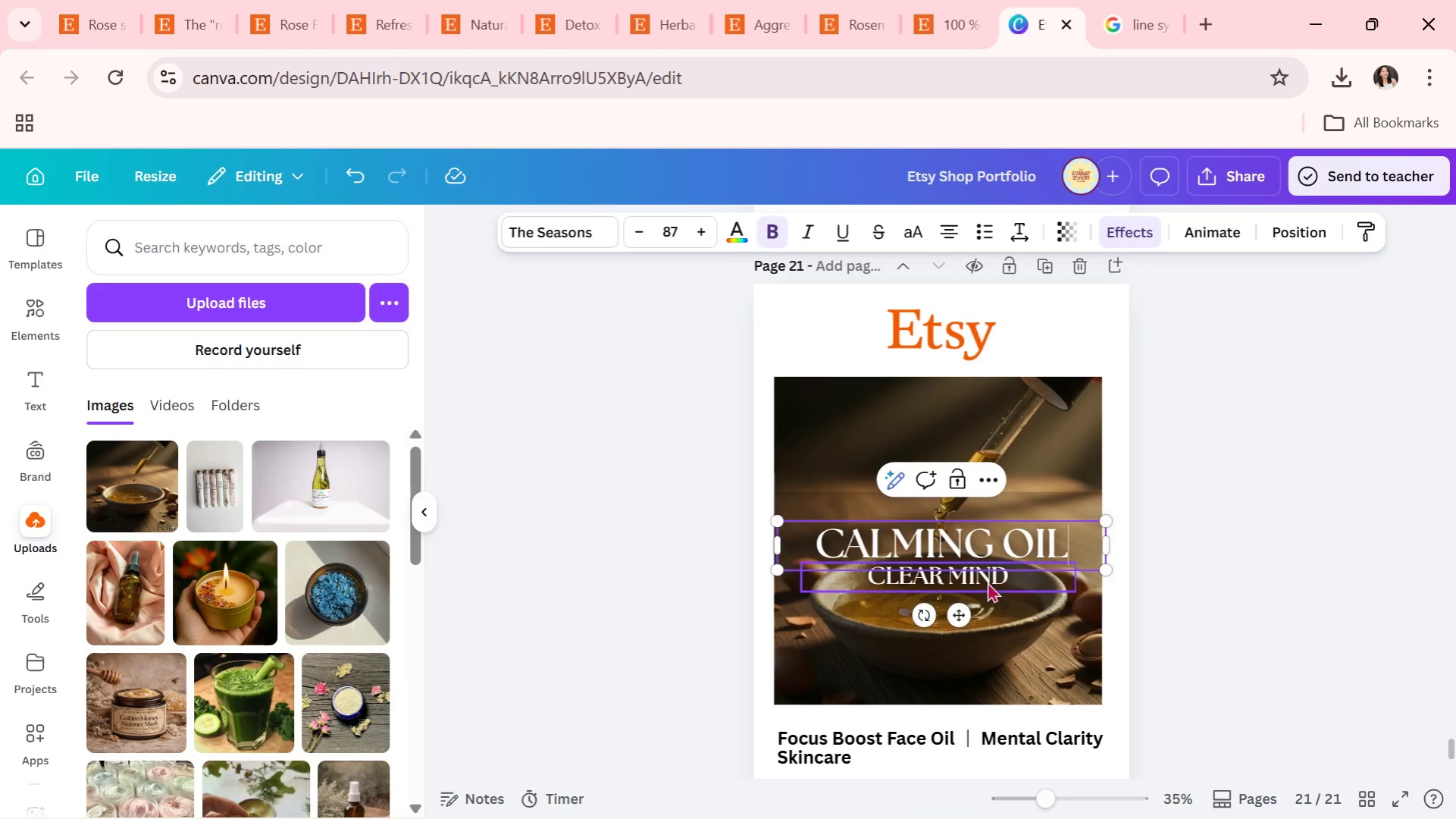 
double_click([986, 583])
 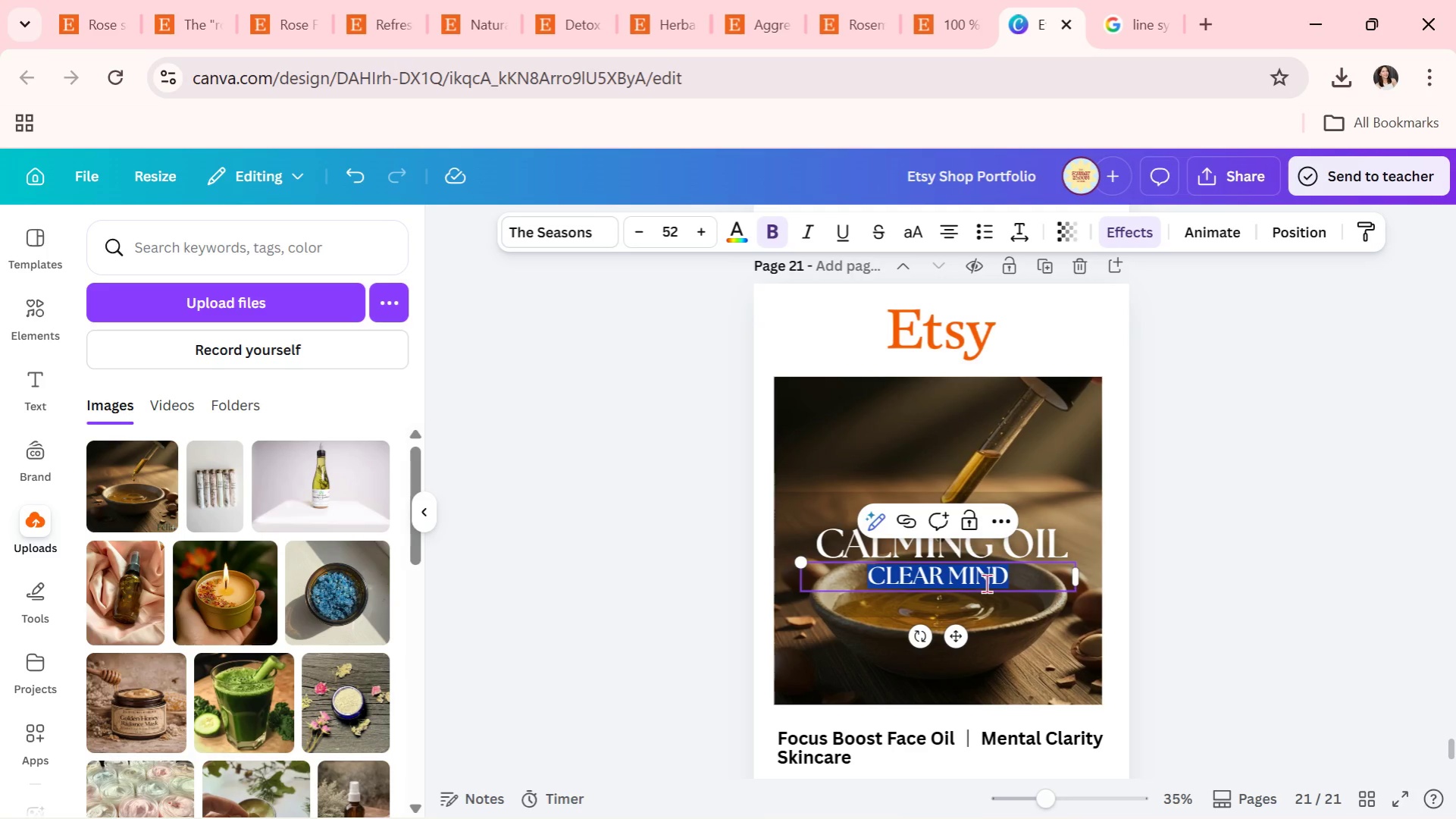 
type(SR)
key(Backspace)
type(TRESS RELIEF)
 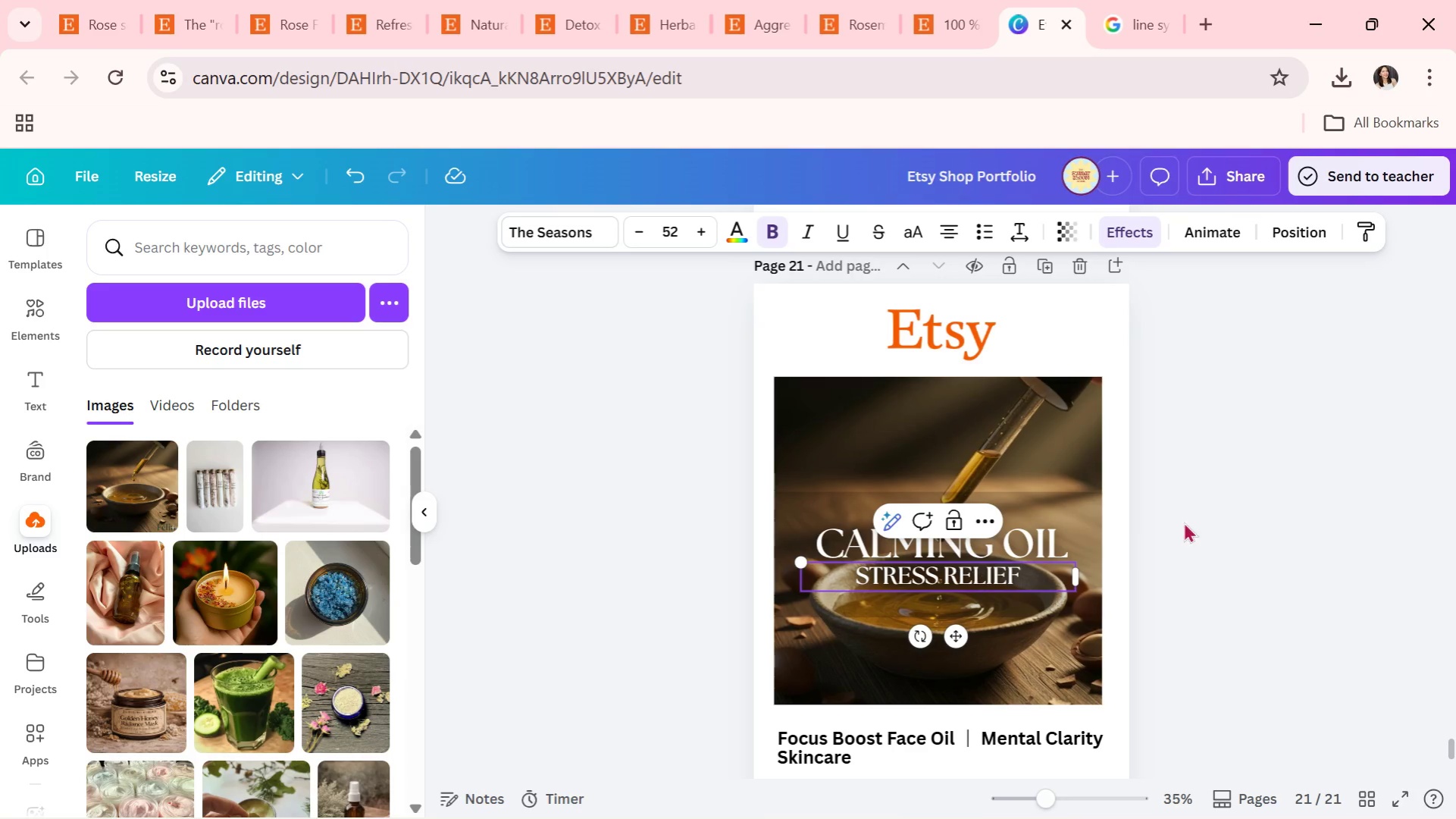 
left_click([1241, 518])
 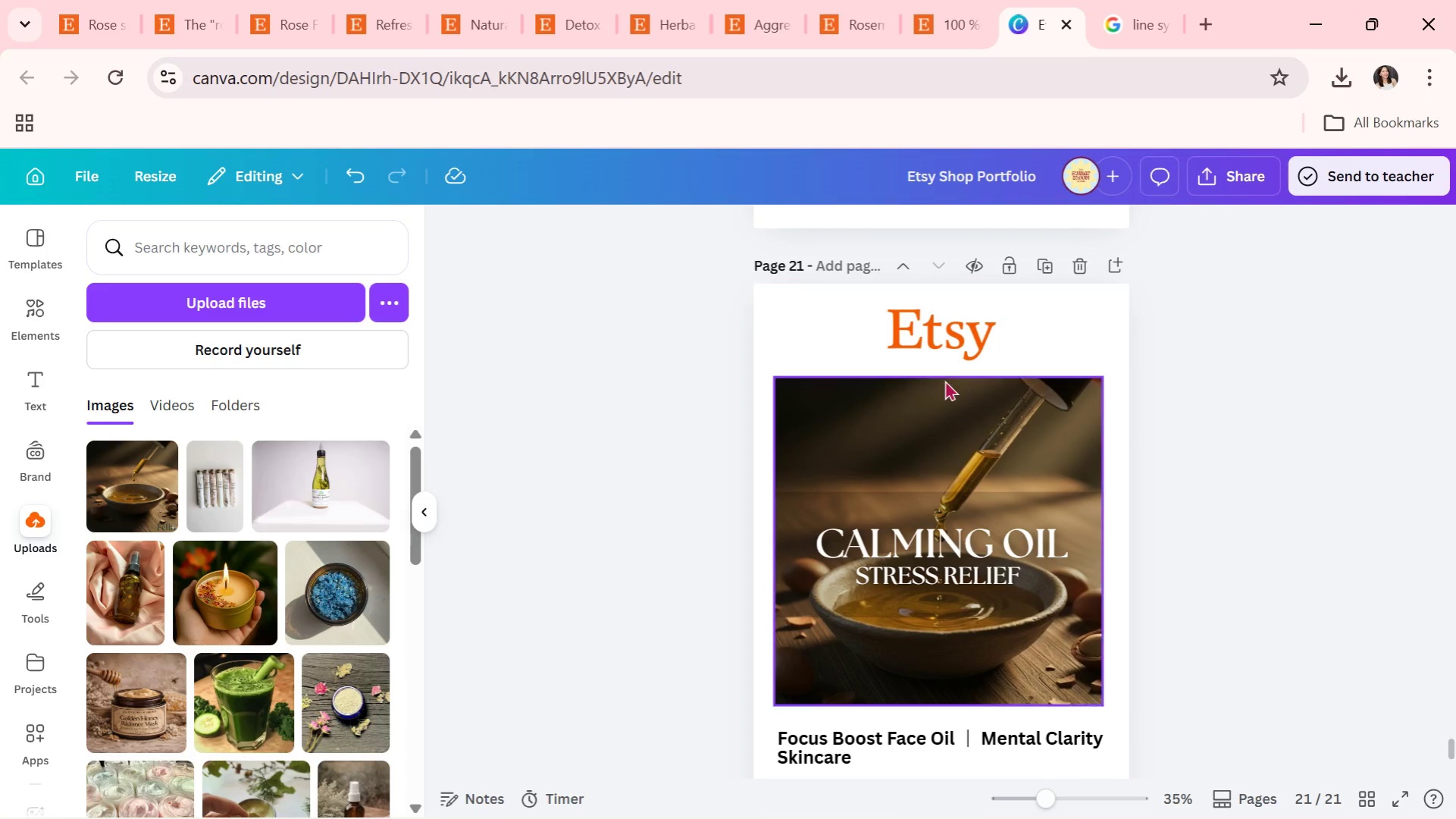 
scroll: coordinate [1253, 590], scroll_direction: down, amount: 1.0
 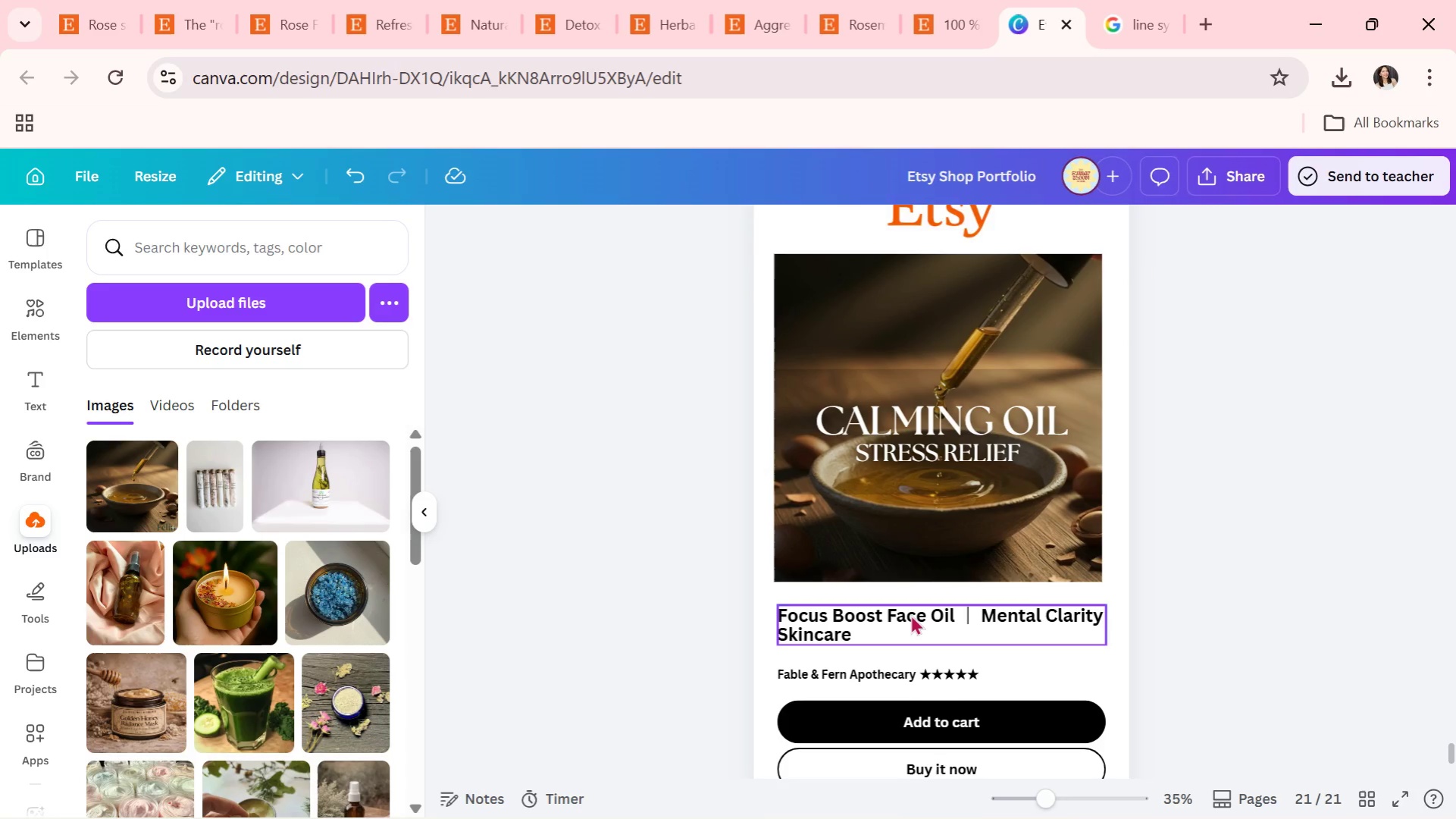 
double_click([910, 614])
 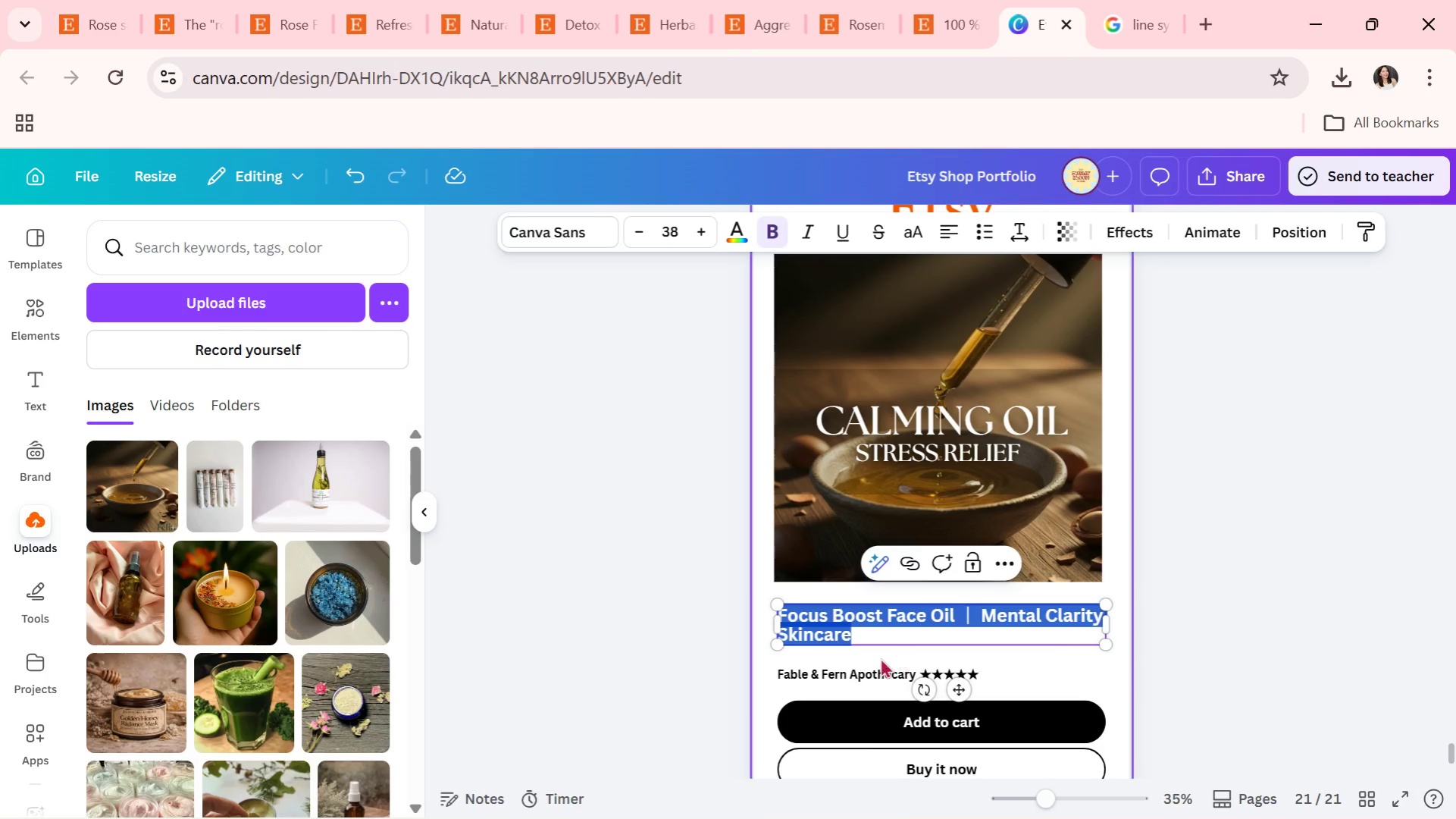 
double_click([806, 622])
 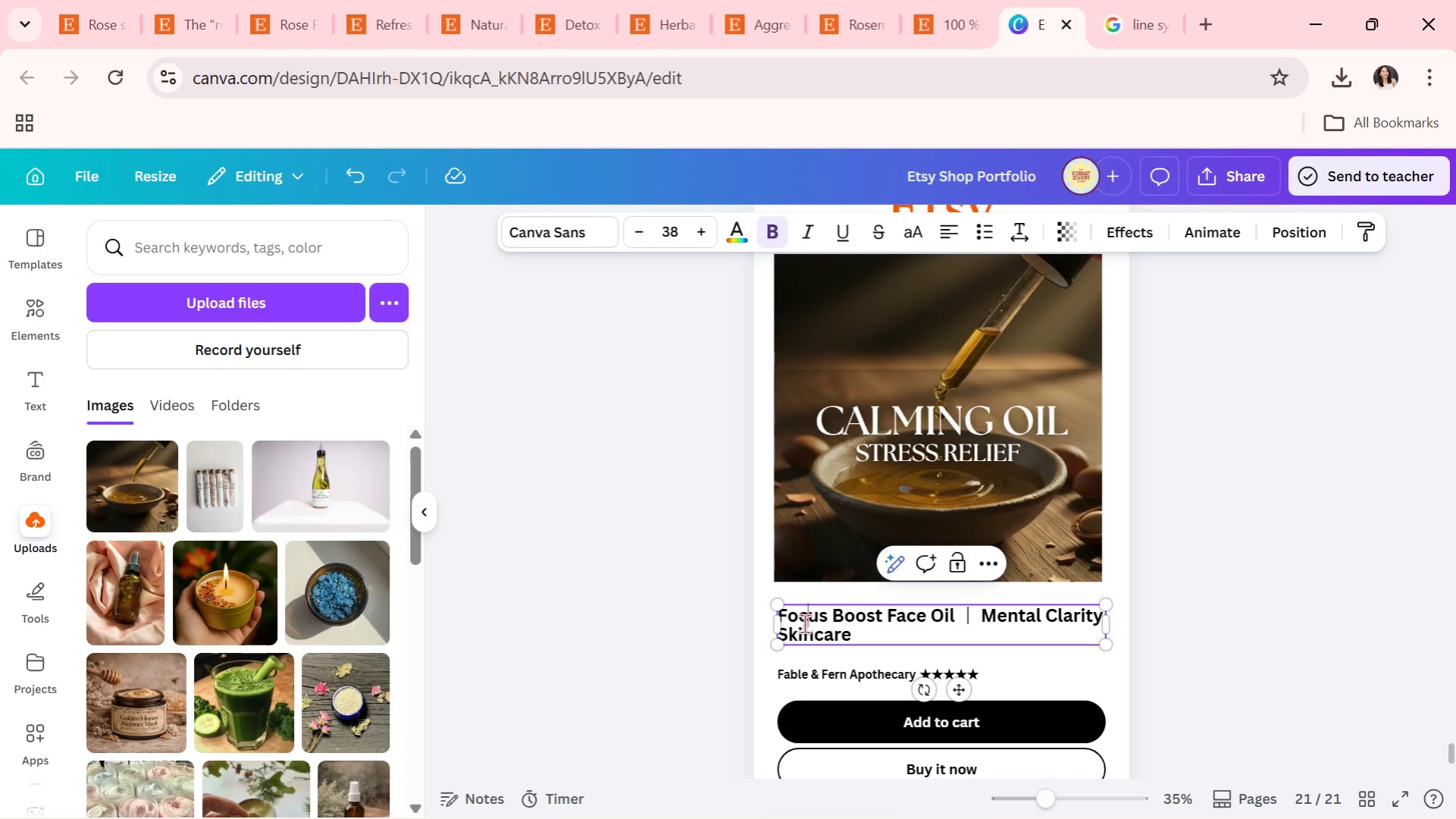 
triple_click([804, 623])
 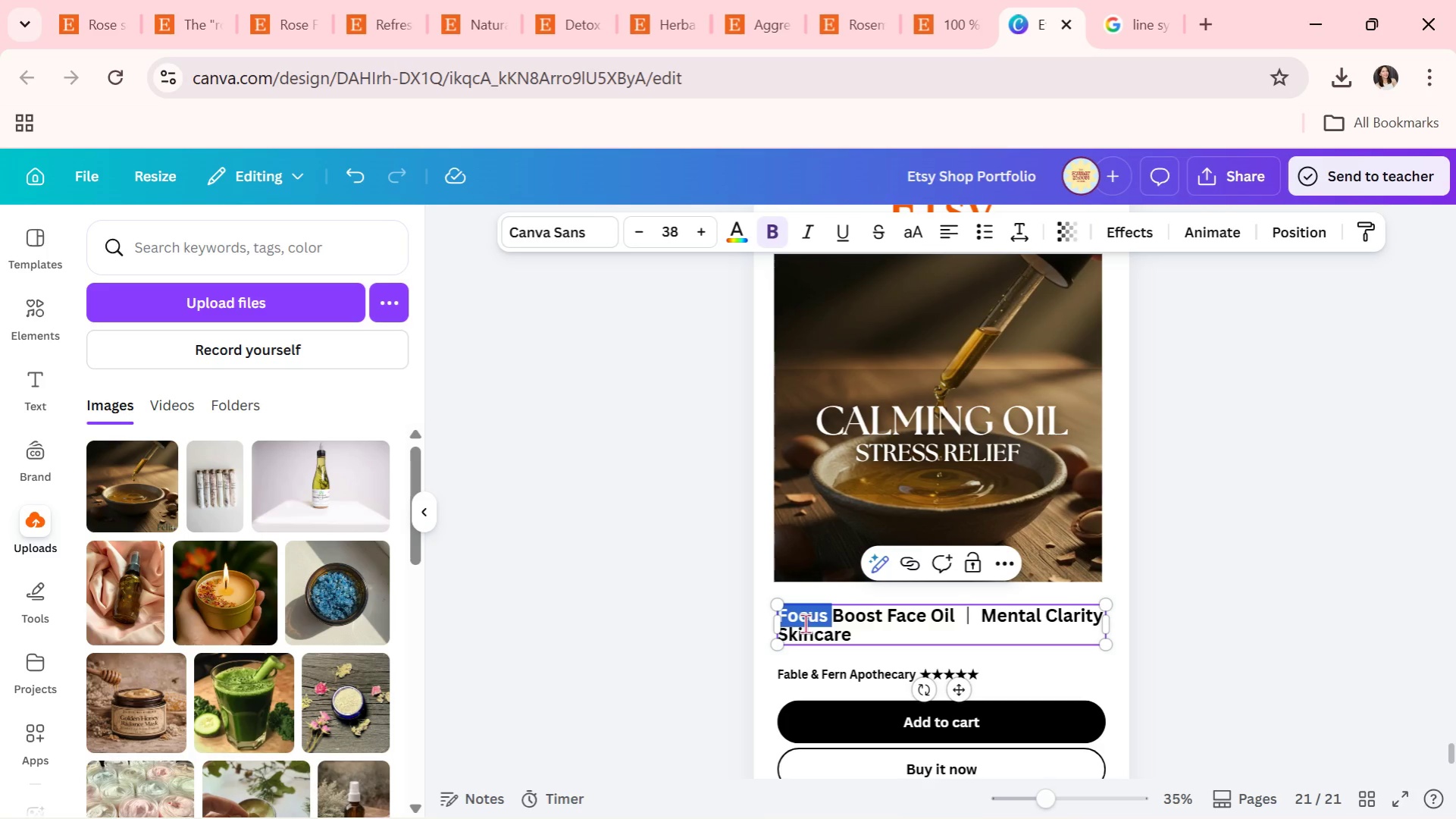 
type(s)
key(Backspace)
type(ST)
key(Backspace)
type(tress )
 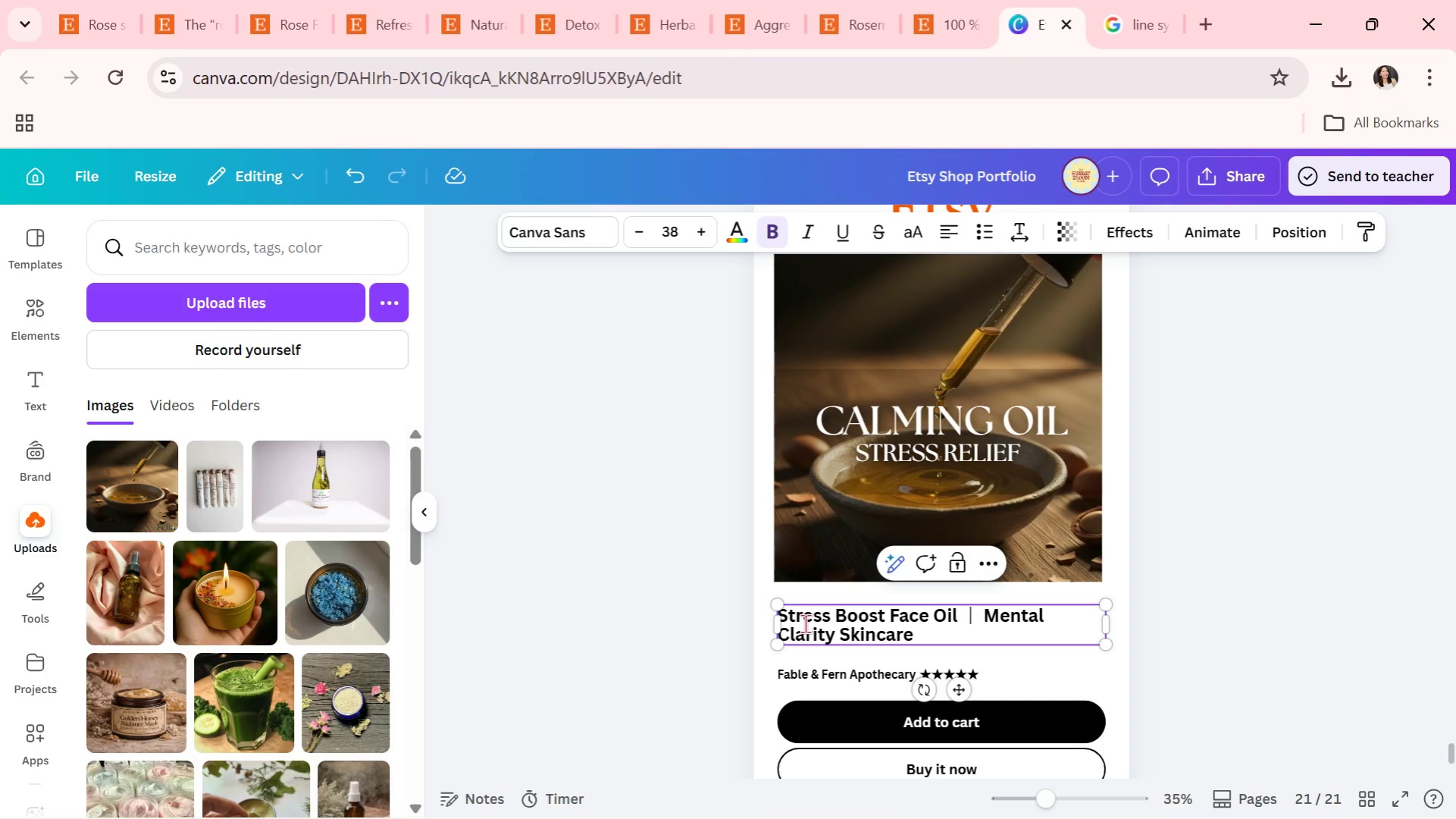 
double_click([860, 607])
 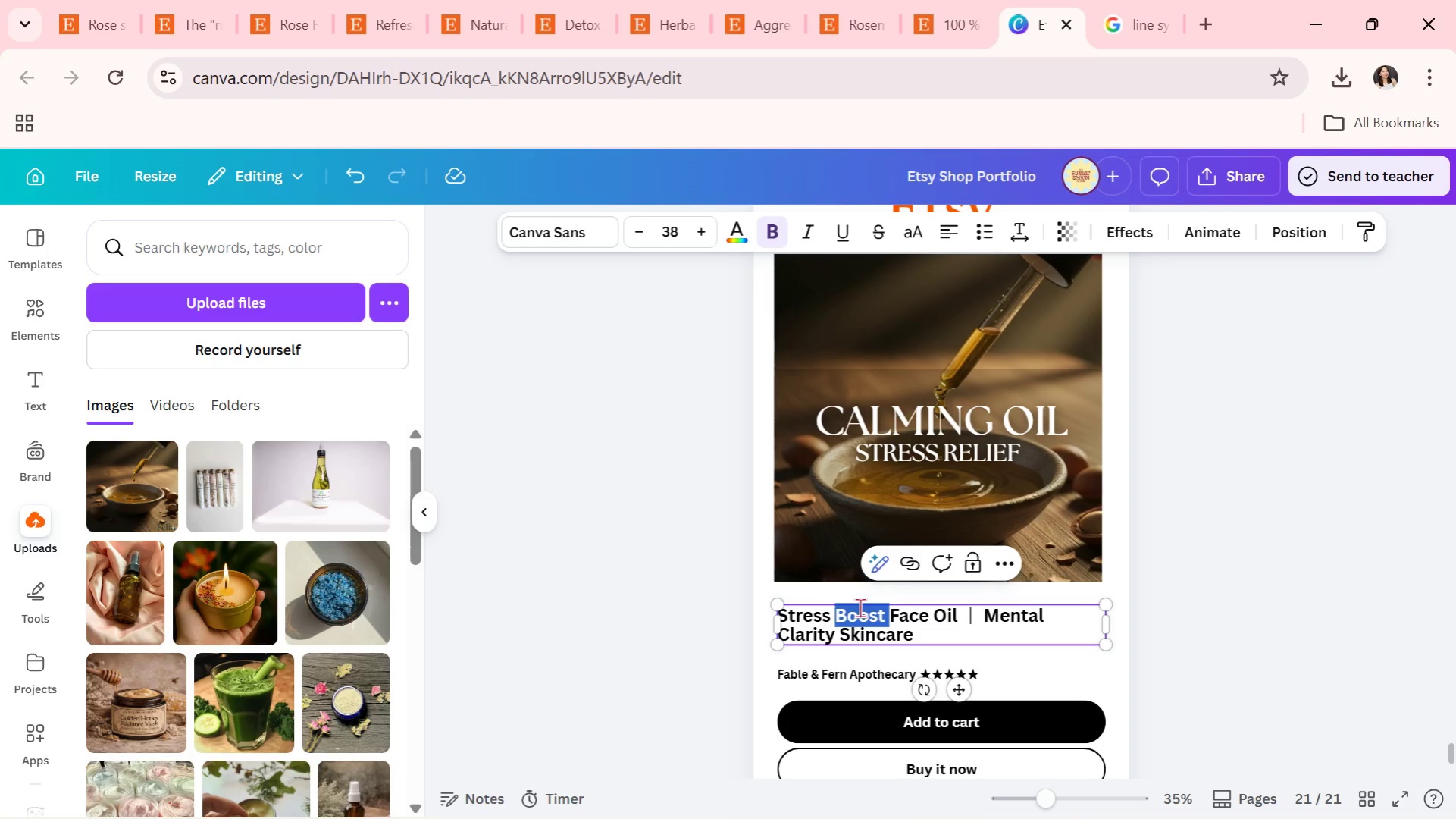 
type(Relief )
 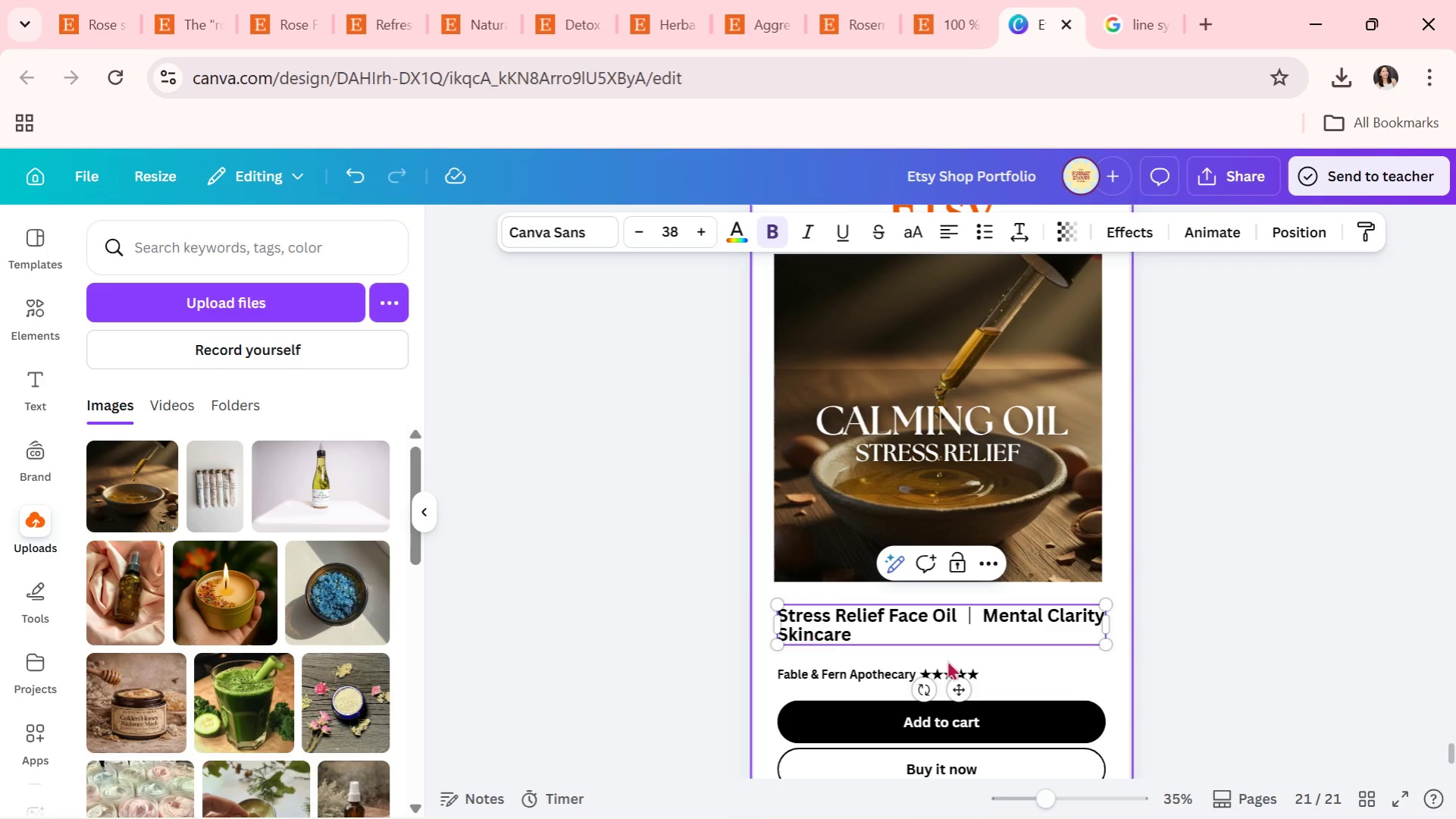 
left_click_drag(start_coordinate=[984, 619], to_coordinate=[1044, 619])
 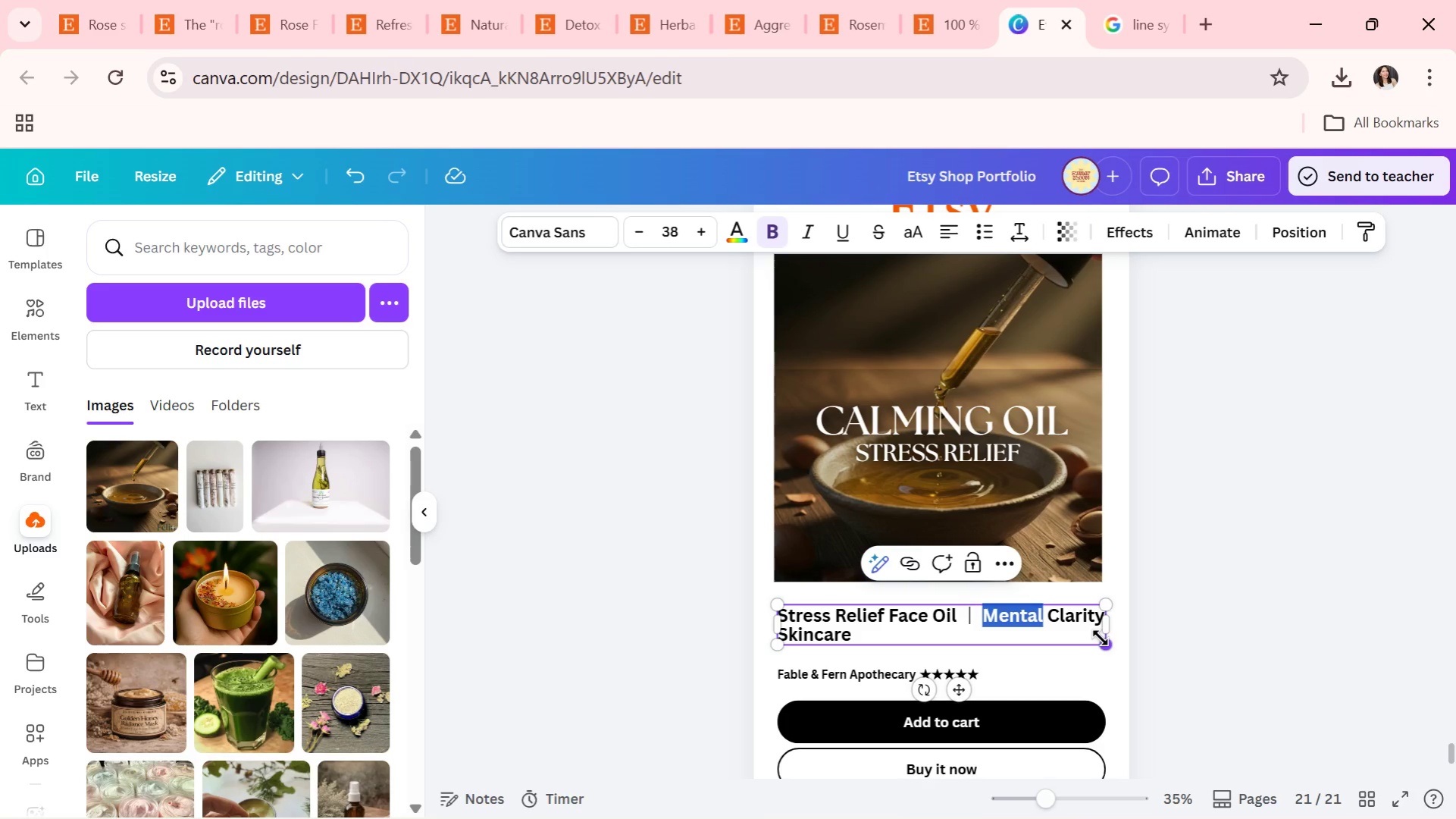 
type(Calming Skin Treatment)
 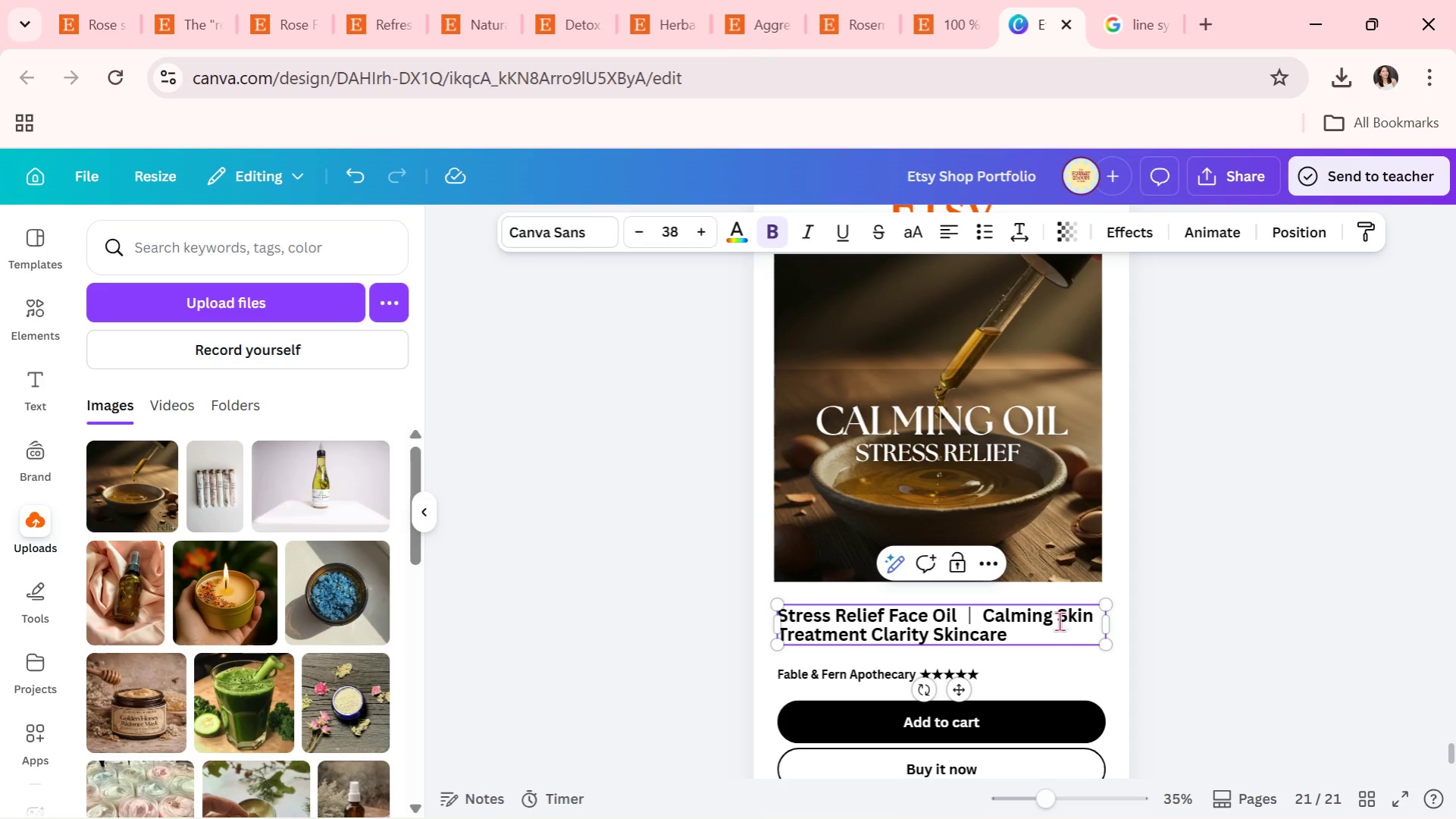 
left_click([1063, 619])
 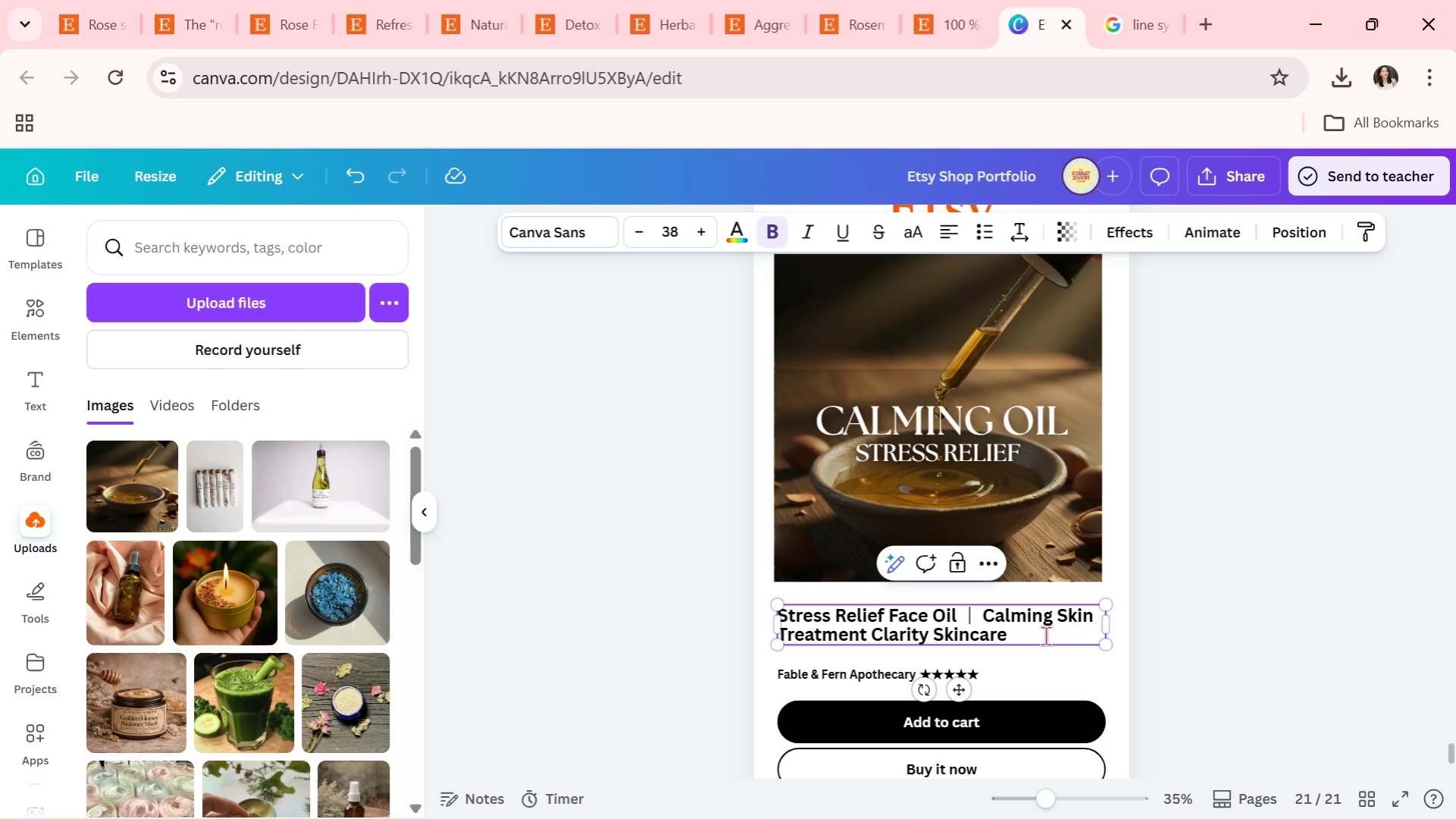 
key(Backspace)
 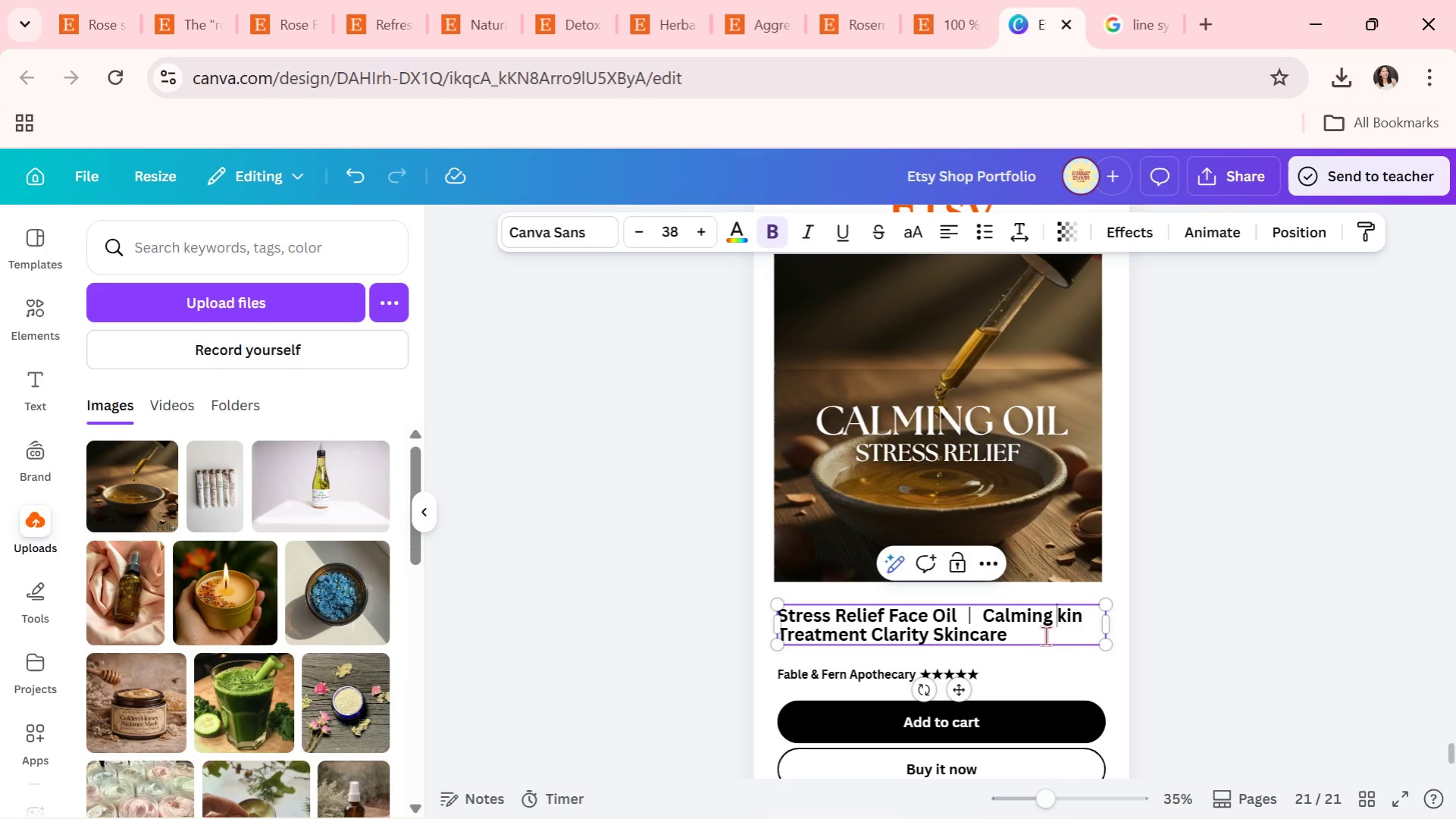 
key(CapsLock)
 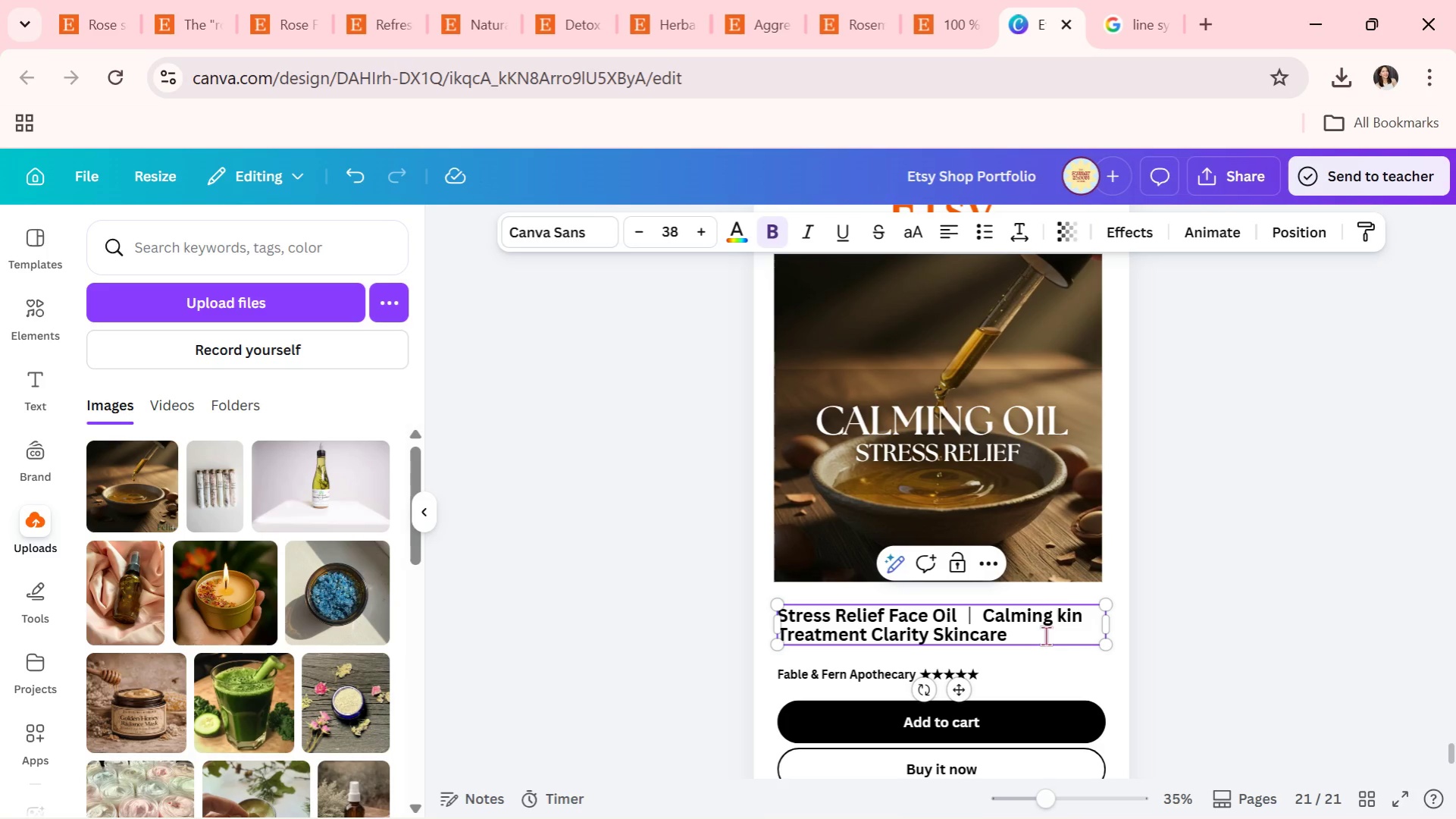 
key(S)
 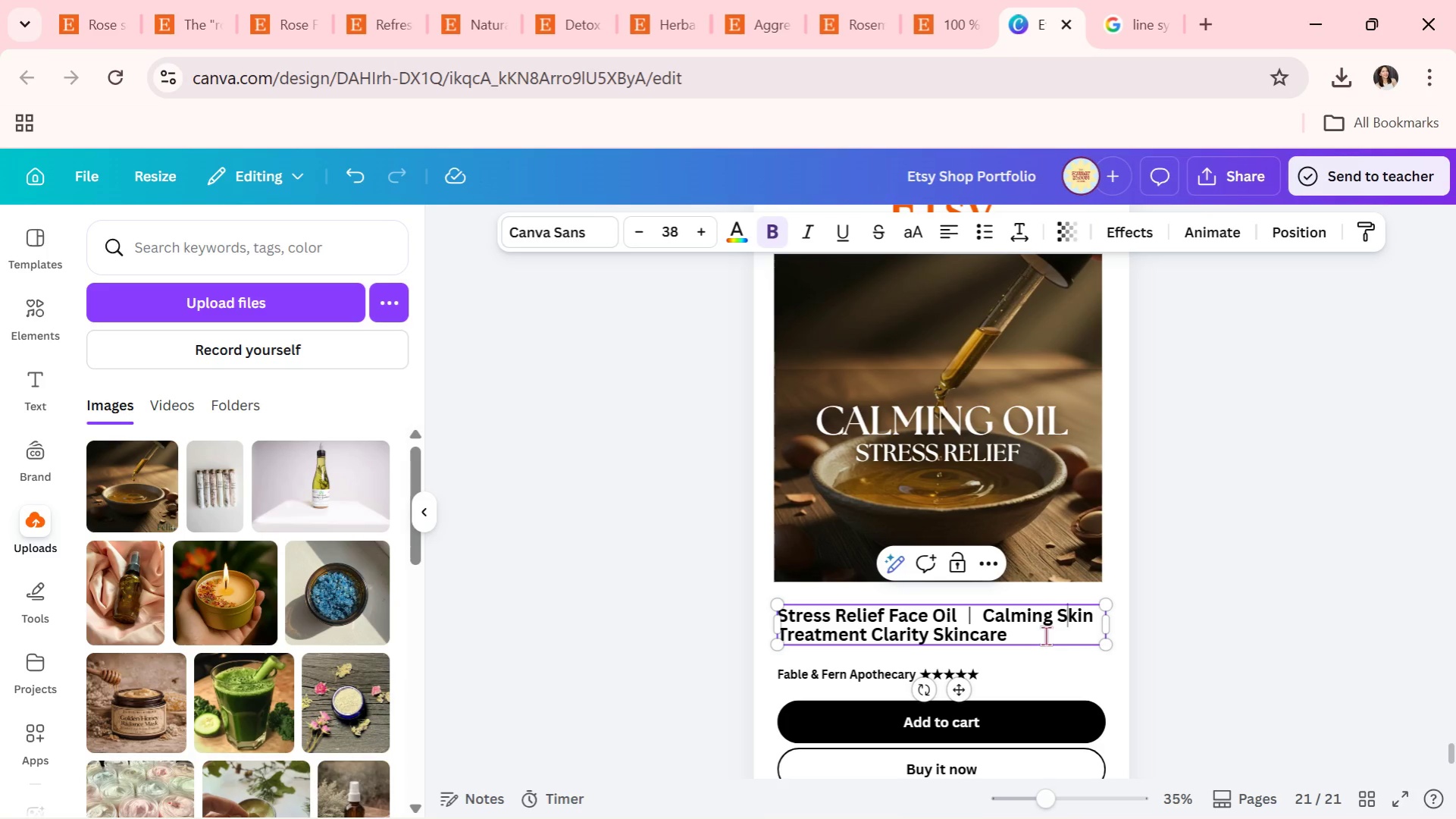 
key(CapsLock)
 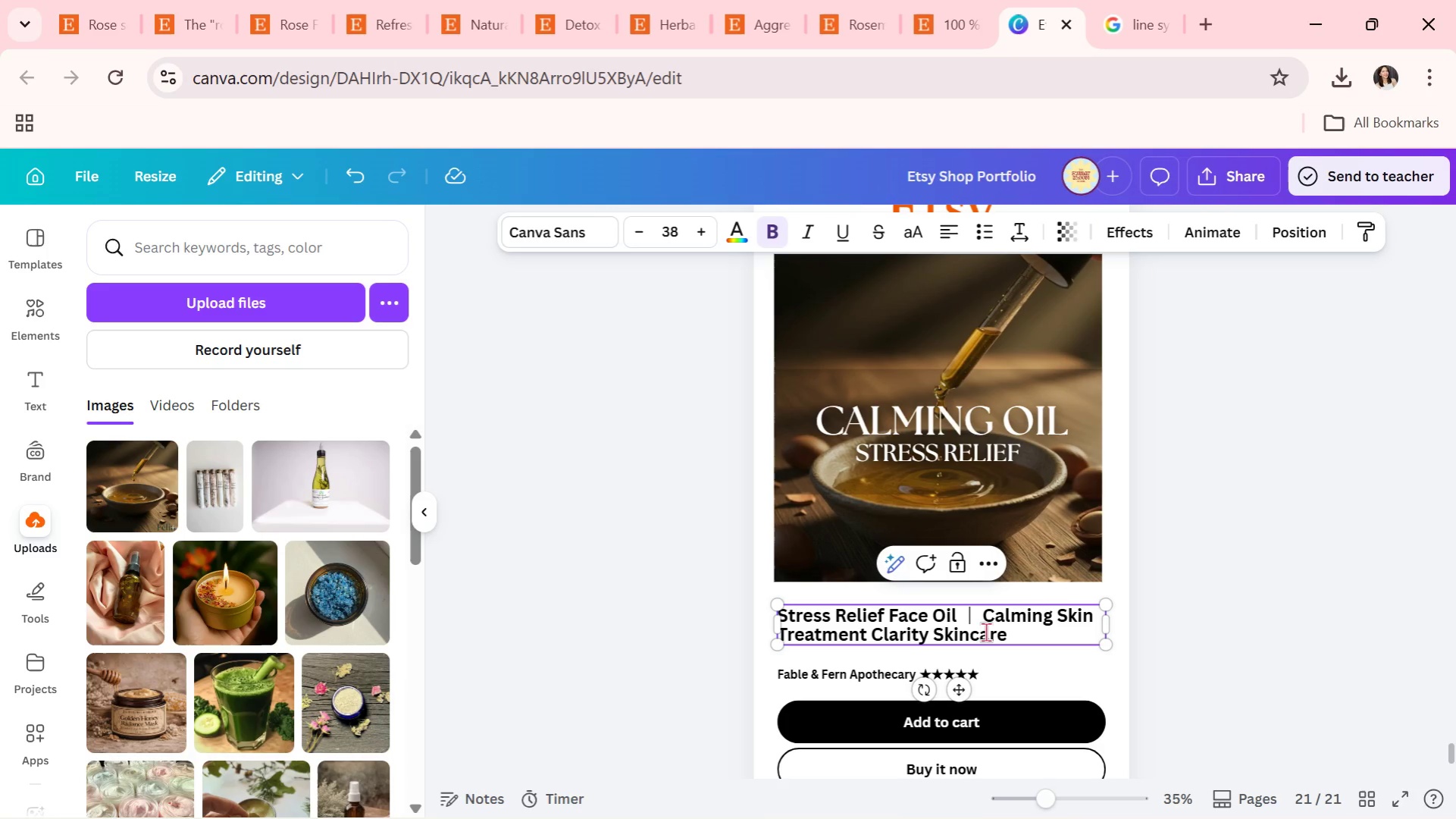 
double_click([982, 629])
 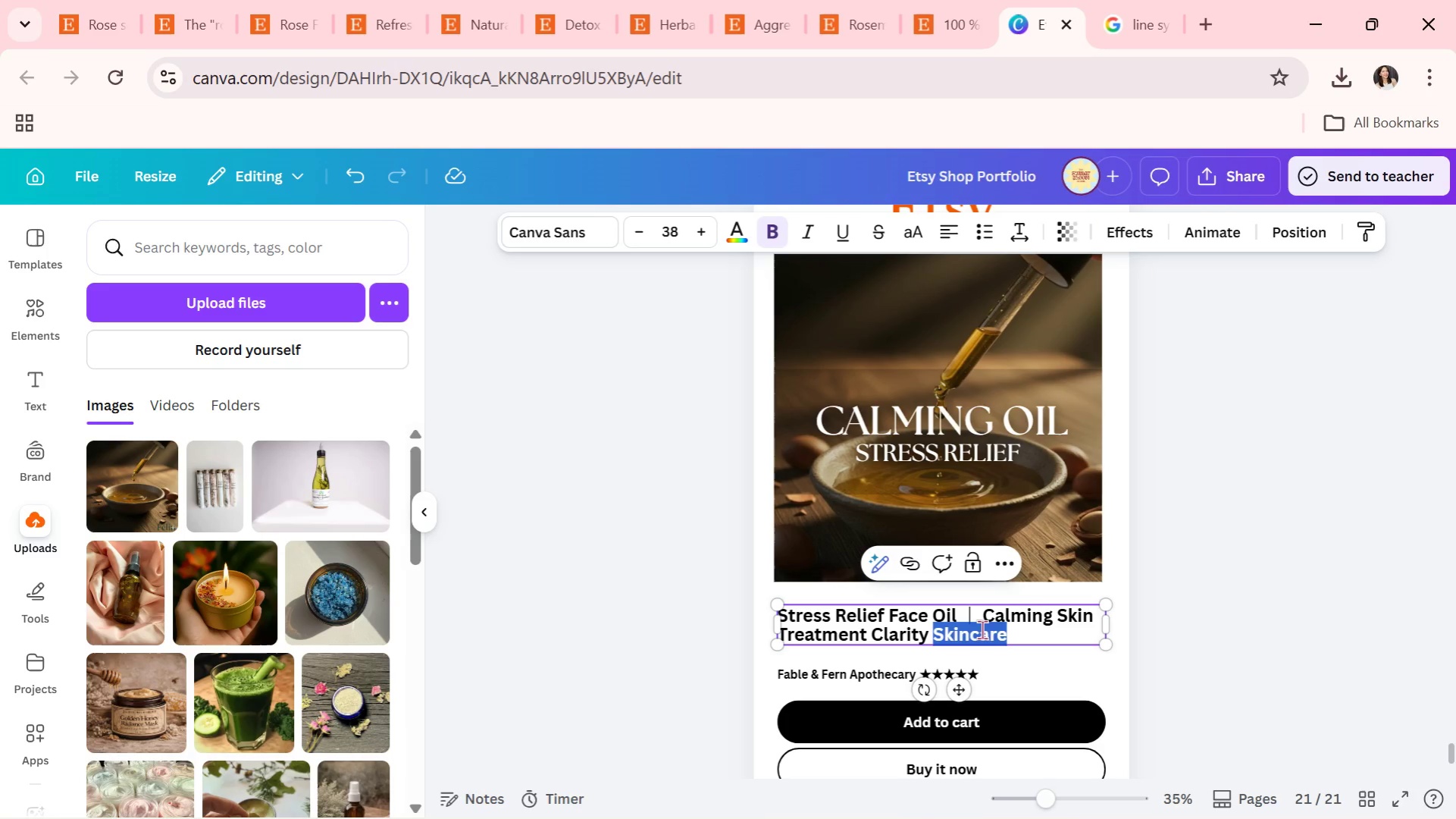 
key(Backspace)
 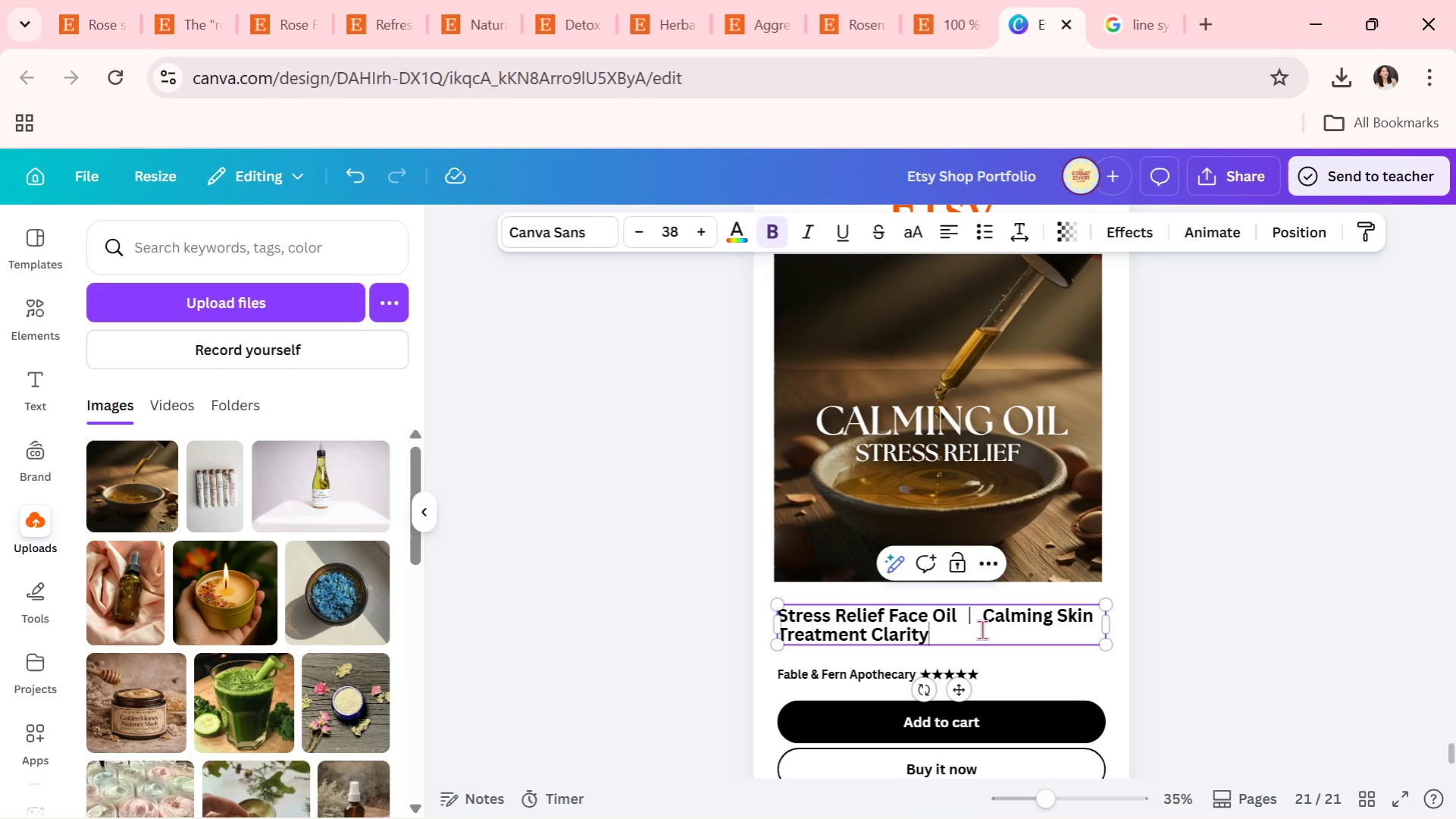 
key(Backspace)
 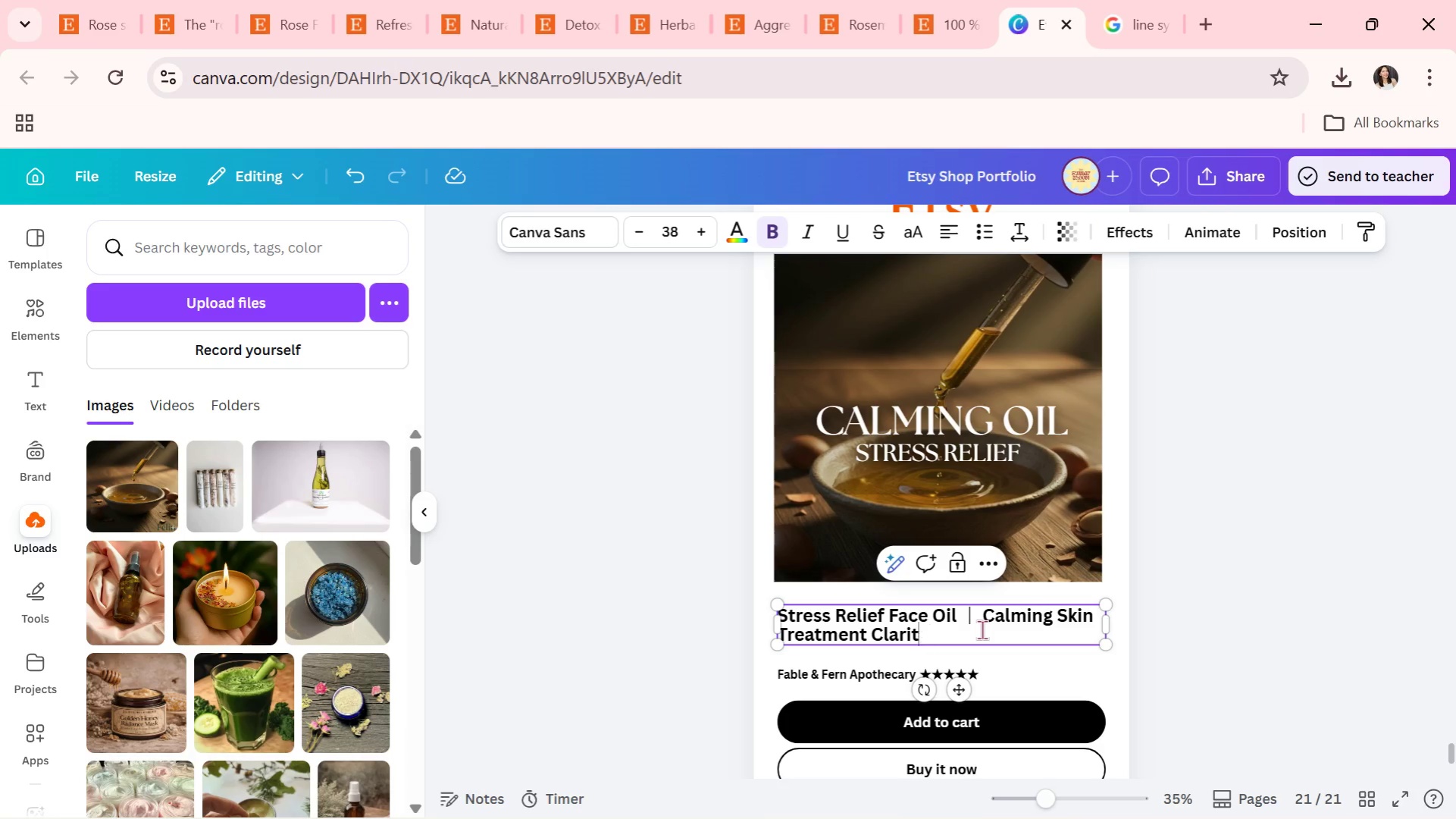 
key(Backspace)
 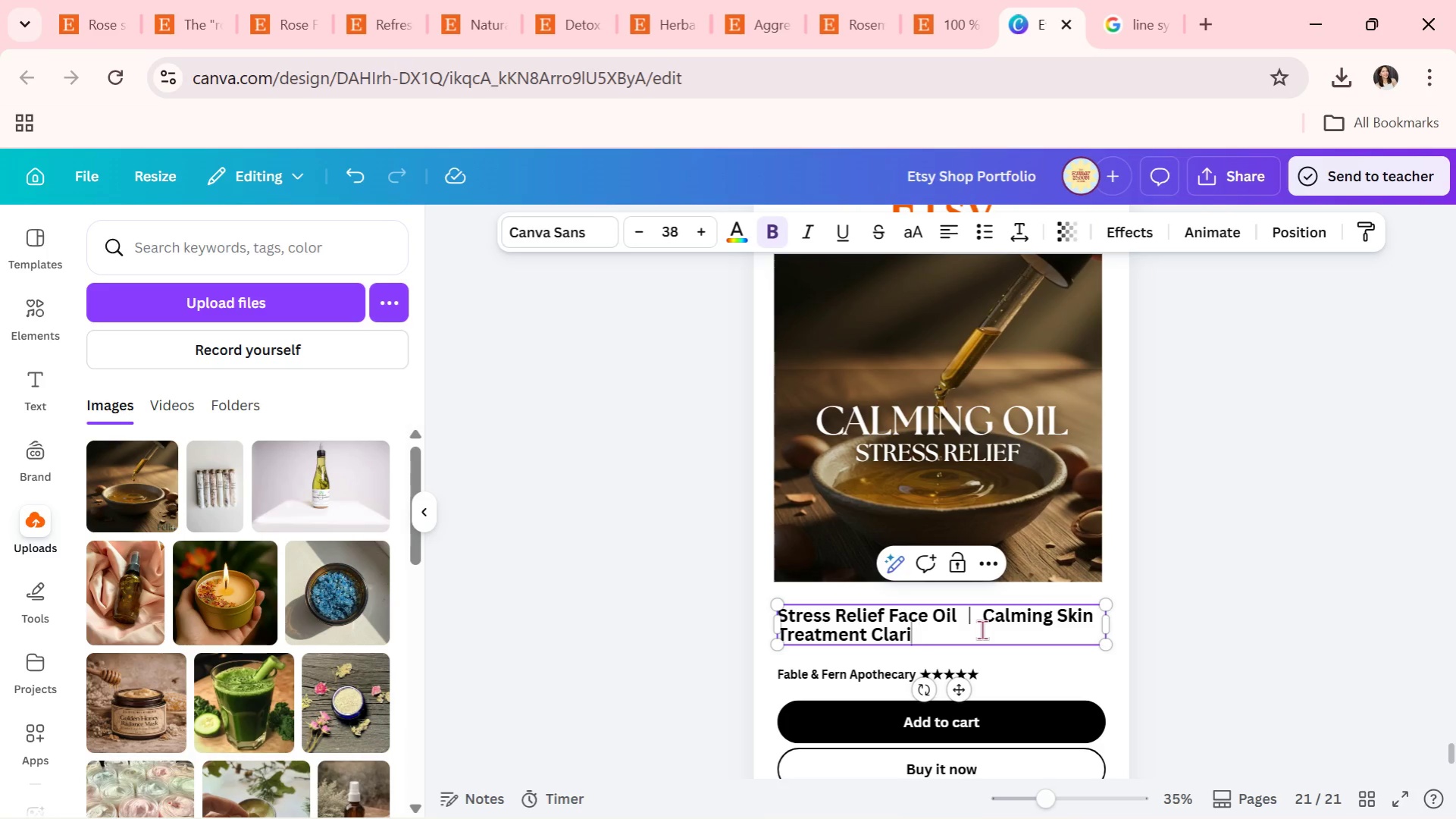 
key(Backspace)
 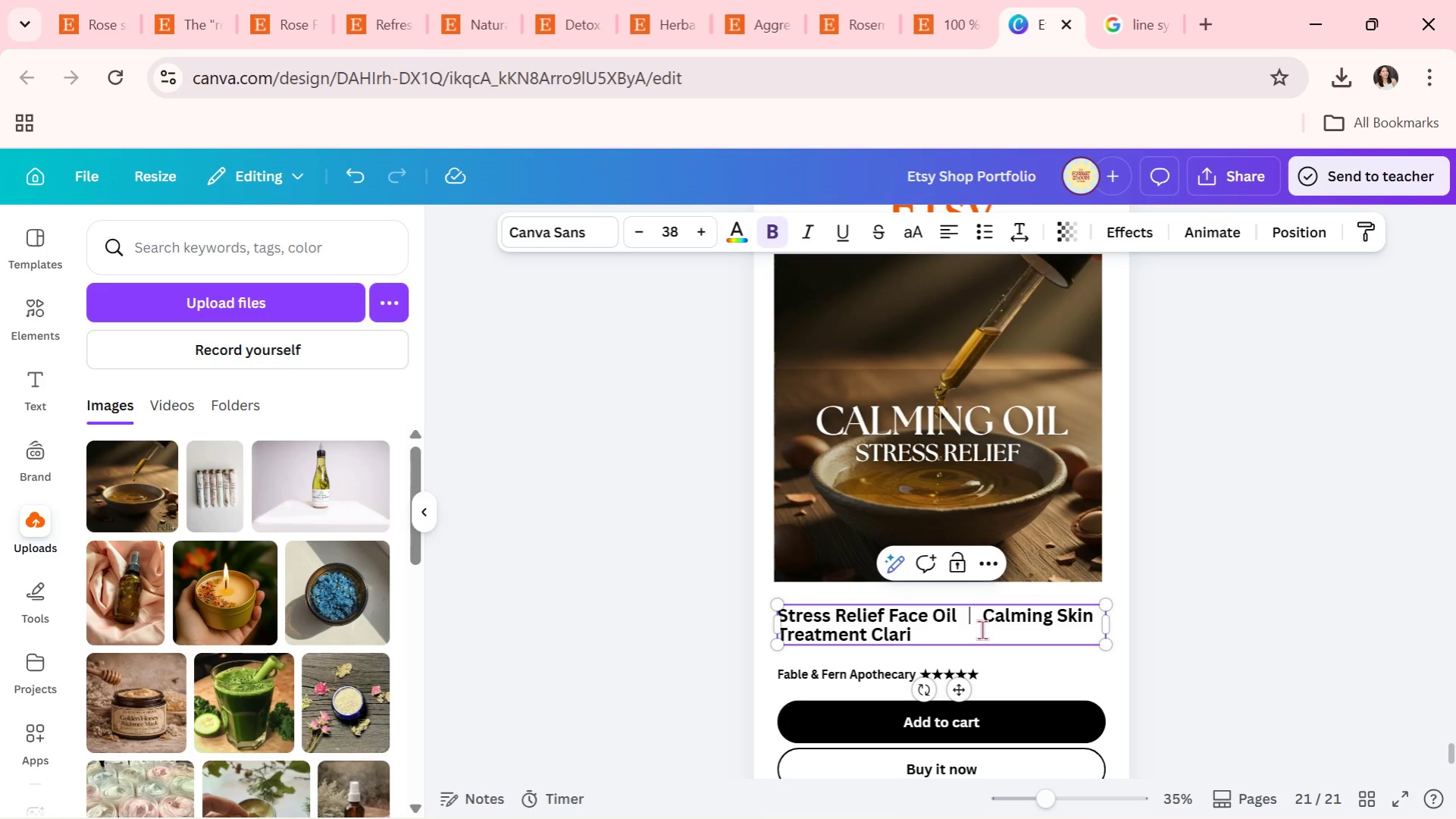 
key(Backspace)
 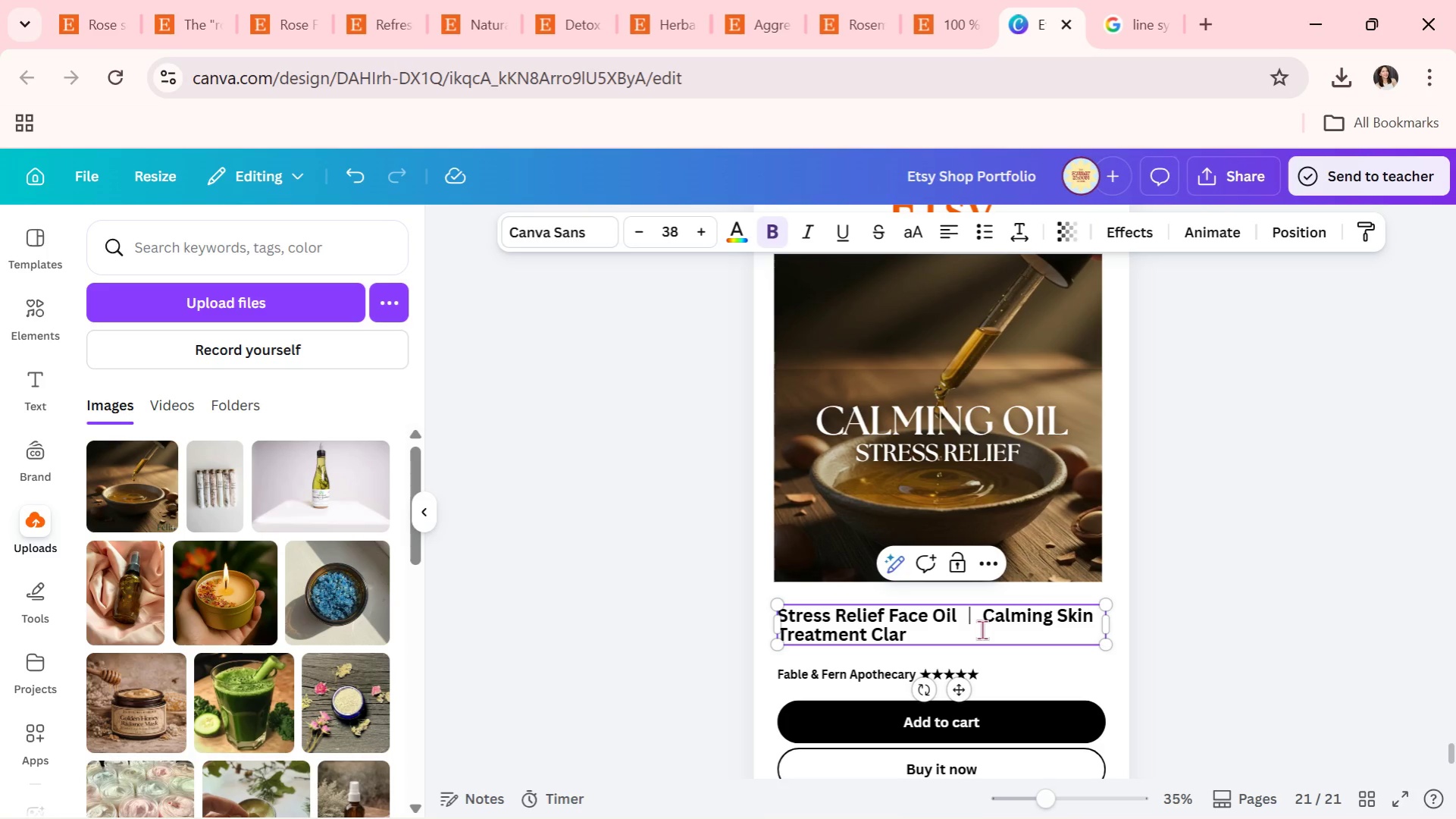 
key(Backspace)
 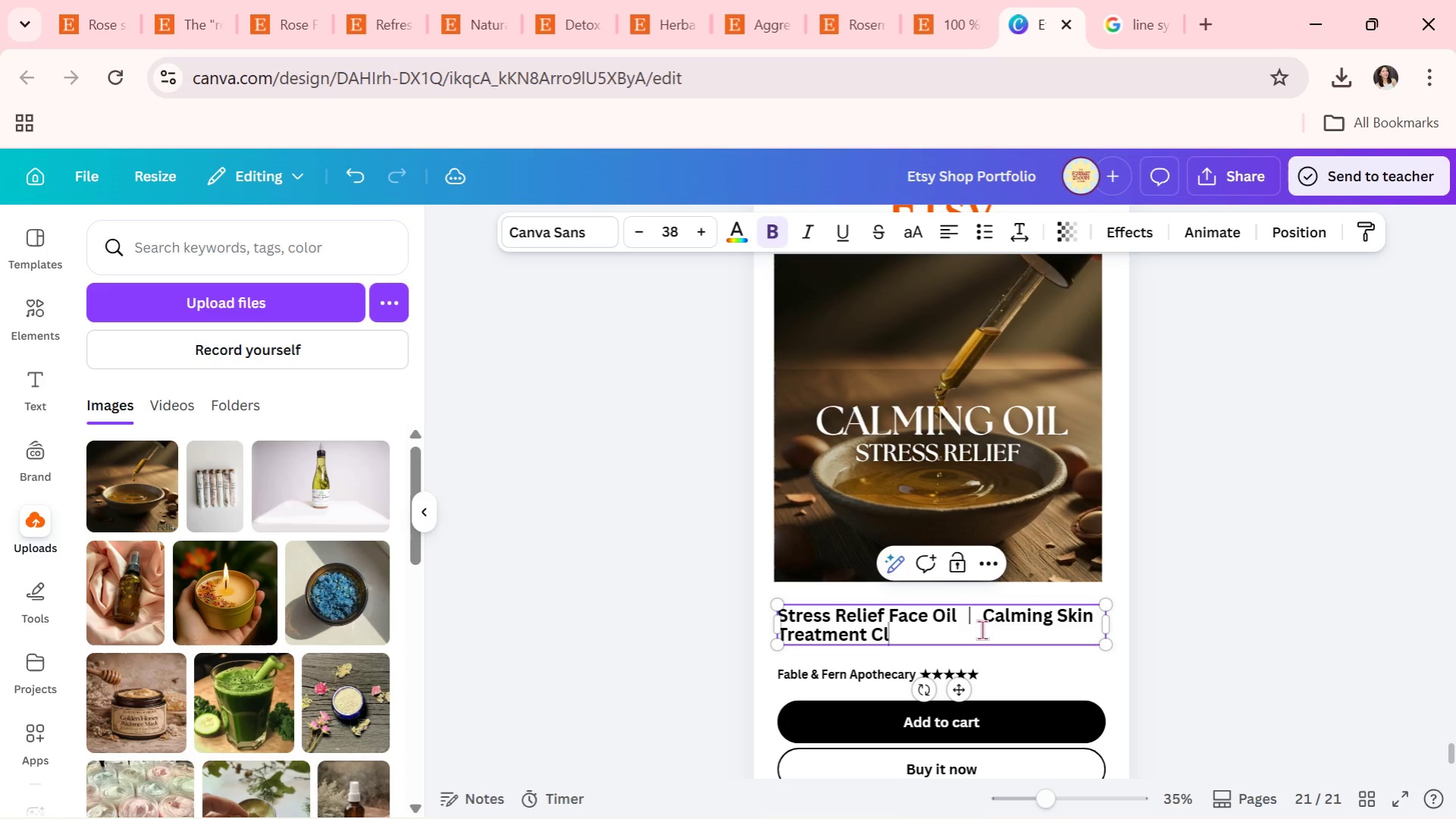 
key(Backspace)
 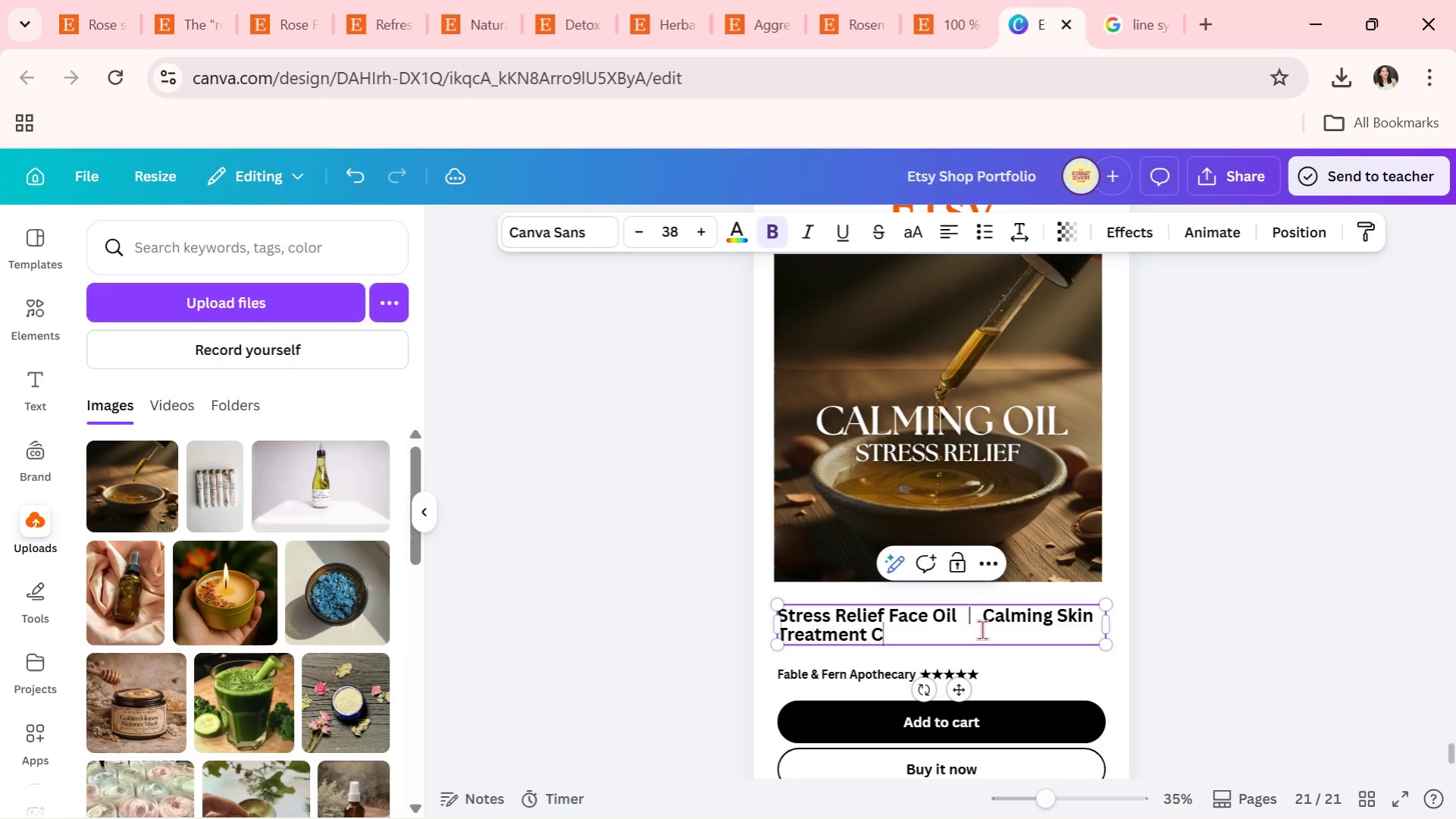 
key(Backspace)
 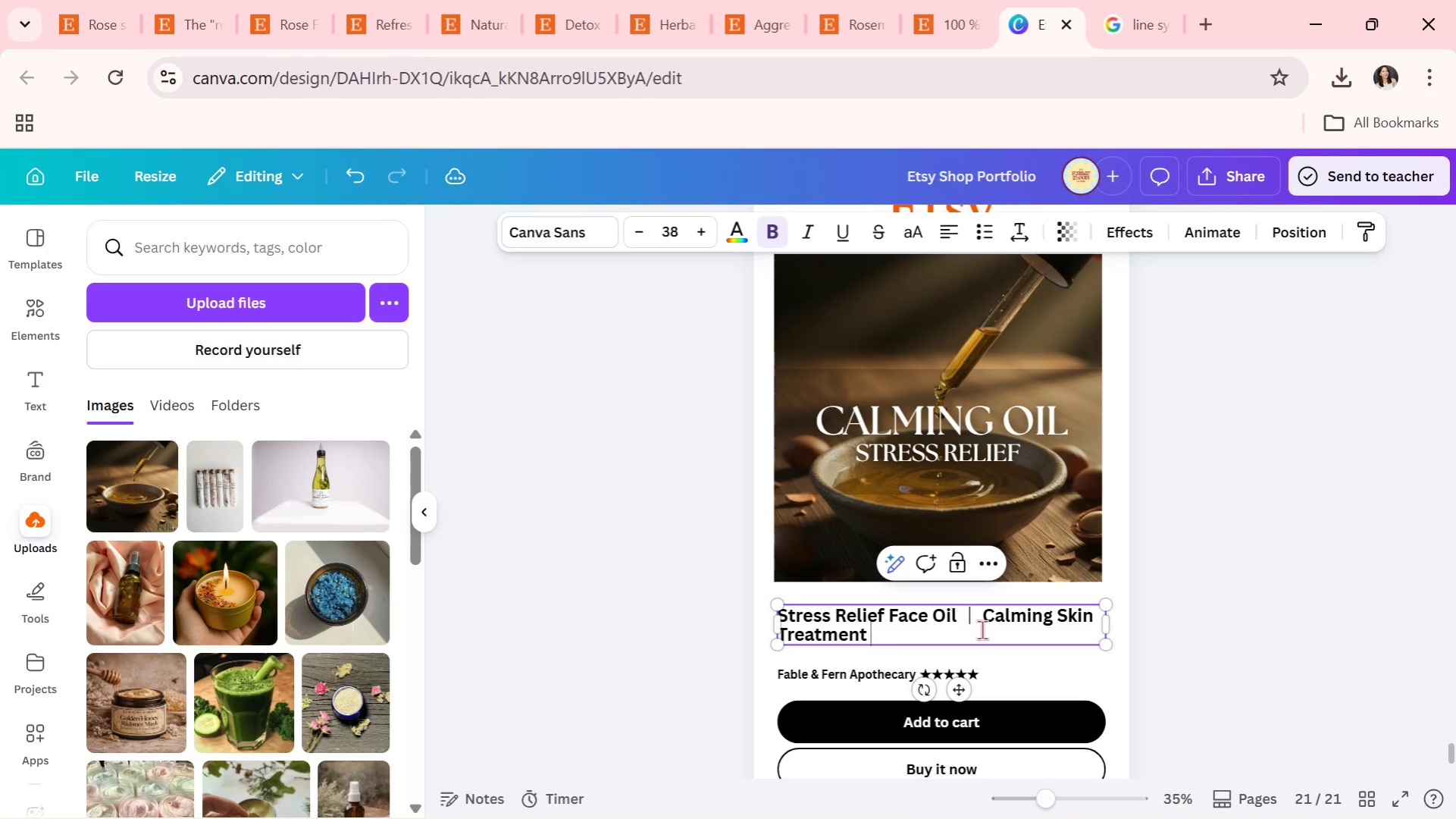 
key(Backspace)
 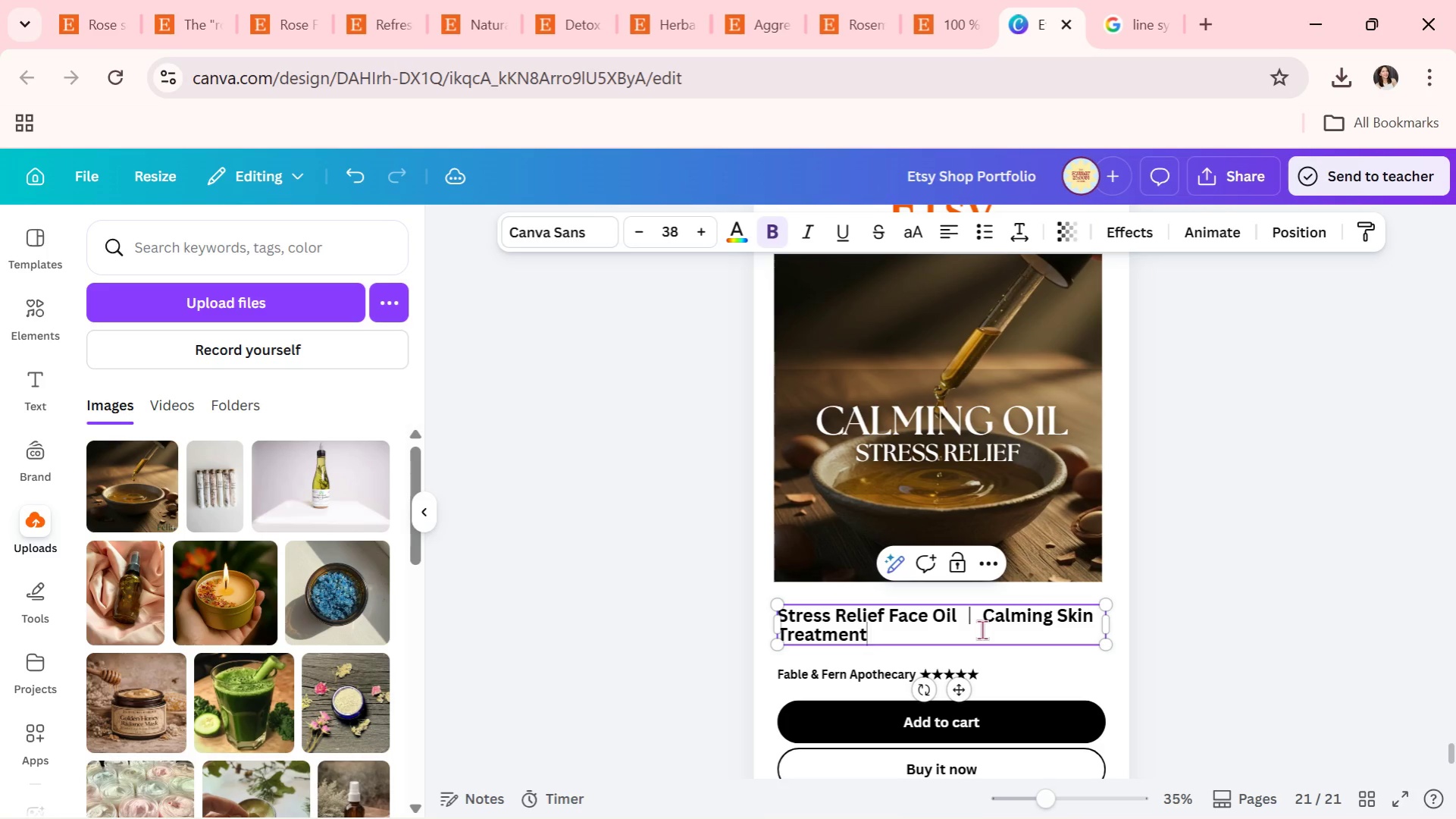 
key(Backspace)
 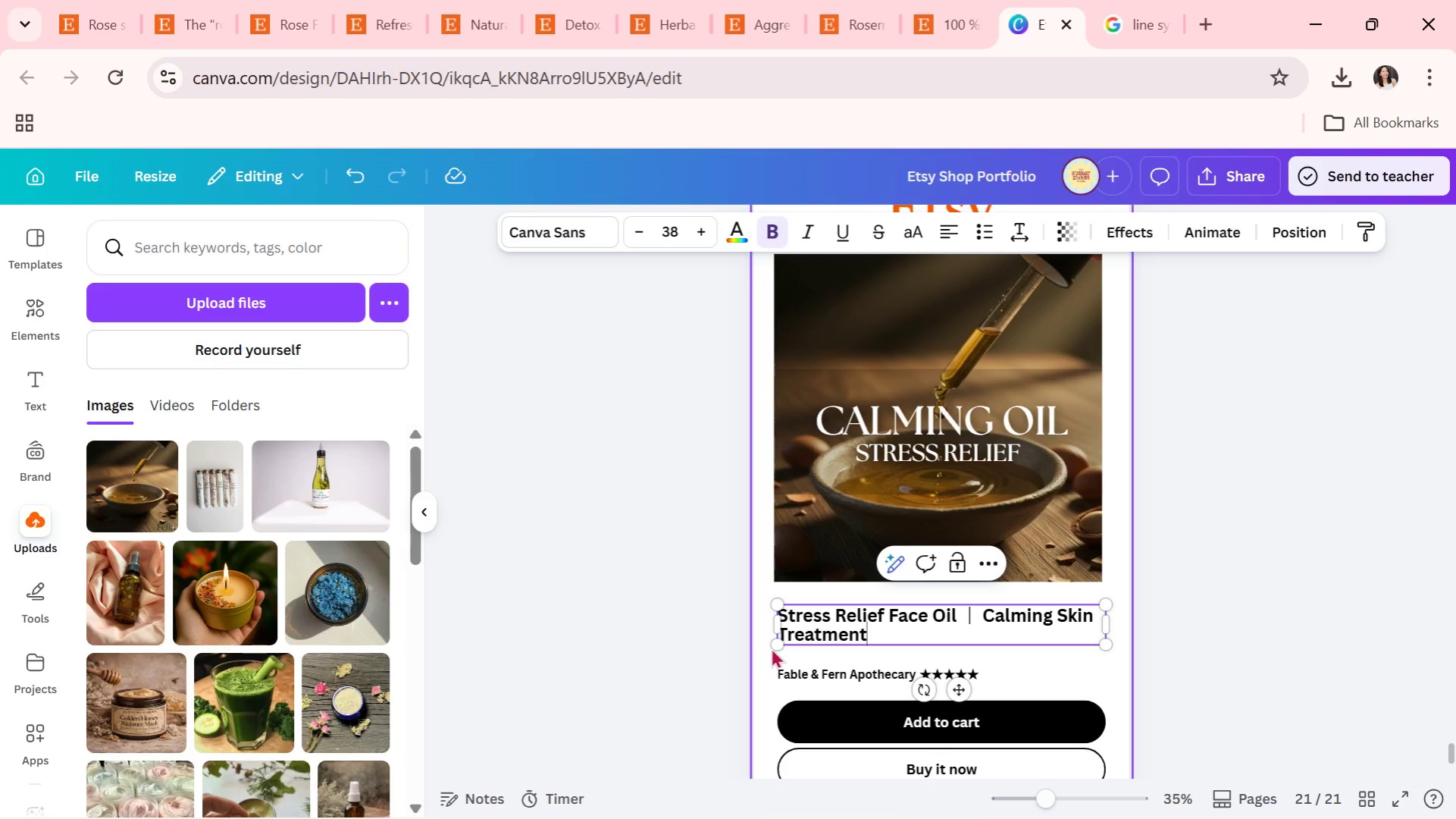 
wait(7.36)
 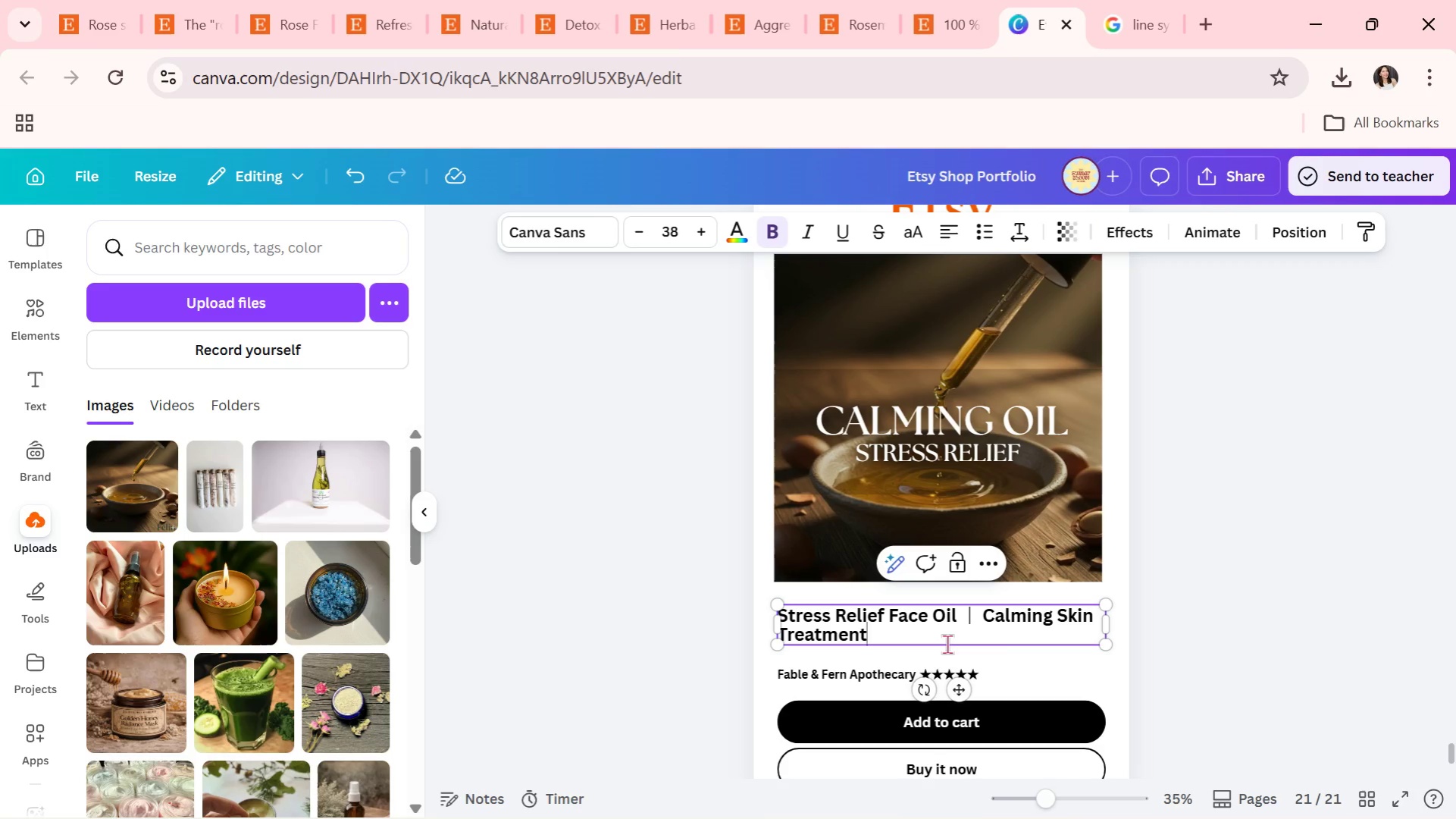 
left_click([932, 439])
 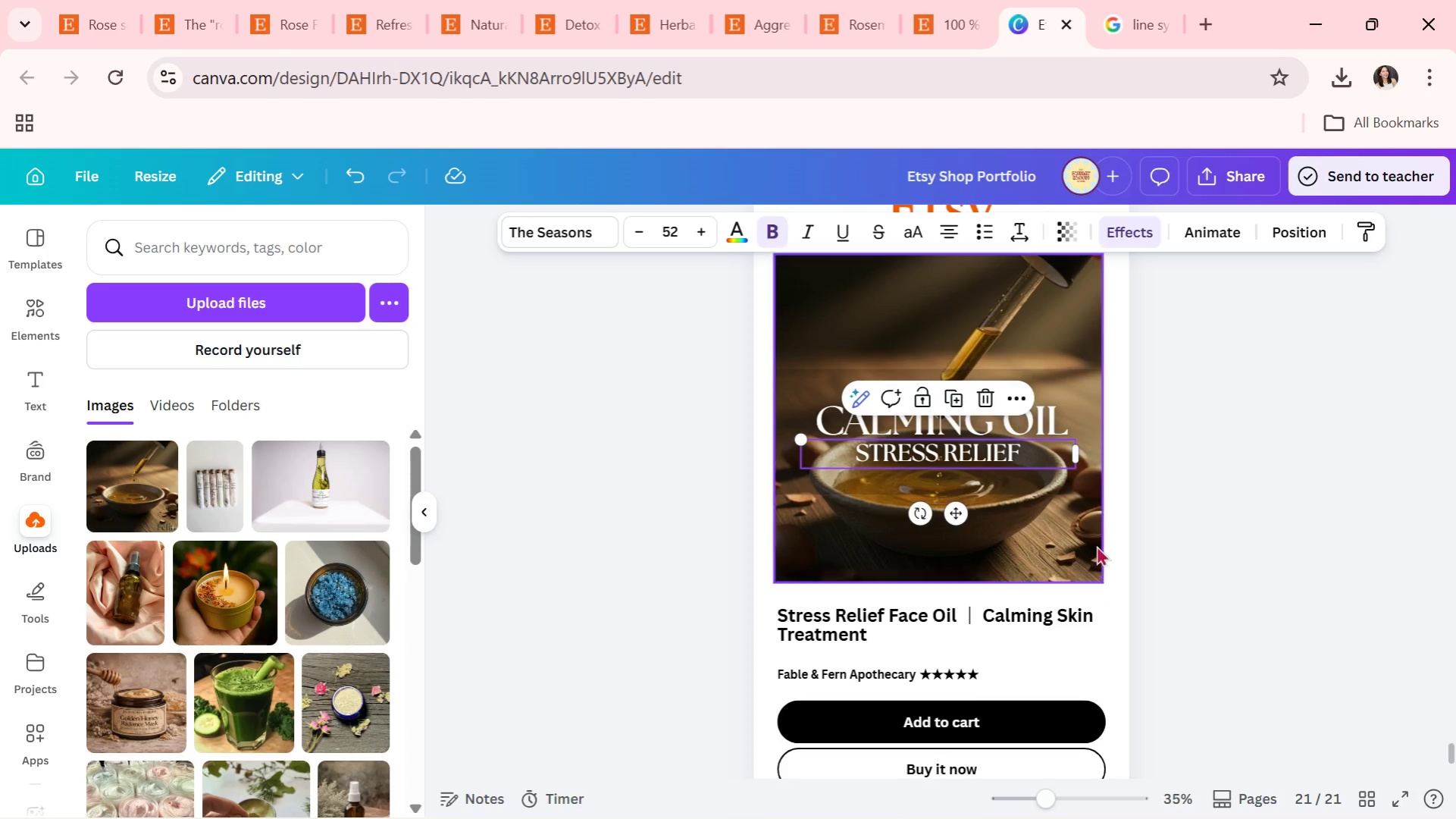 
scroll: coordinate [1214, 500], scroll_direction: up, amount: 1.0
 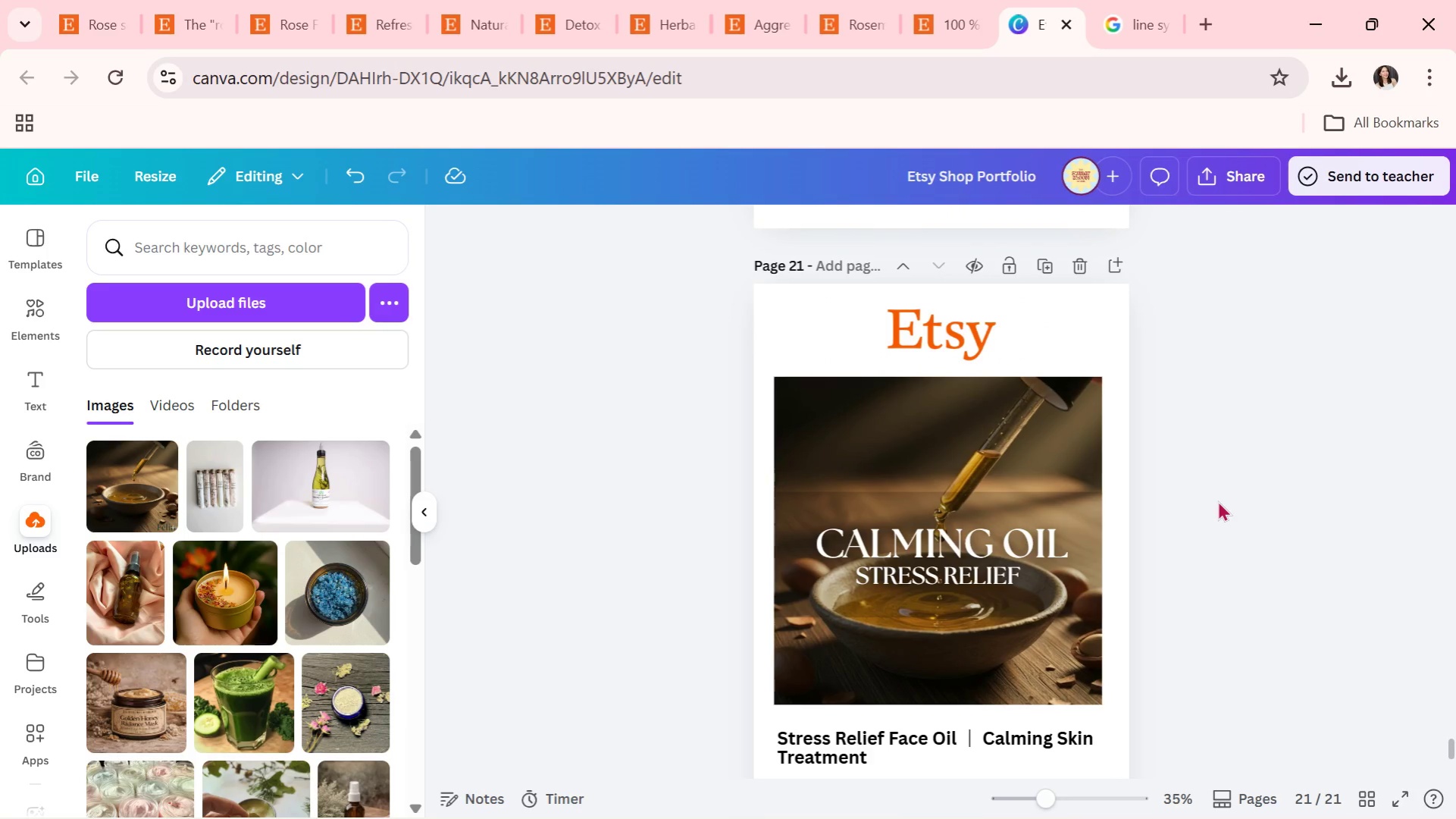 
scroll: coordinate [1217, 500], scroll_direction: down, amount: 1.0
 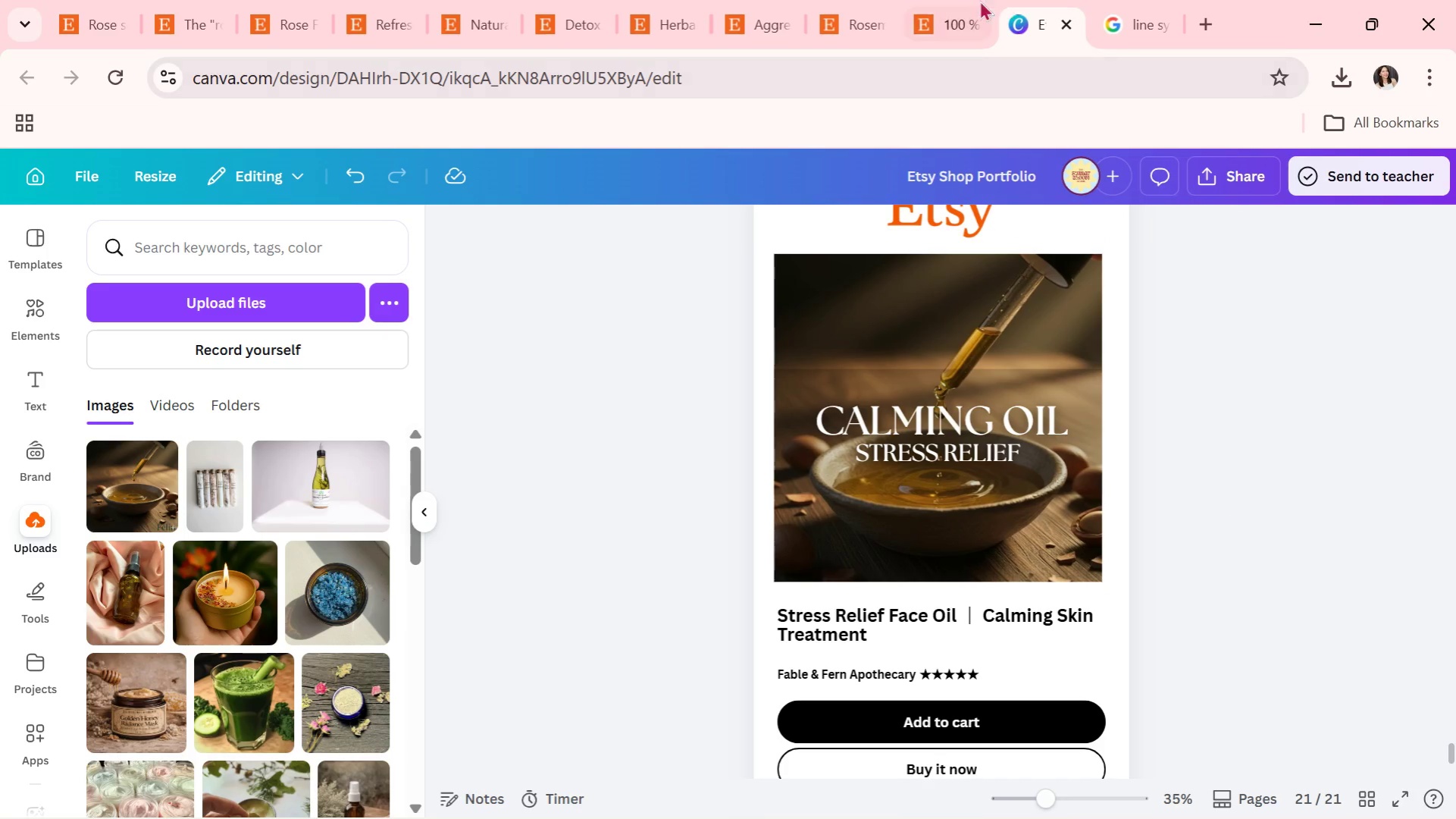 
left_click([959, 0])
 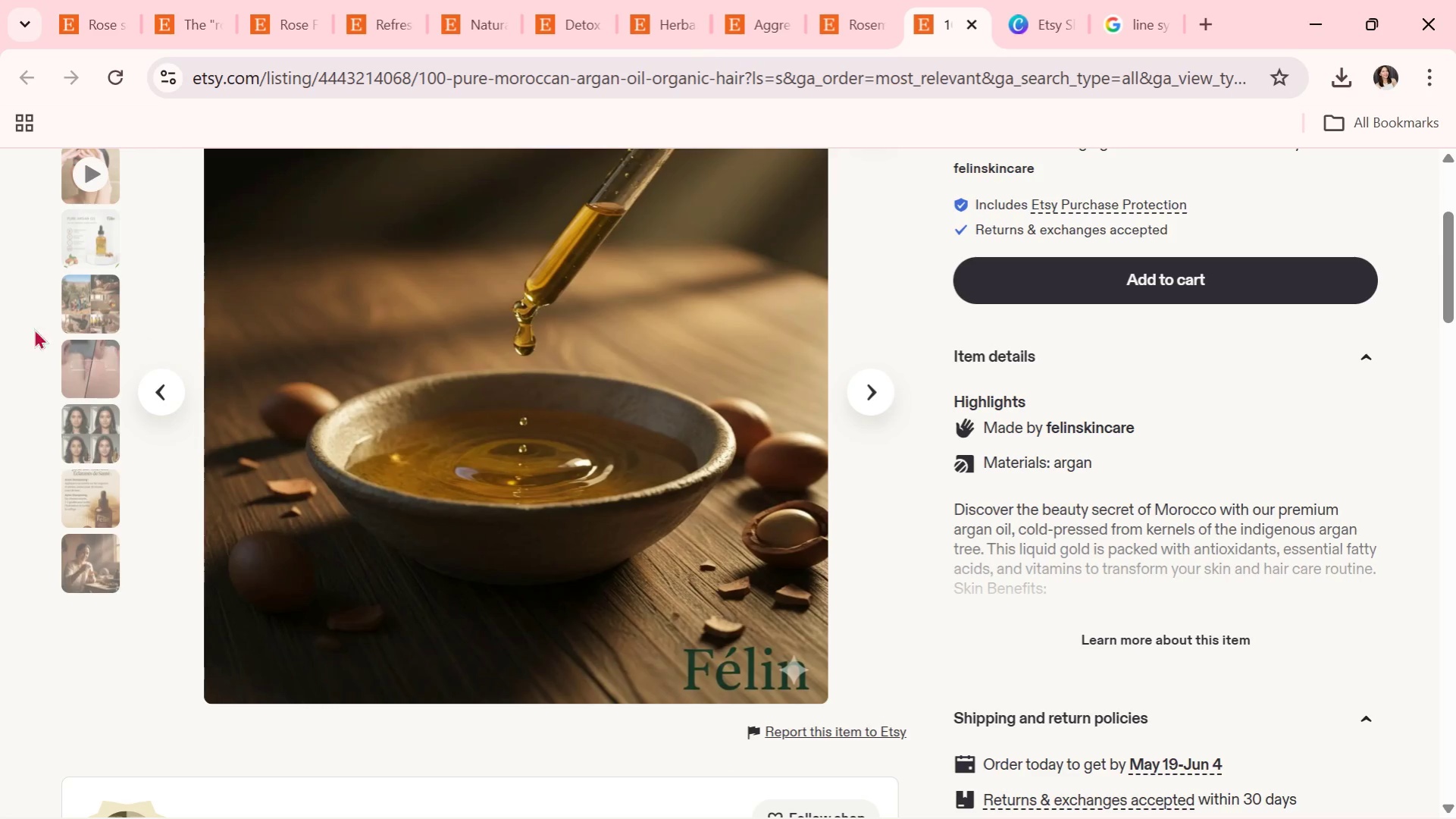 
left_click([84, 322])
 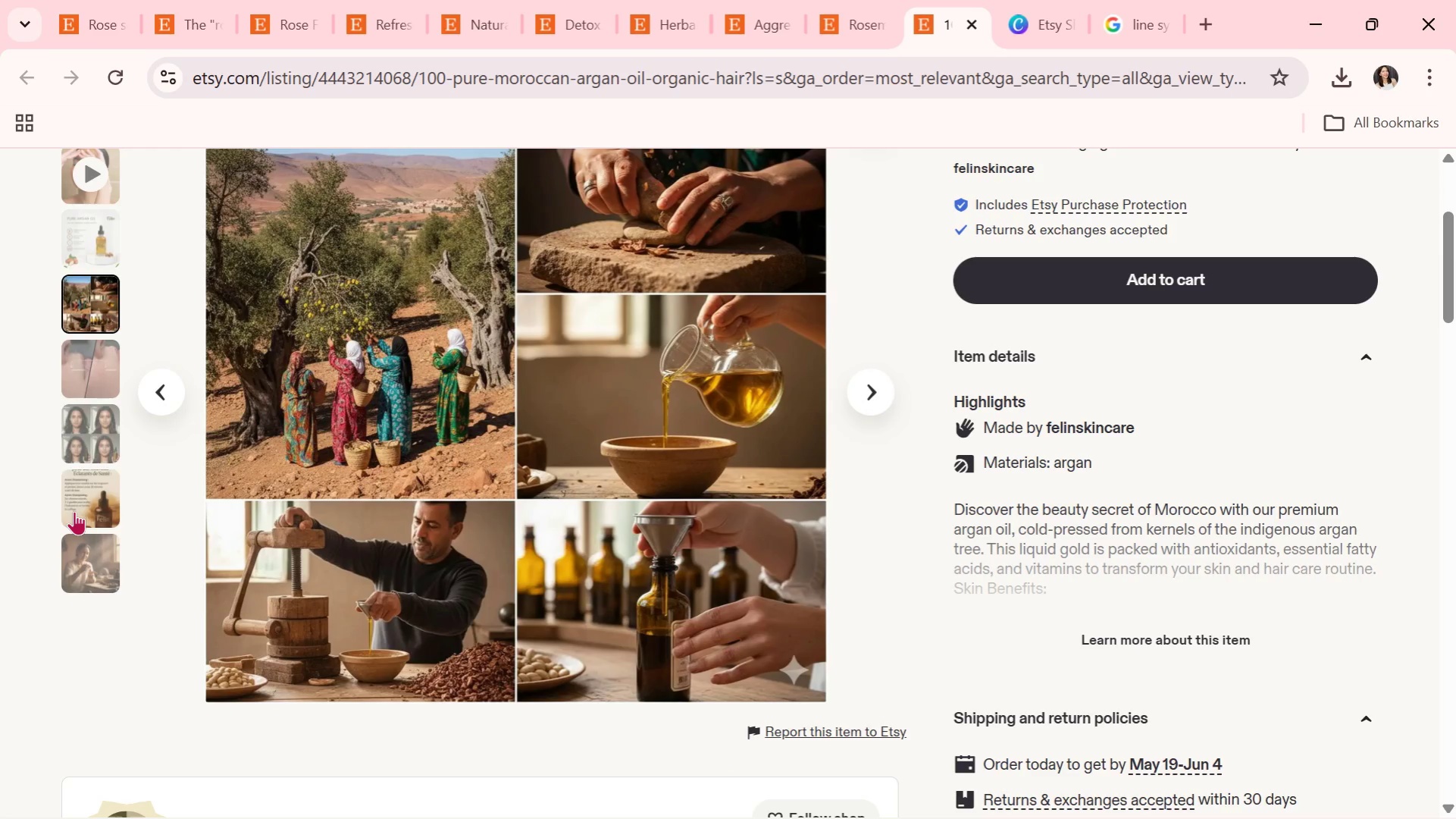 
left_click([70, 492])
 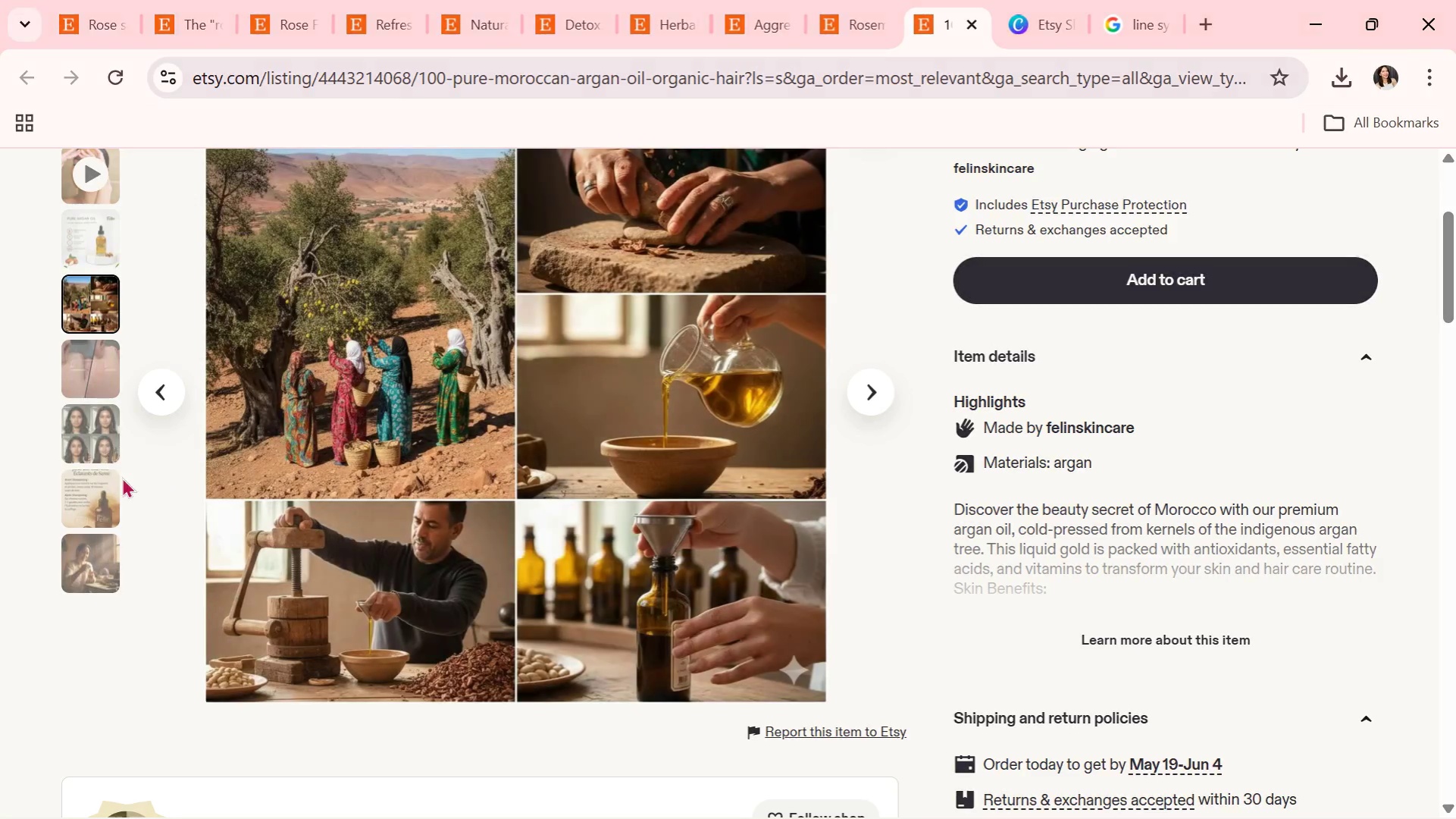 
left_click([83, 563])
 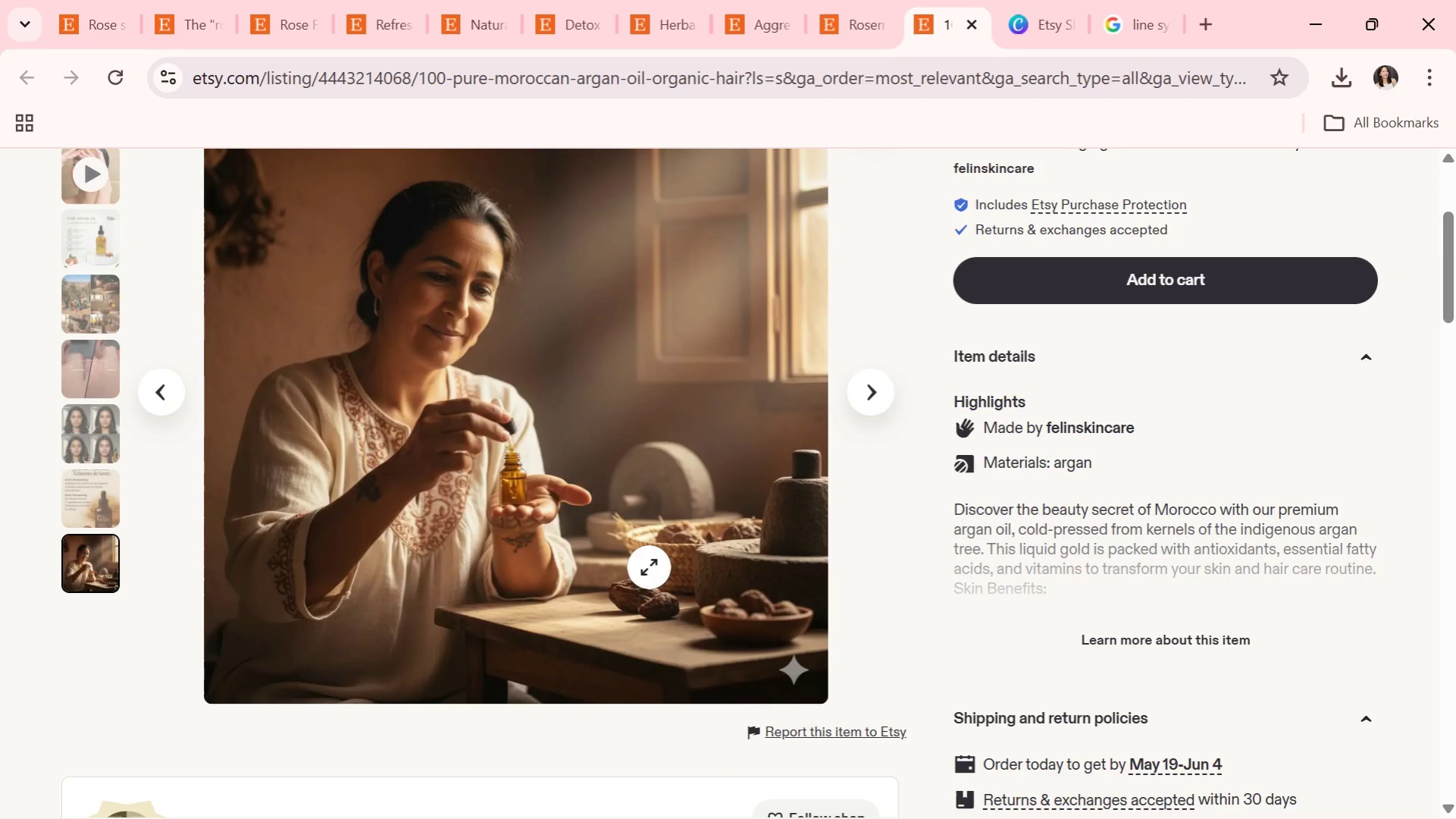 
left_click([838, 0])
 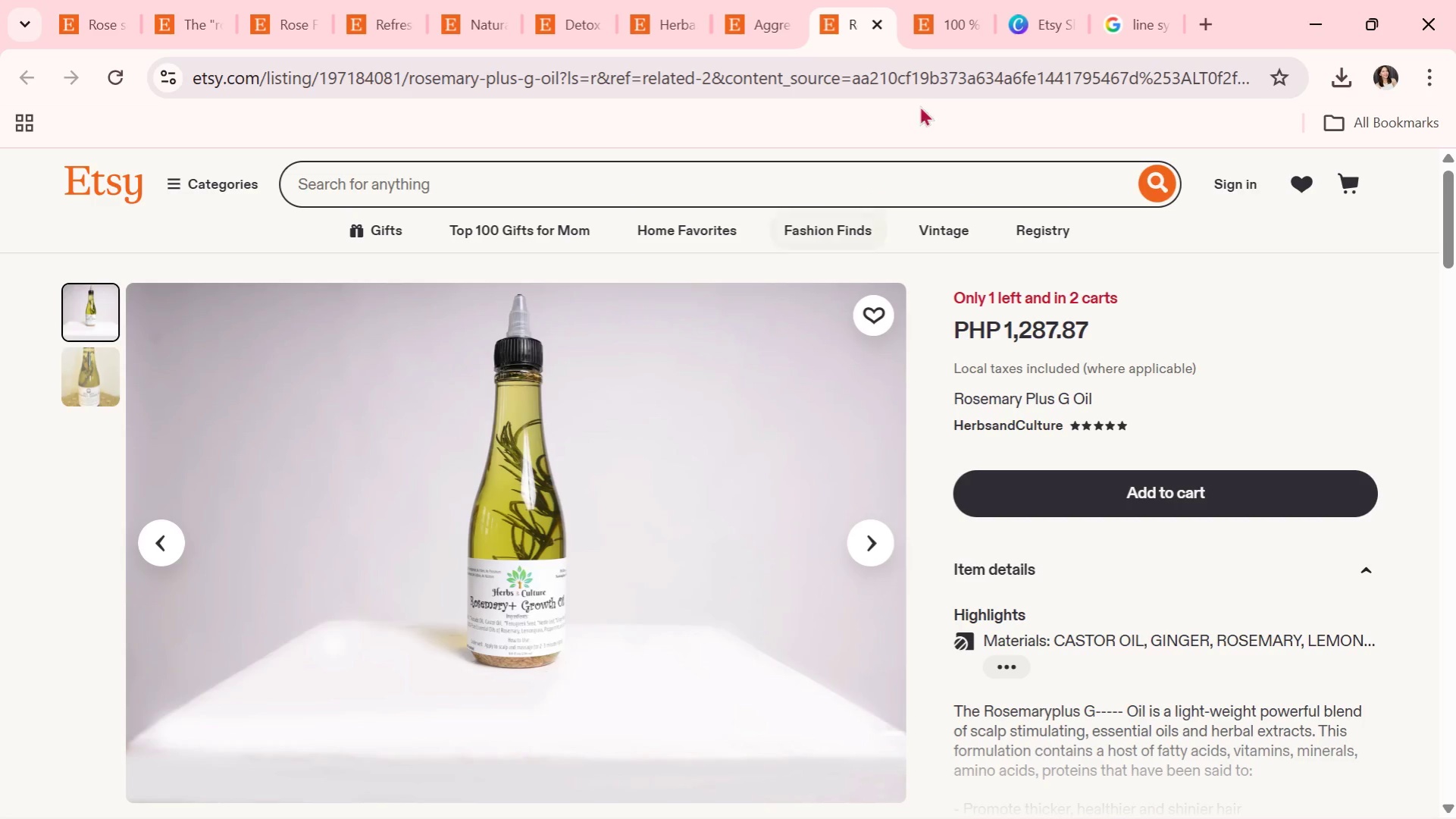 
left_click([931, 8])
 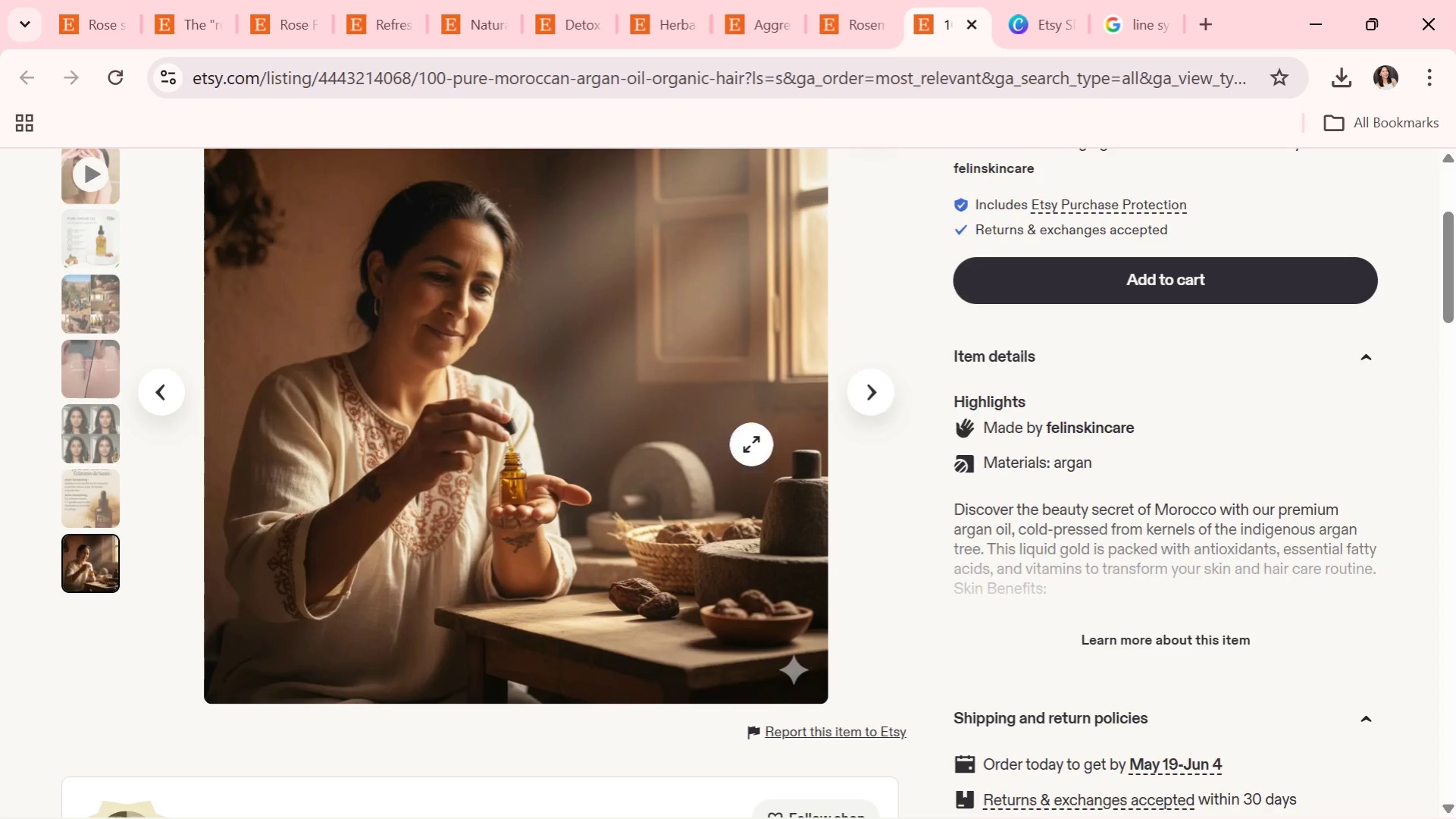 
scroll: coordinate [1032, 646], scroll_direction: down, amount: 13.0
 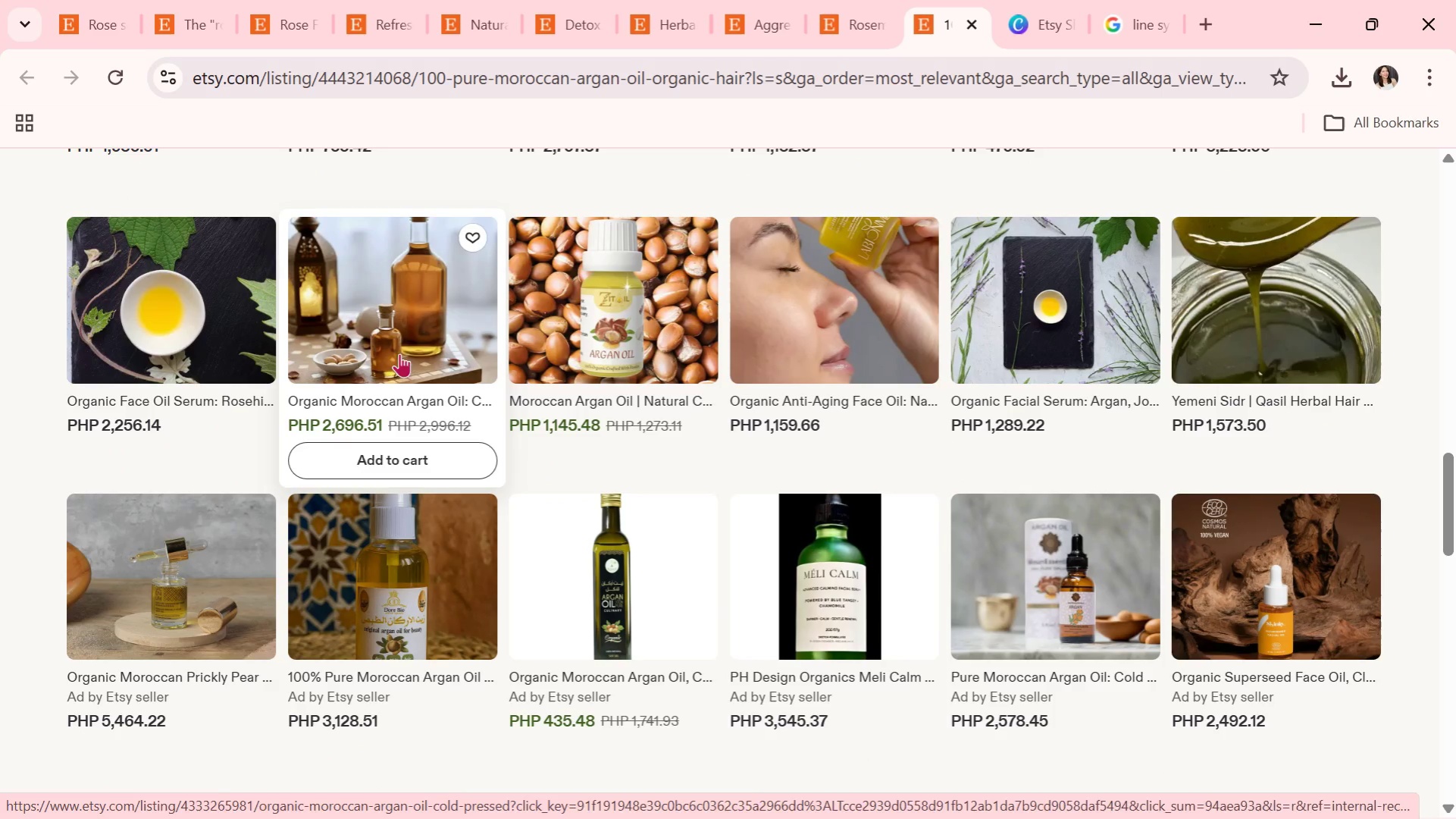 
left_click([187, 617])
 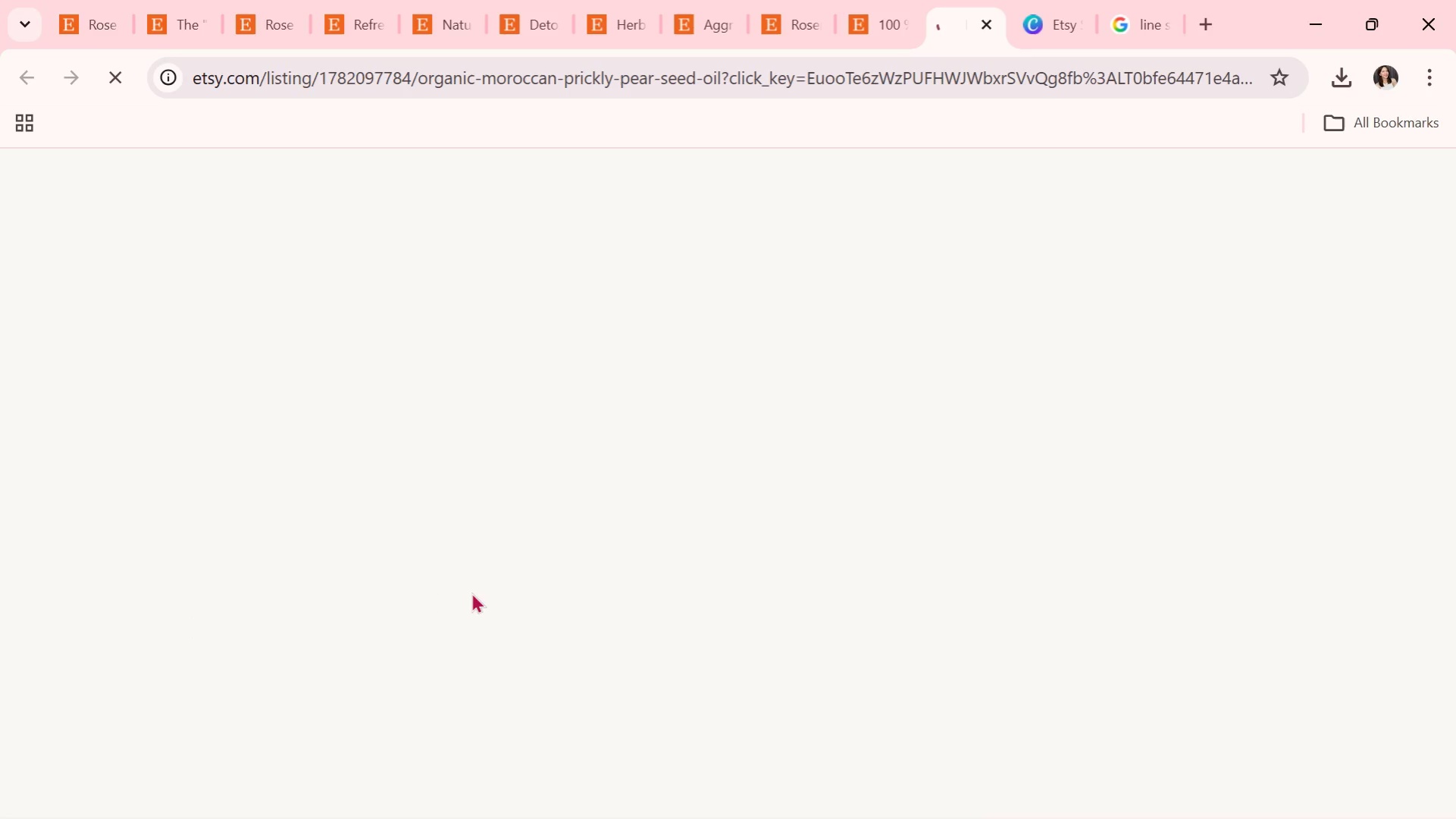 
scroll: coordinate [478, 591], scroll_direction: down, amount: 1.0
 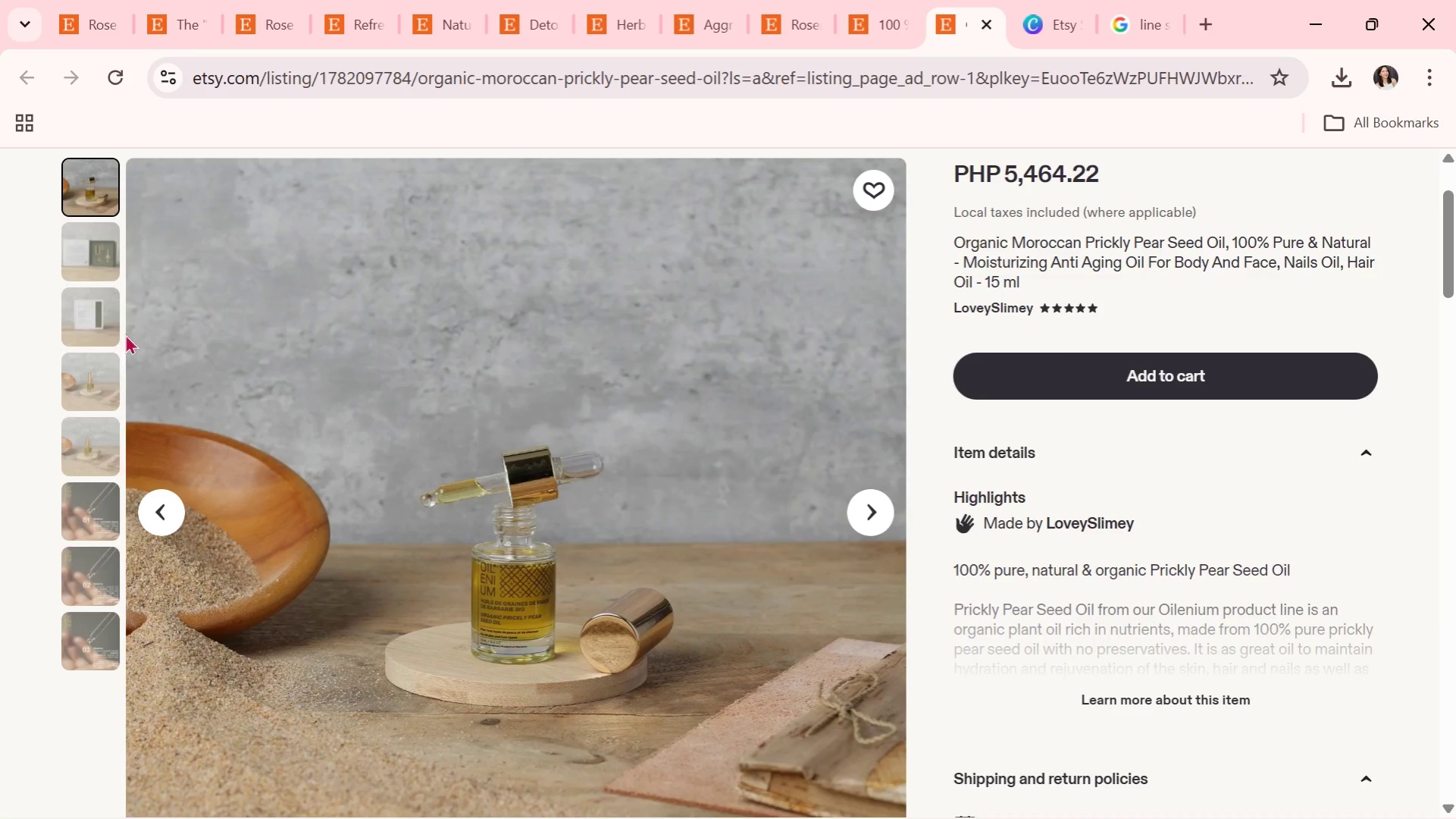 
left_click([108, 384])
 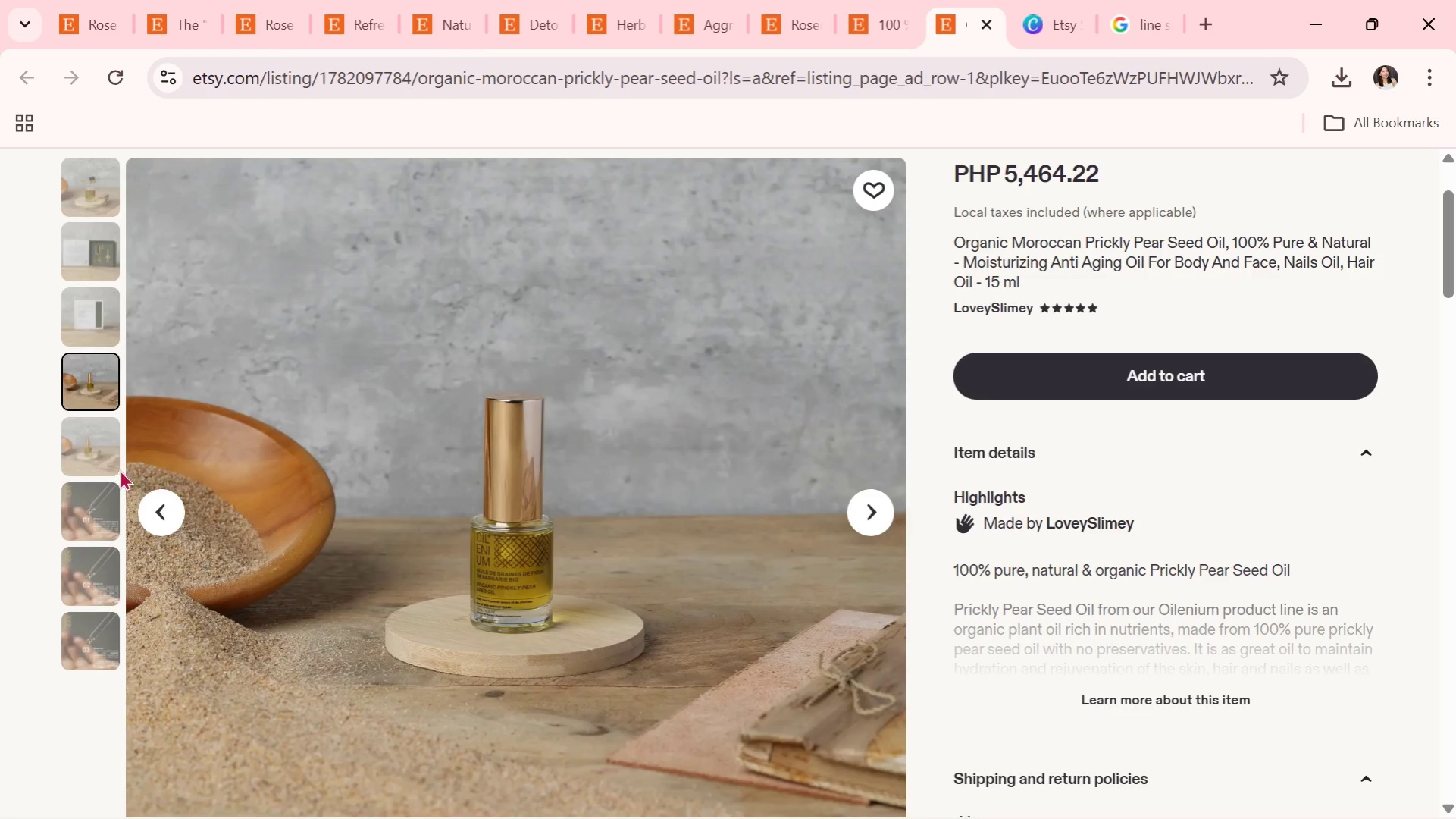 
left_click([105, 469])
 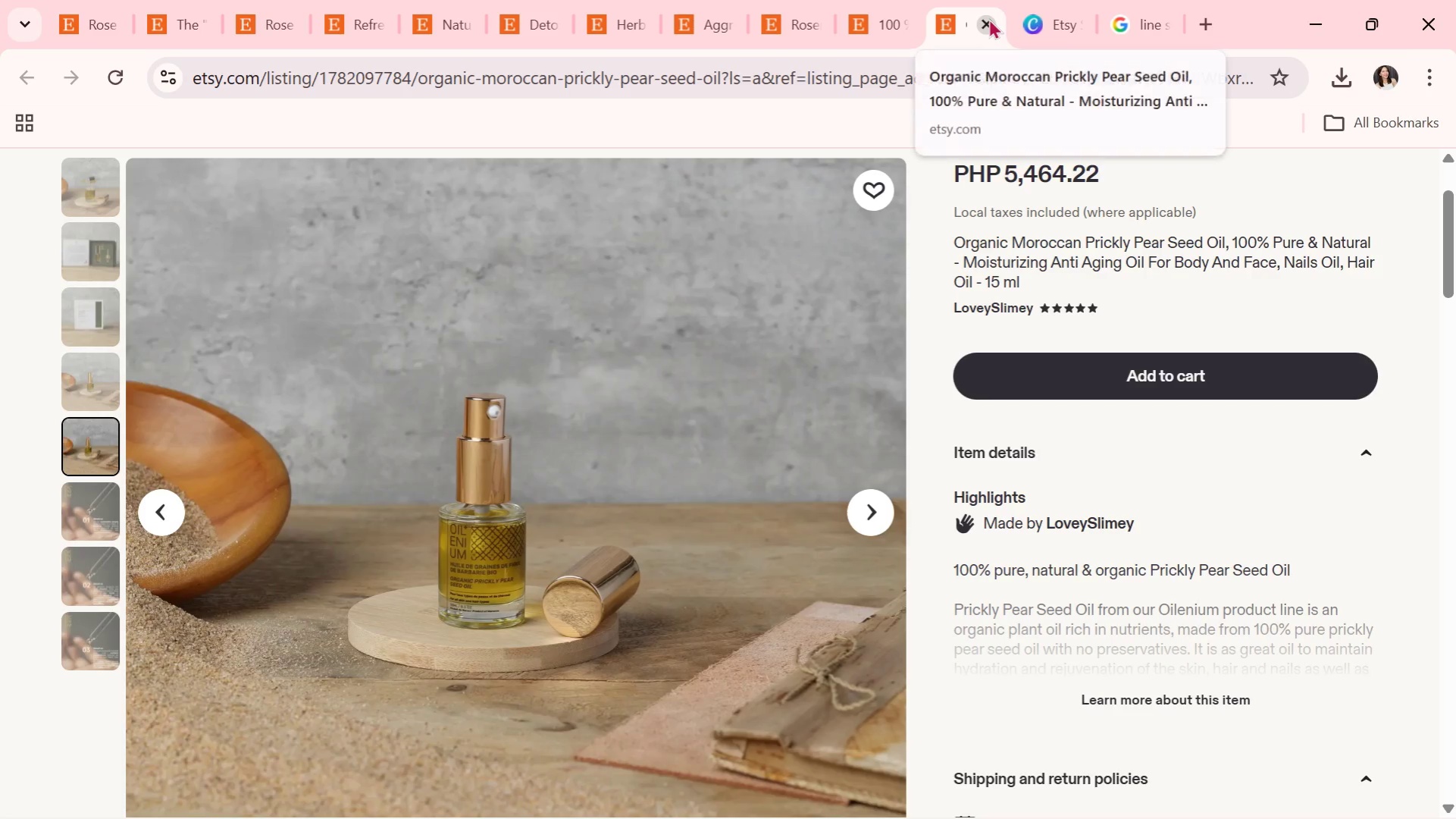 
left_click([988, 18])
 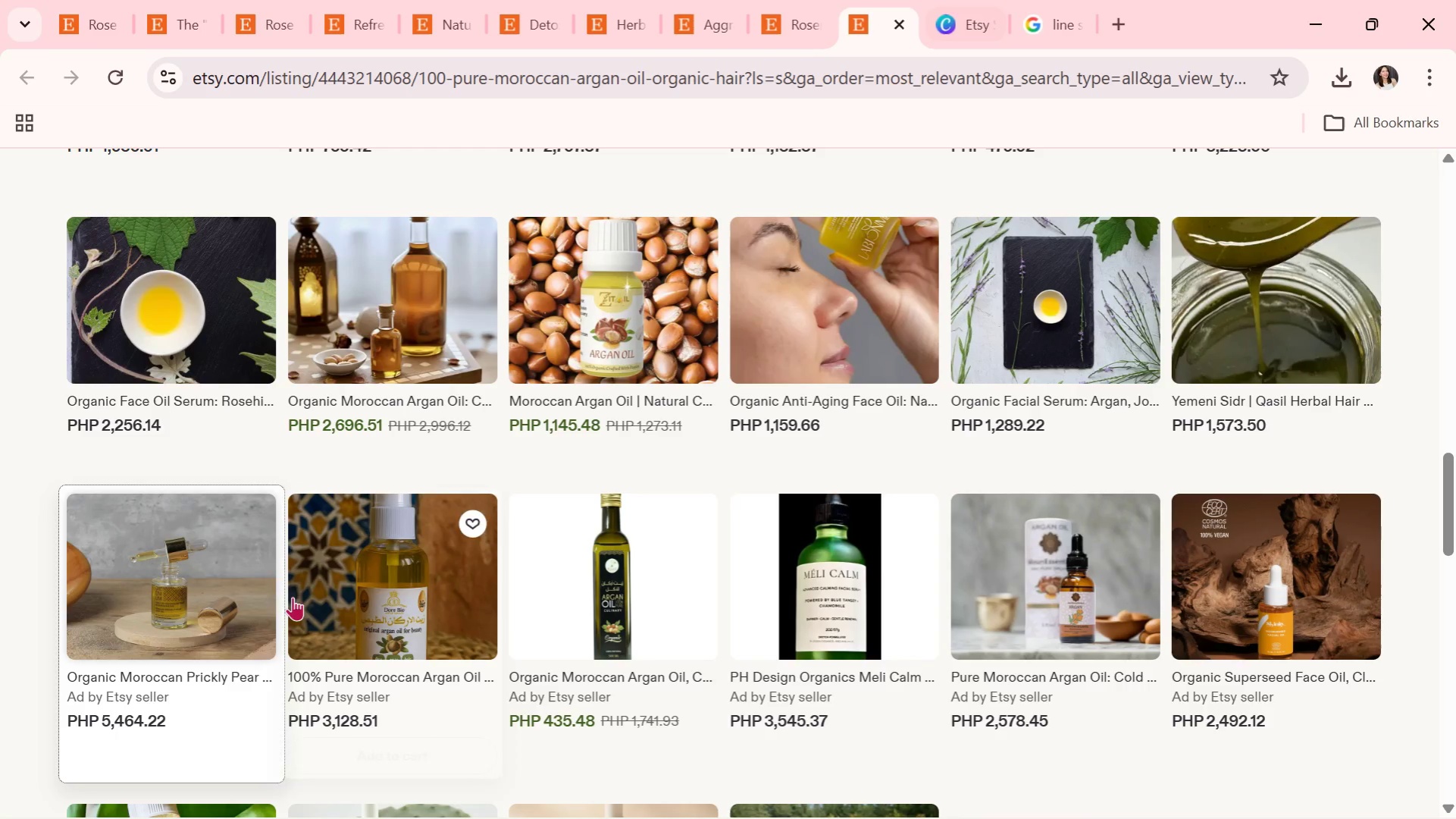 
left_click([199, 610])
 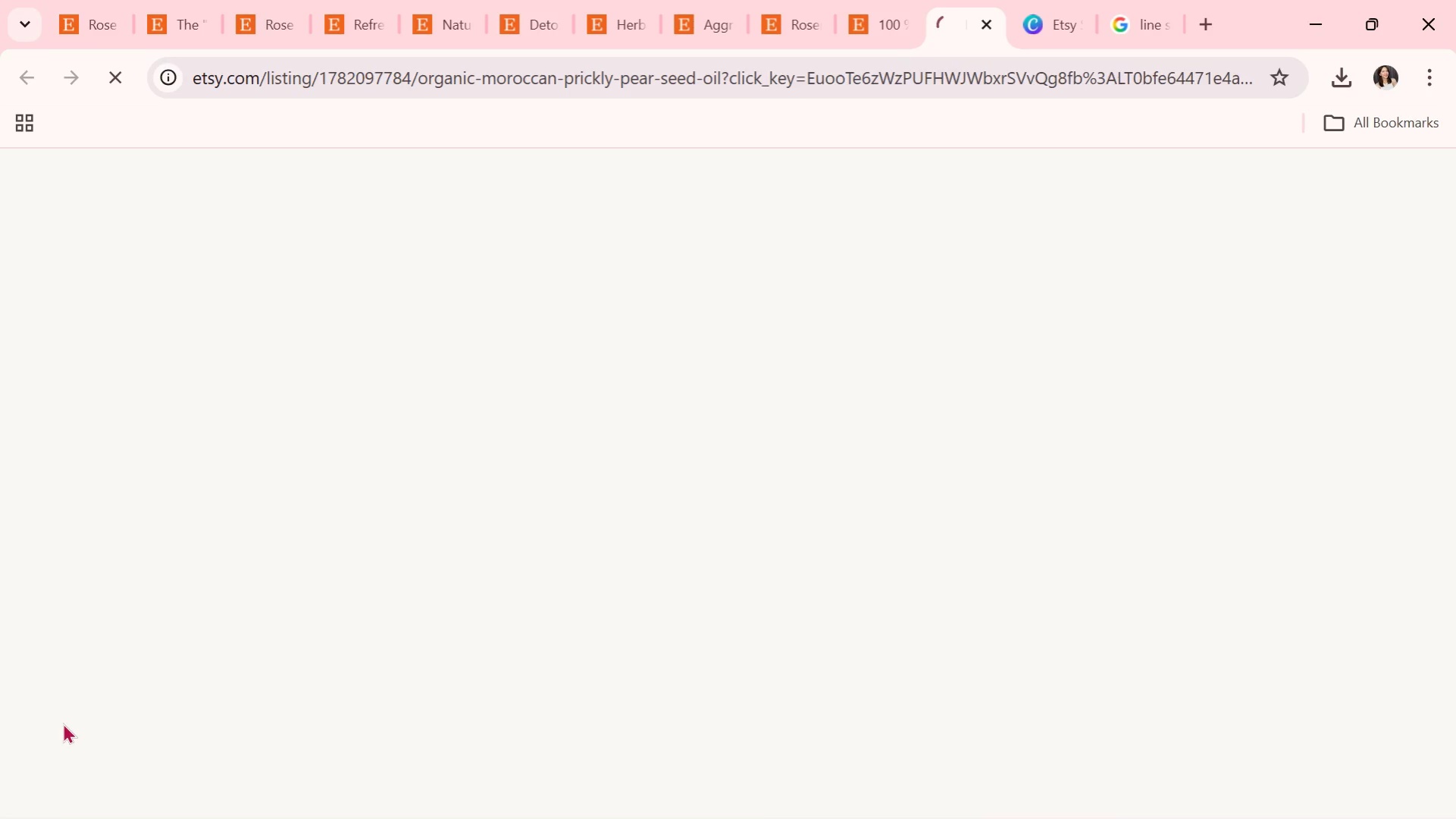 
scroll: coordinate [67, 711], scroll_direction: down, amount: 1.0
 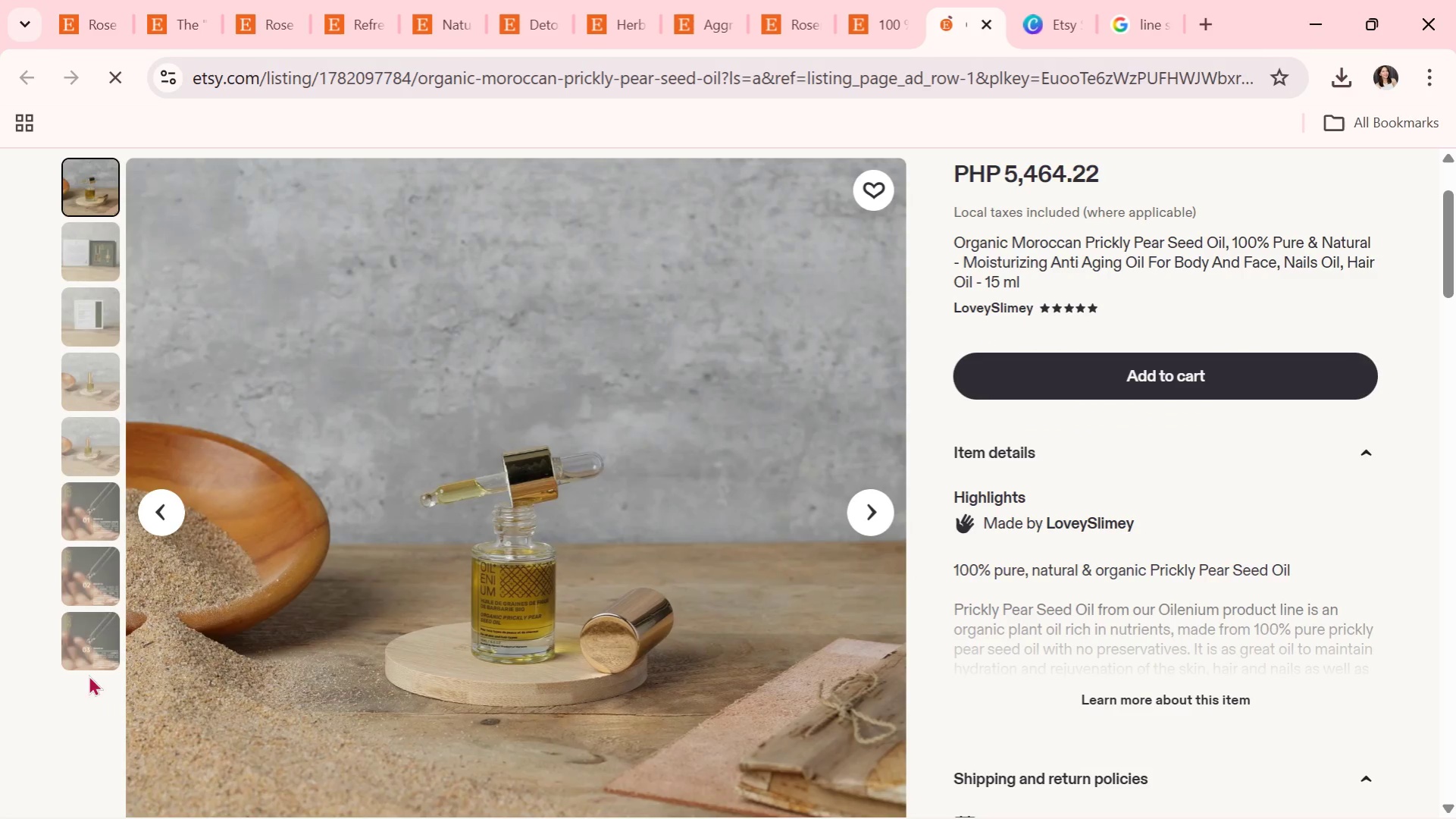 
left_click([92, 664])
 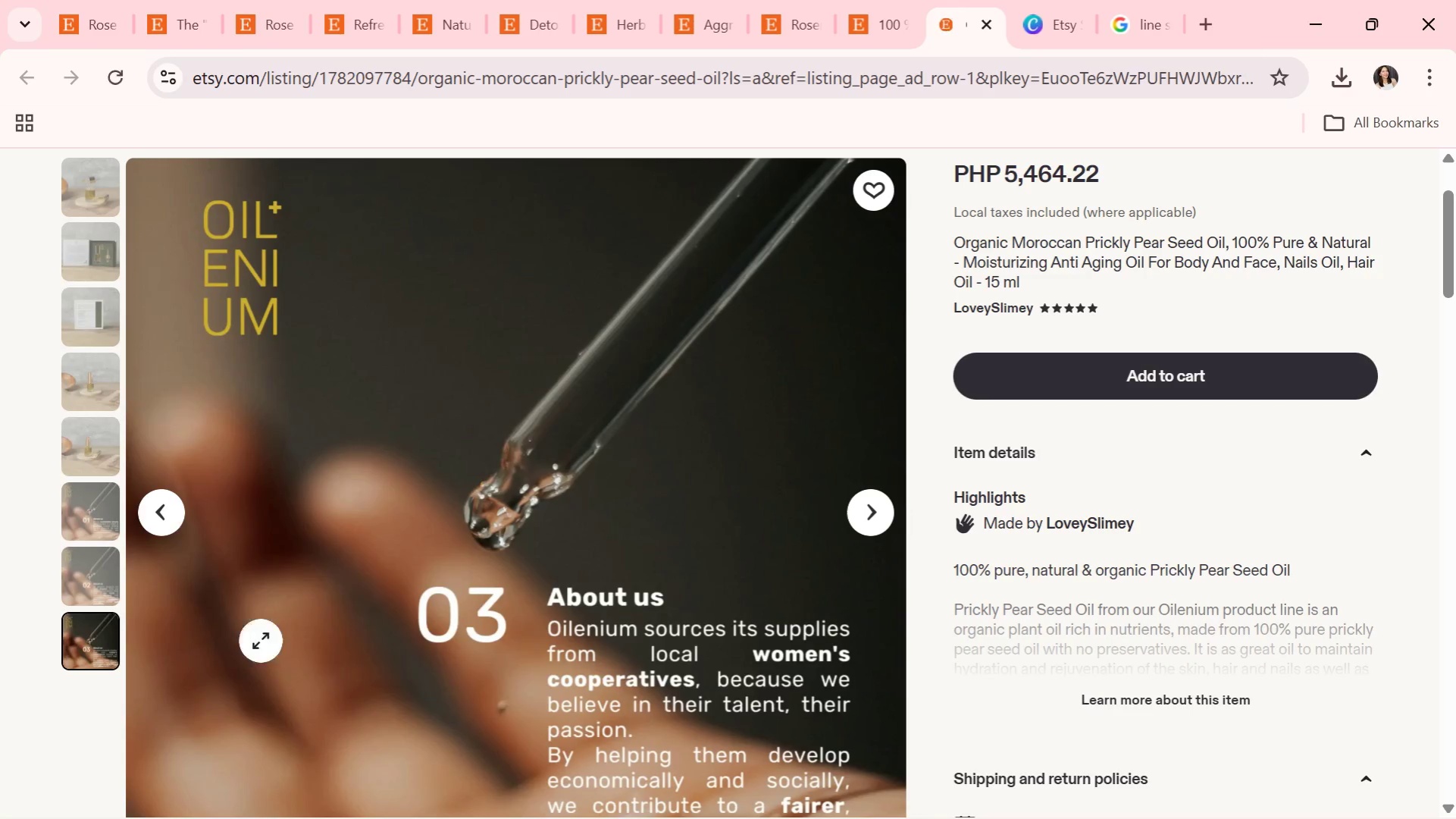 
left_click([77, 581])
 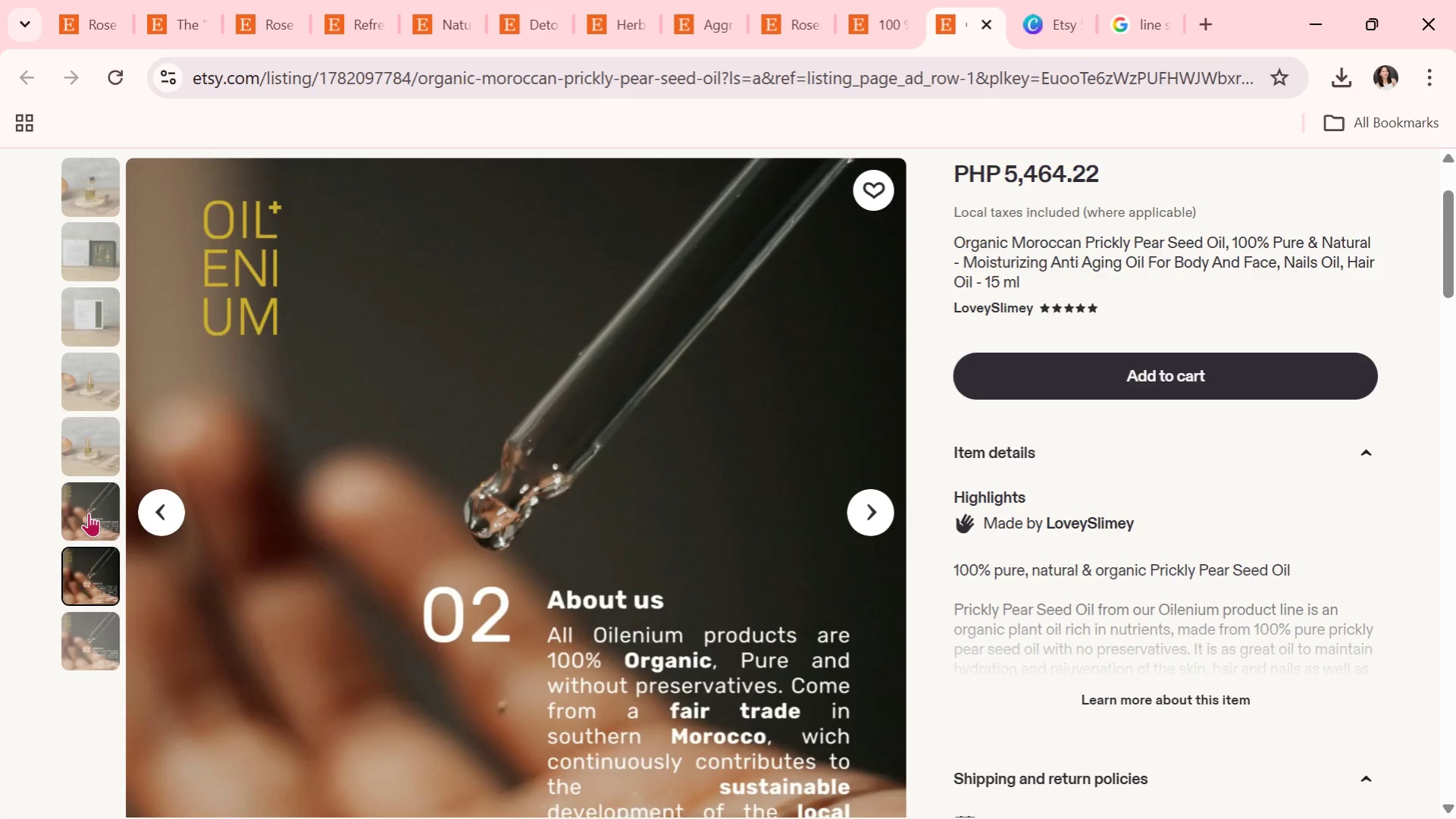 
left_click([89, 513])
 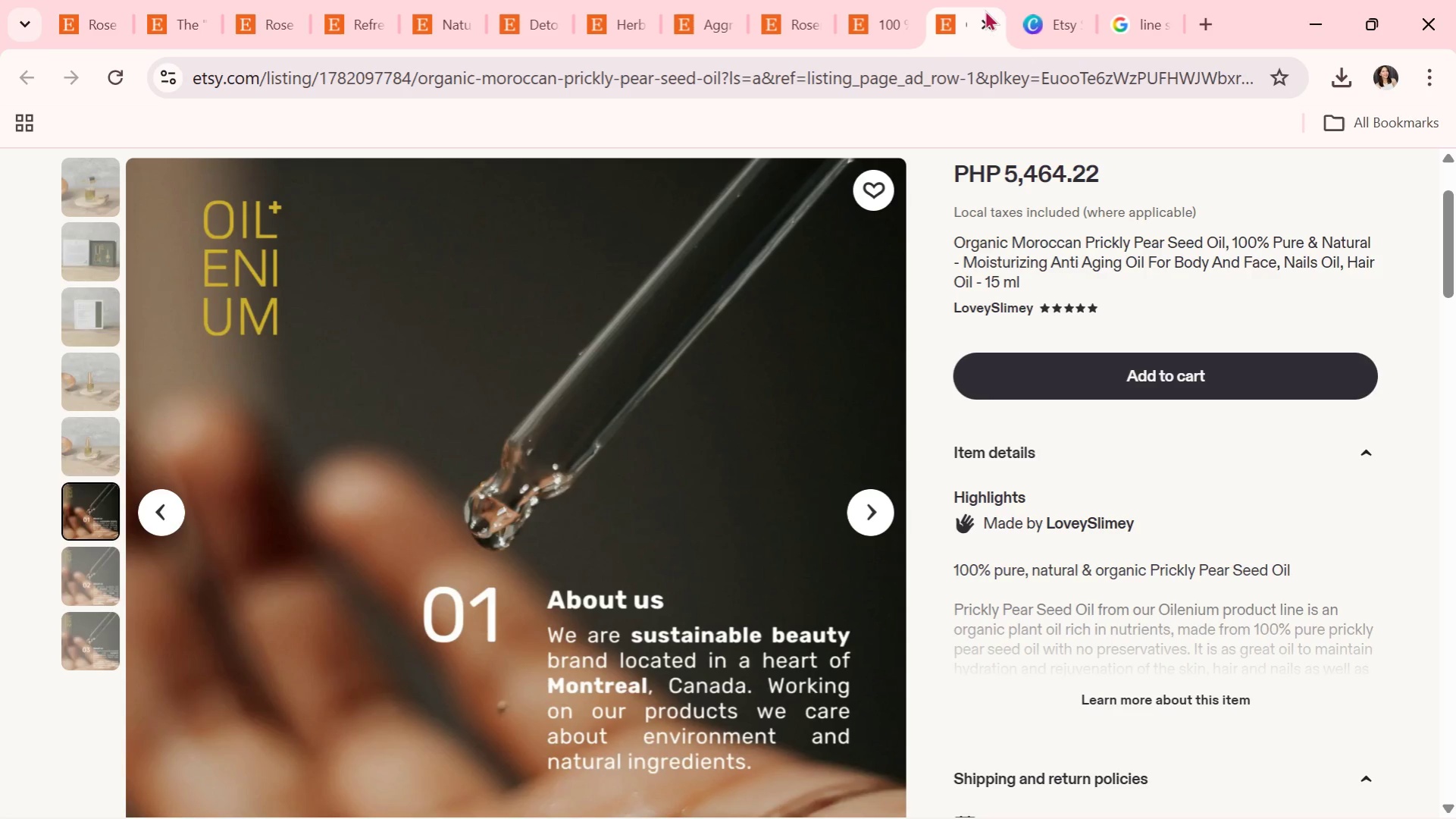 
left_click([980, 20])
 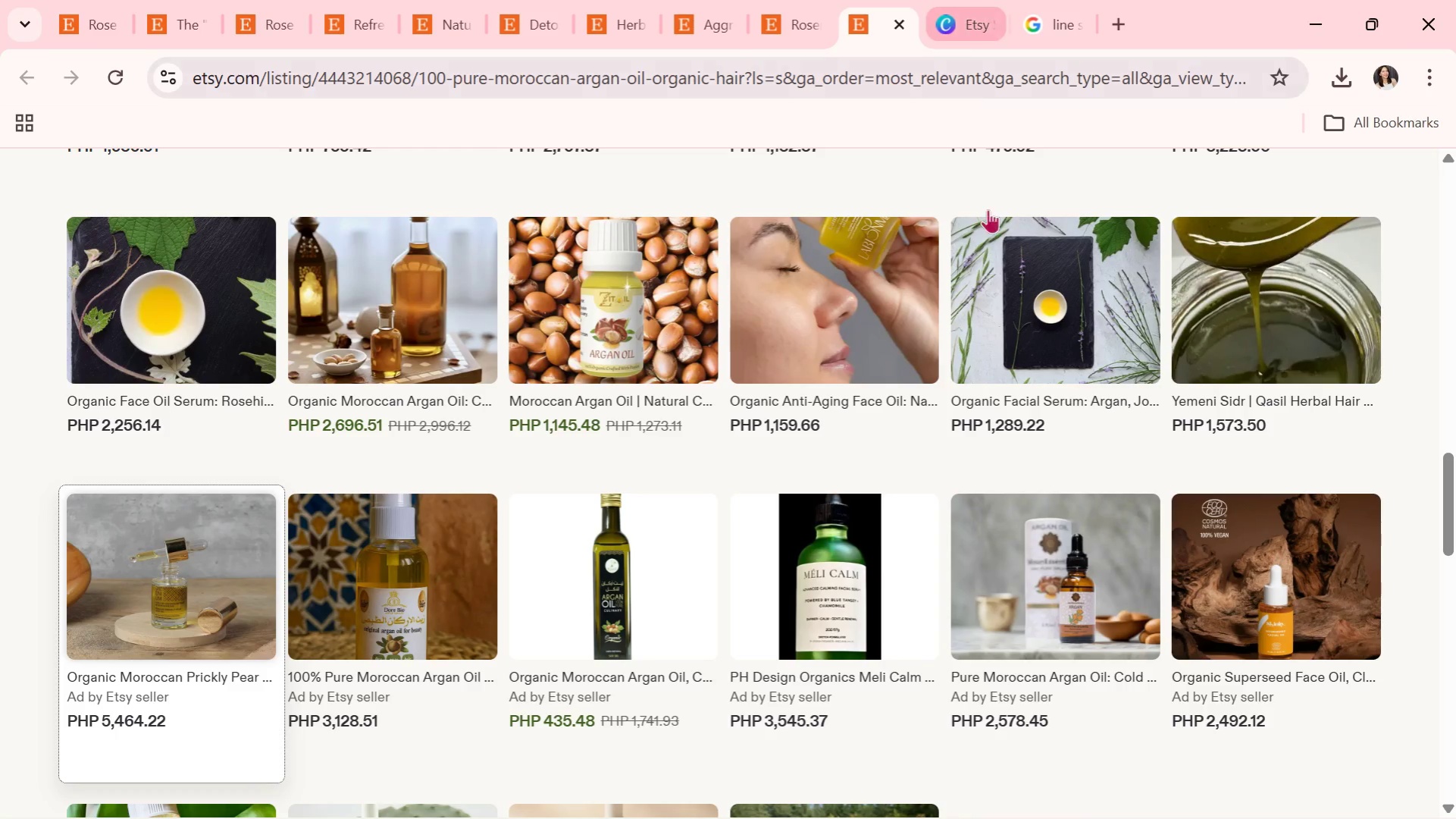 
scroll: coordinate [988, 369], scroll_direction: down, amount: 4.0
 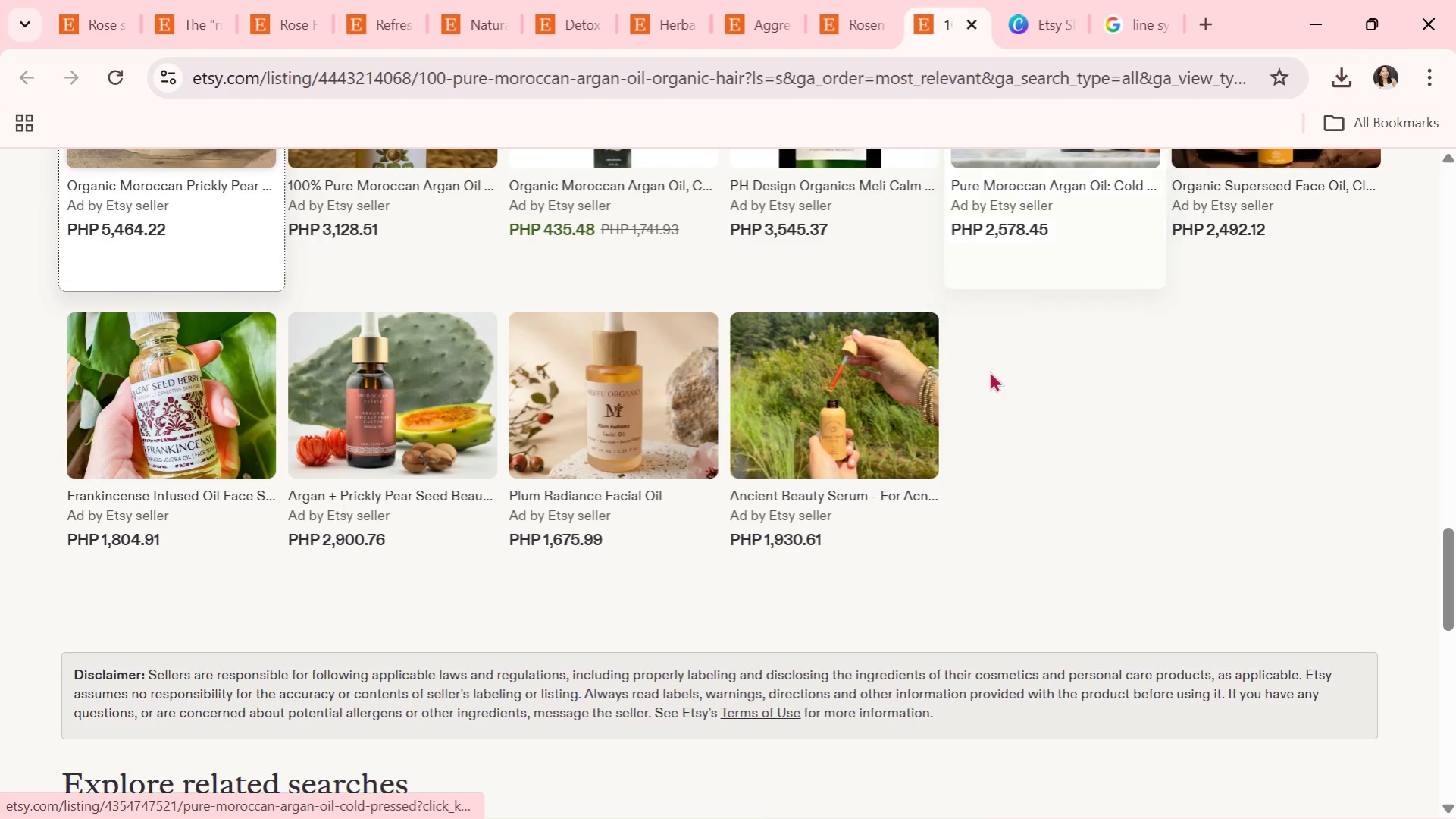 
scroll: coordinate [1060, 524], scroll_direction: up, amount: 6.0
 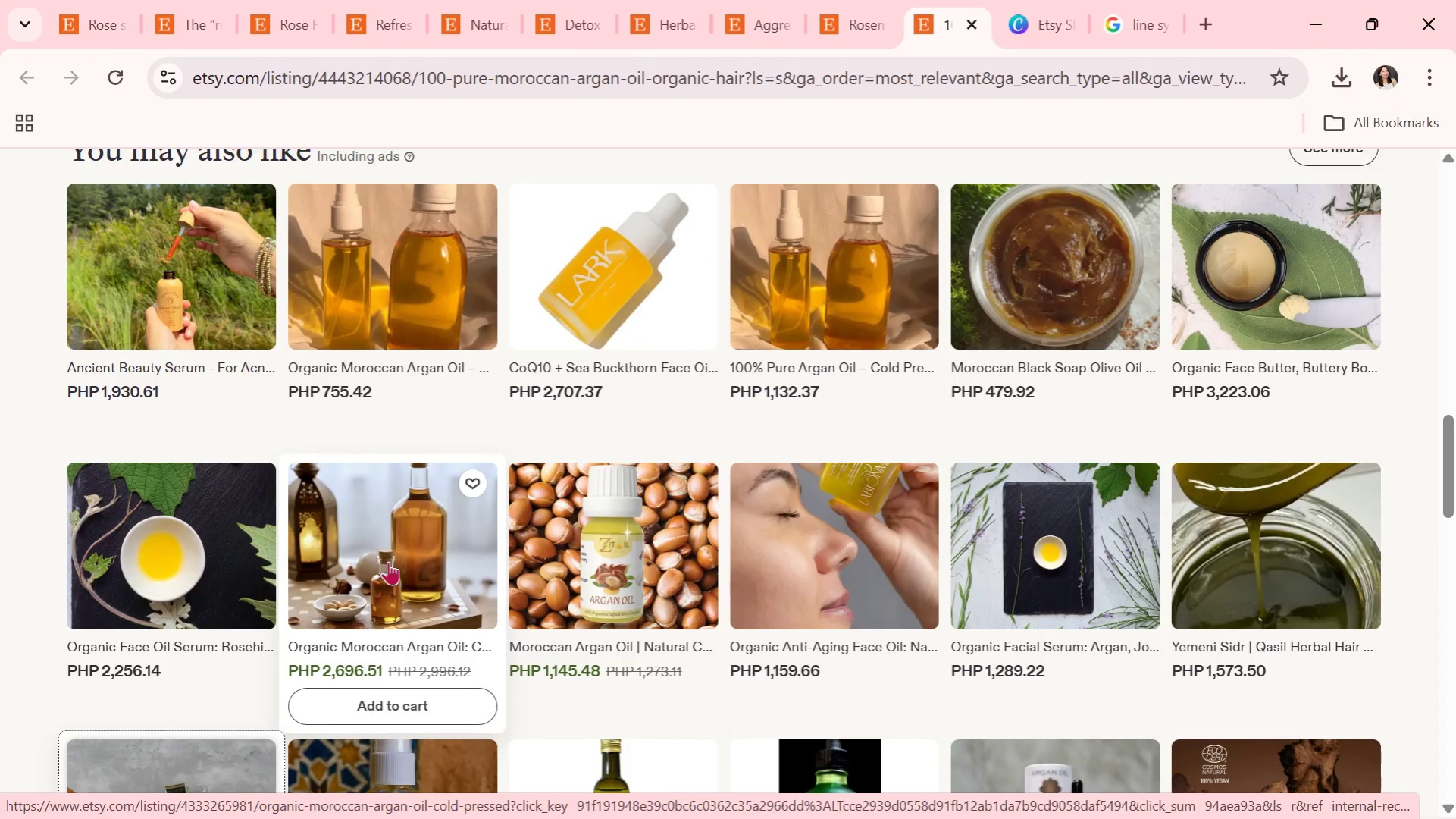 
left_click([384, 557])
 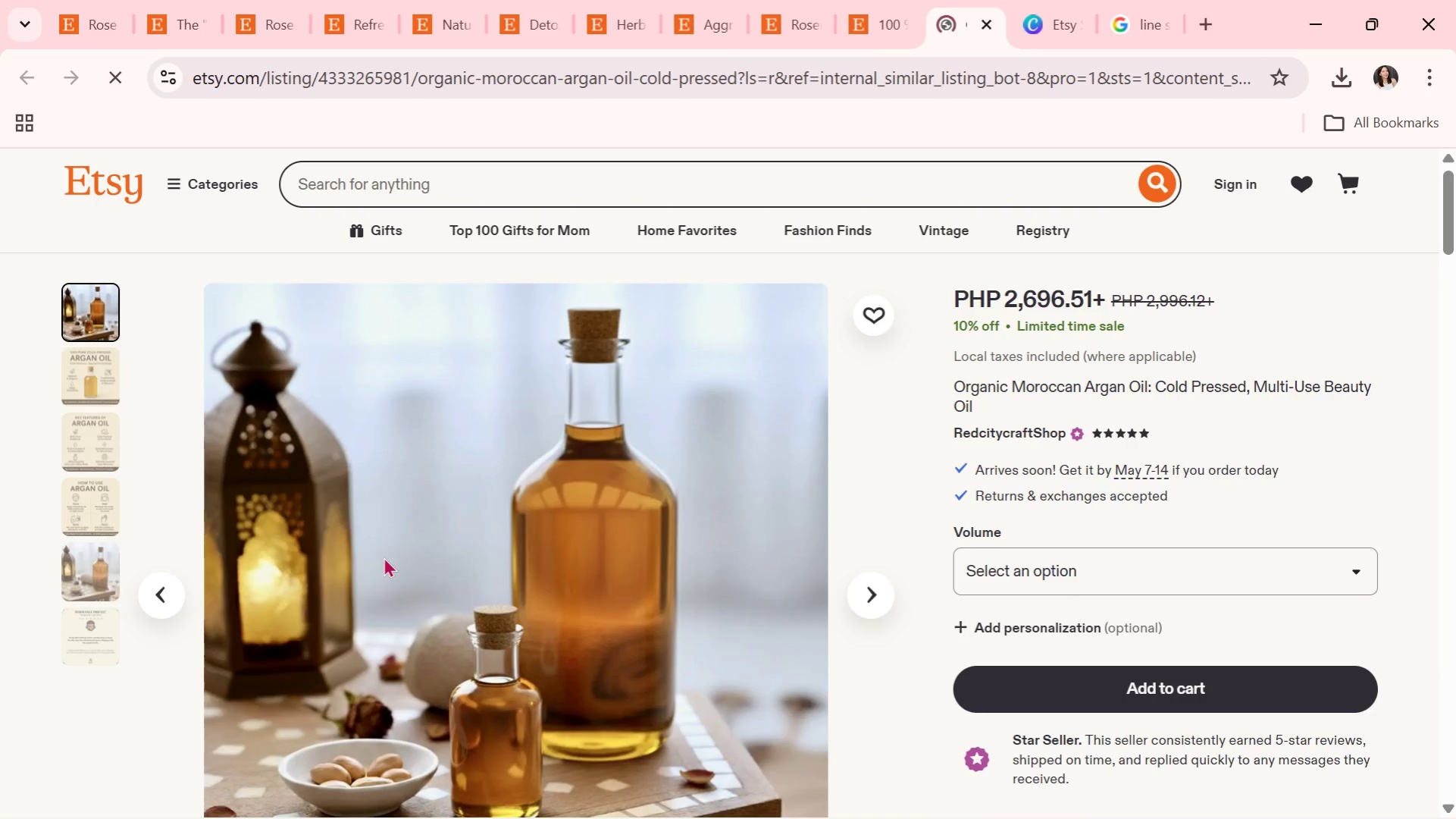 
scroll: coordinate [459, 587], scroll_direction: down, amount: 1.0
 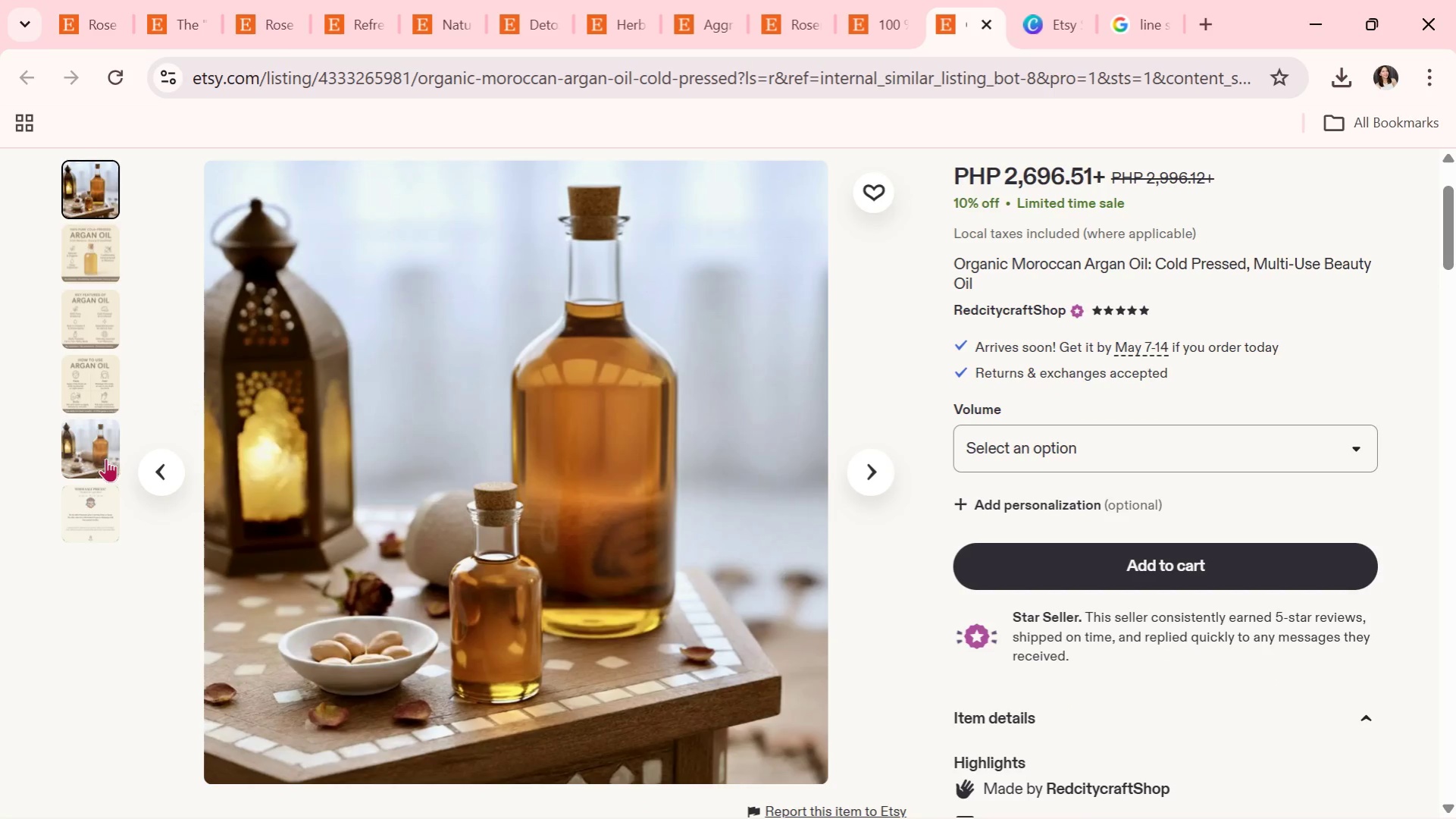 
right_click([631, 378])
 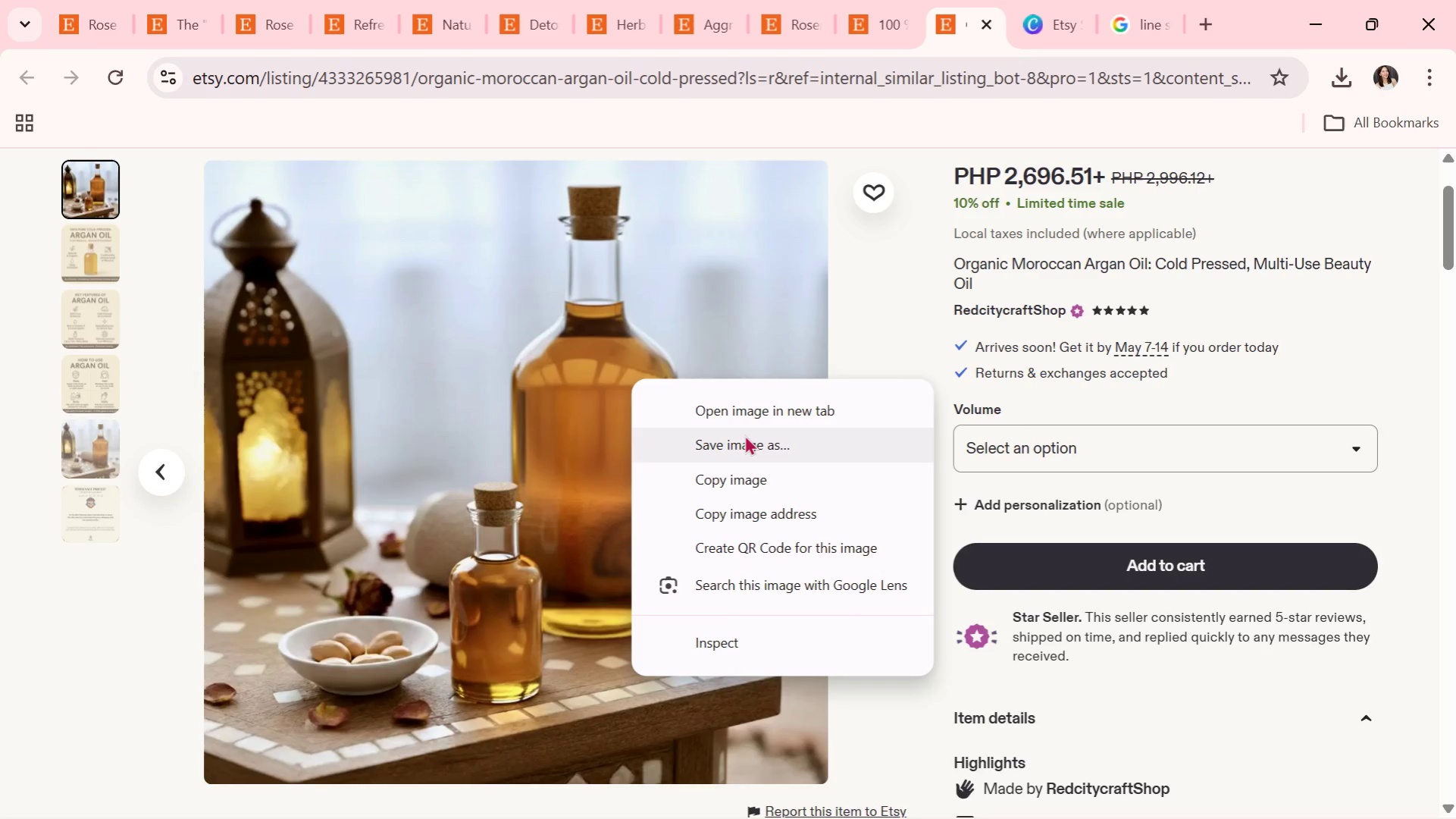 
left_click([739, 447])
 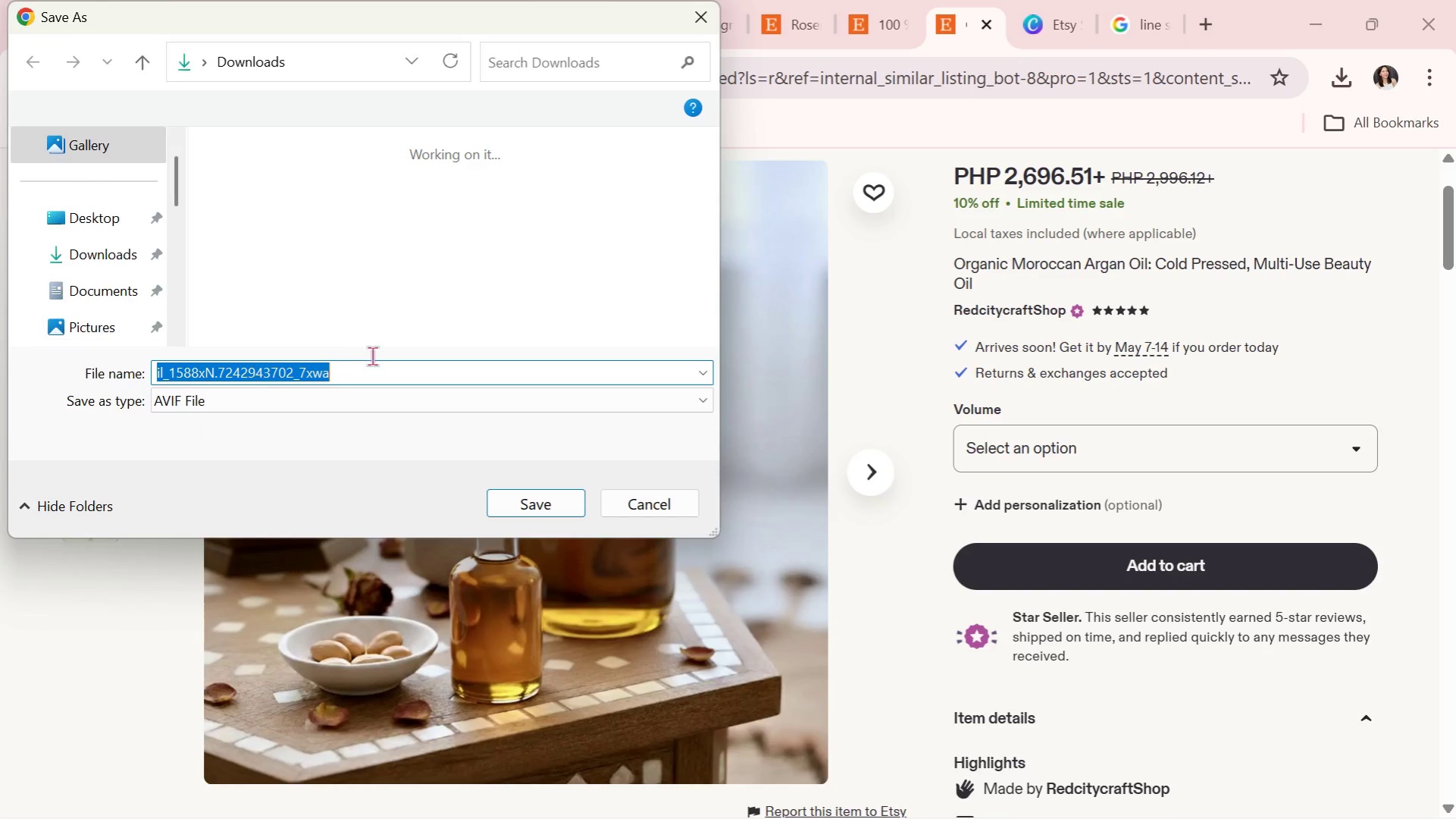 
double_click([107, 240])
 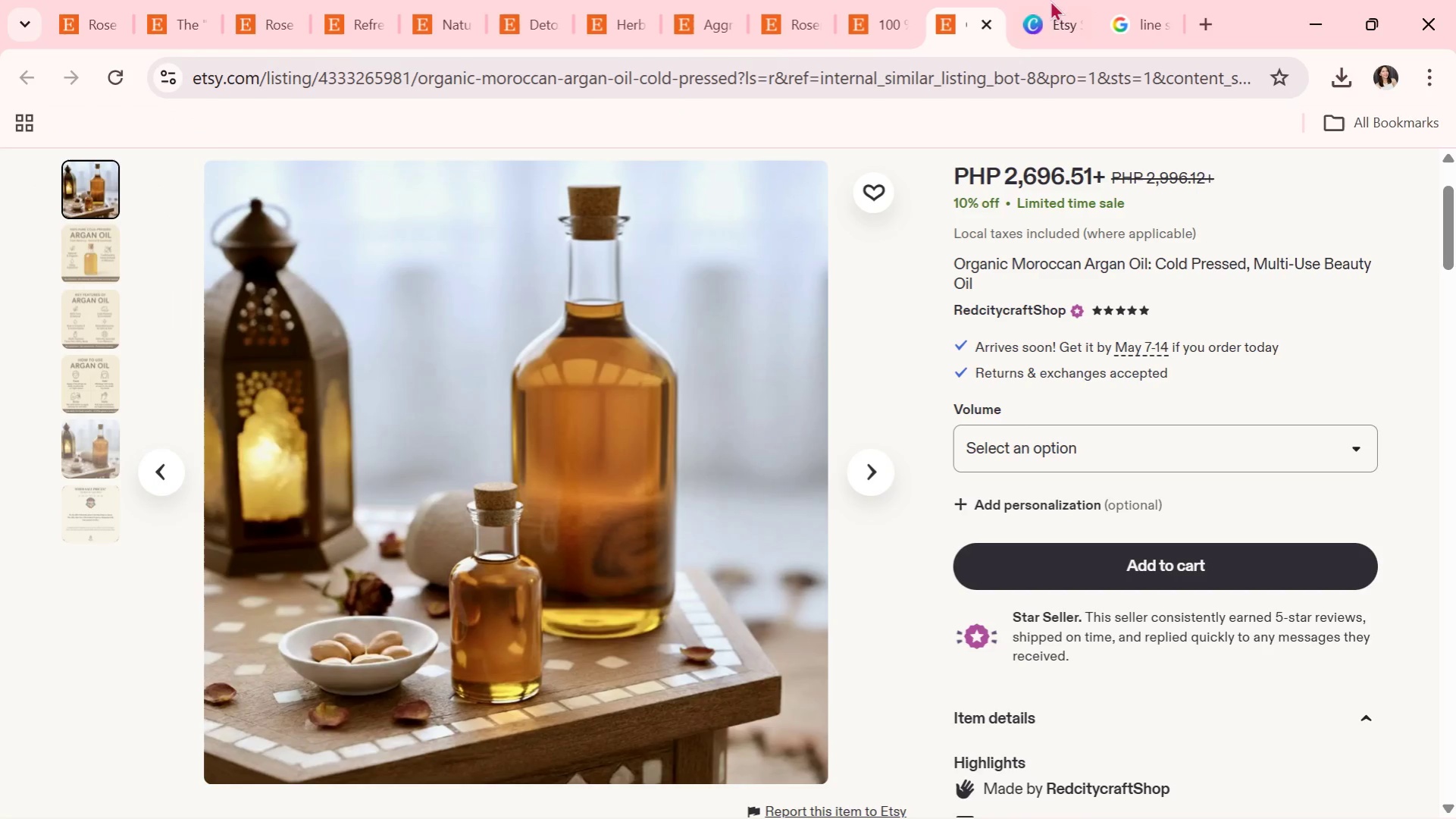 
left_click([880, 0])
 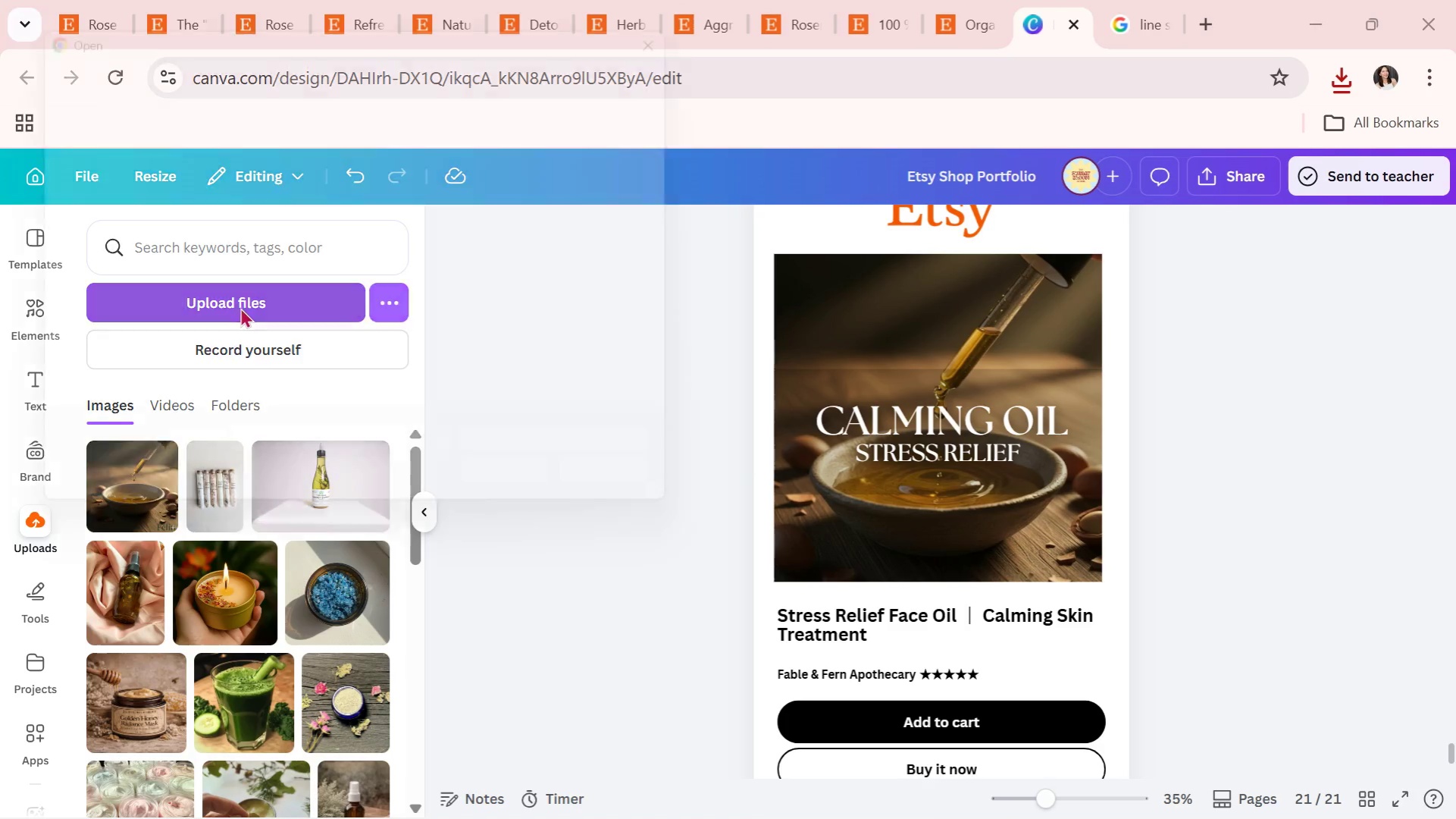 
wait(5.72)
 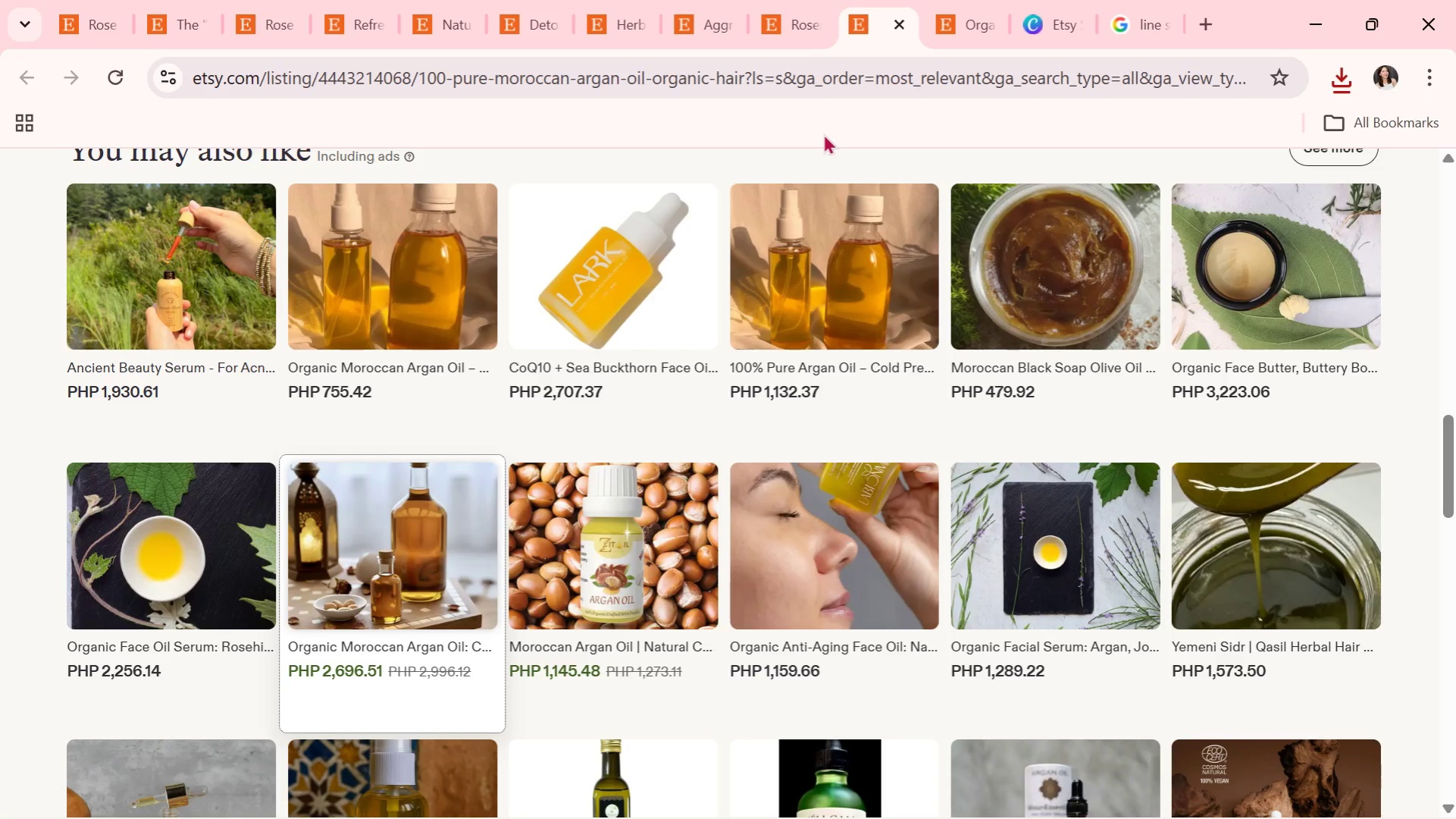 
scroll: coordinate [431, 288], scroll_direction: down, amount: 5.0
 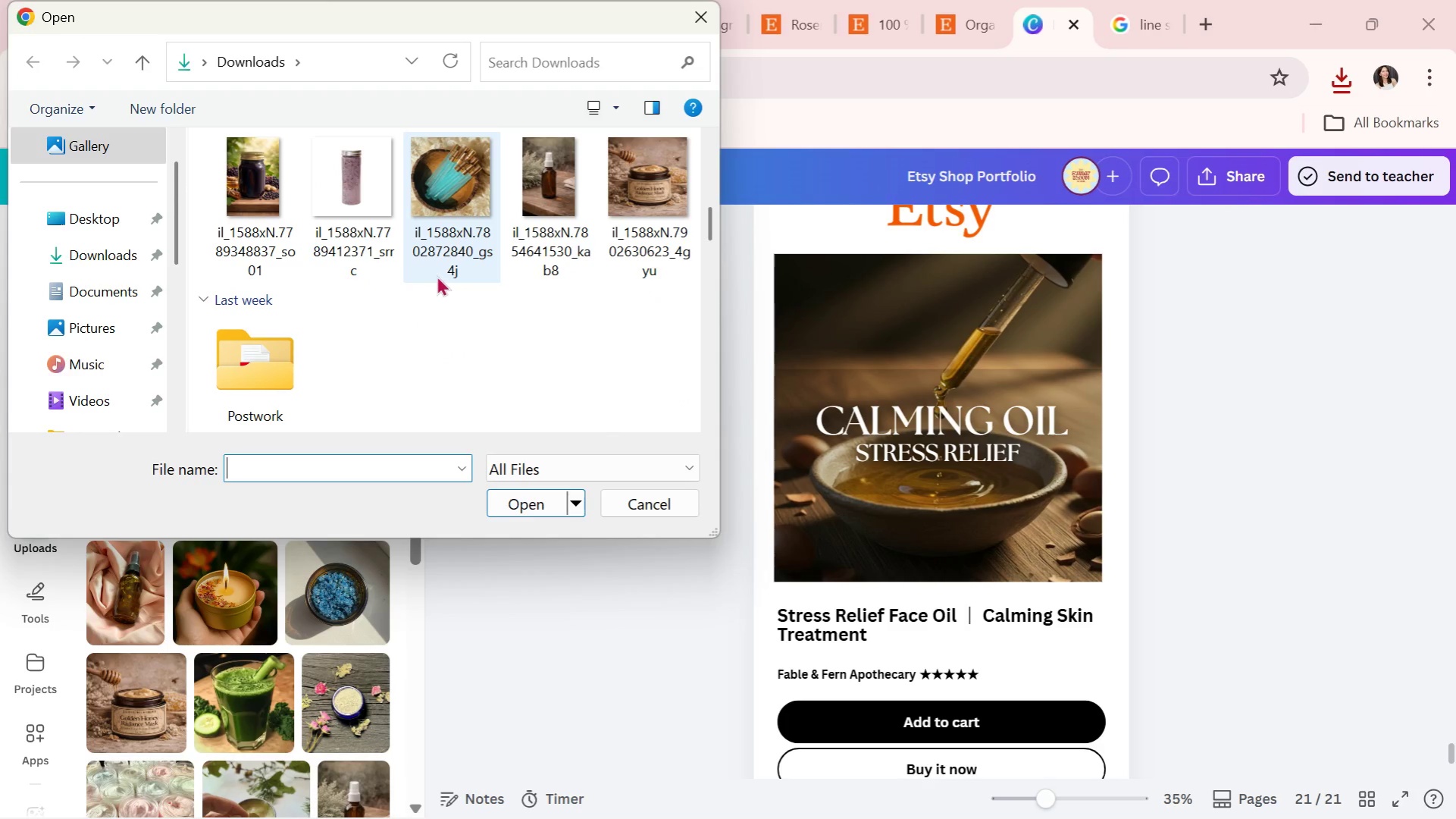 
scroll: coordinate [546, 288], scroll_direction: up, amount: 2.0
 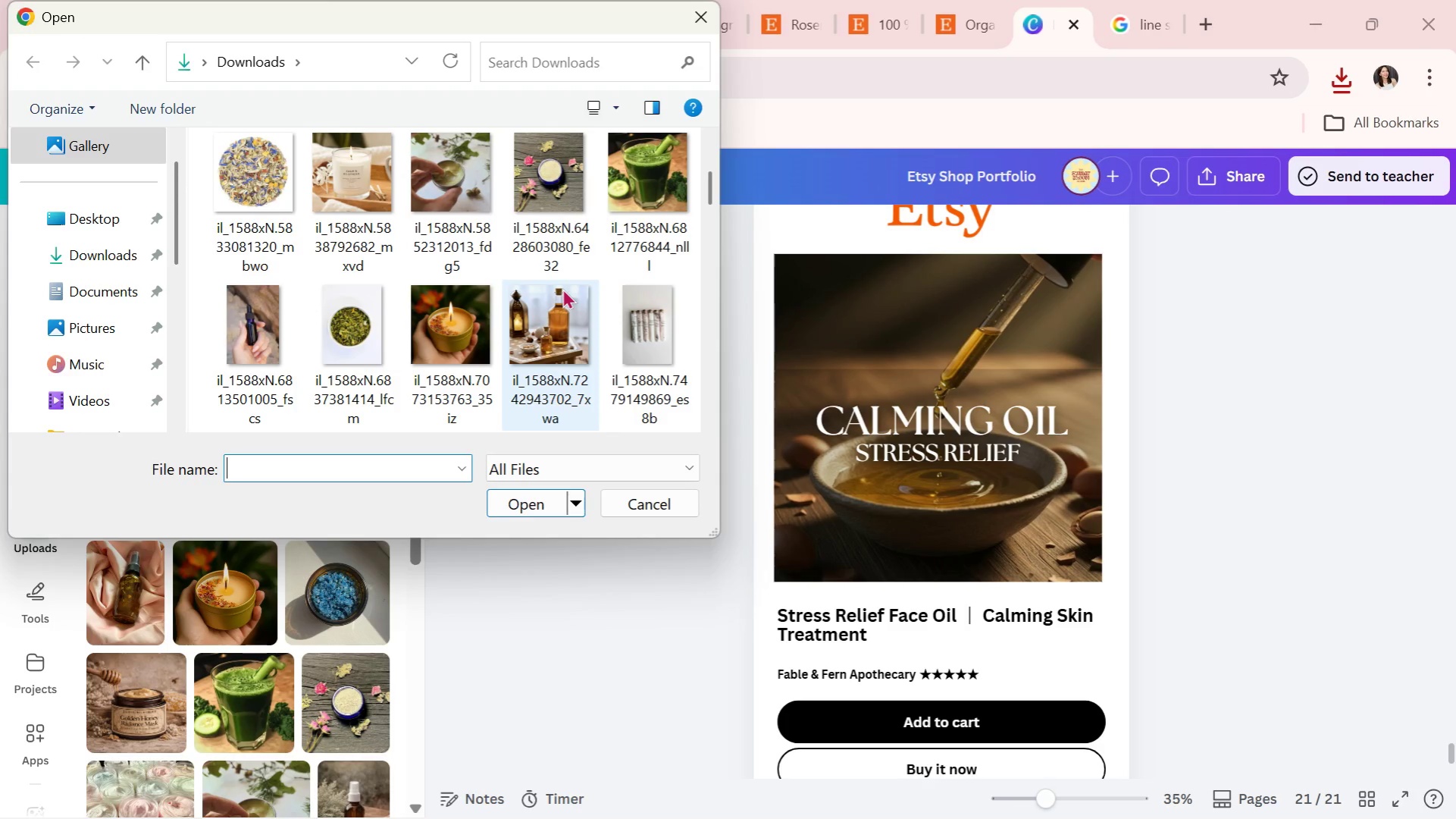 
scroll: coordinate [616, 295], scroll_direction: down, amount: 2.0
 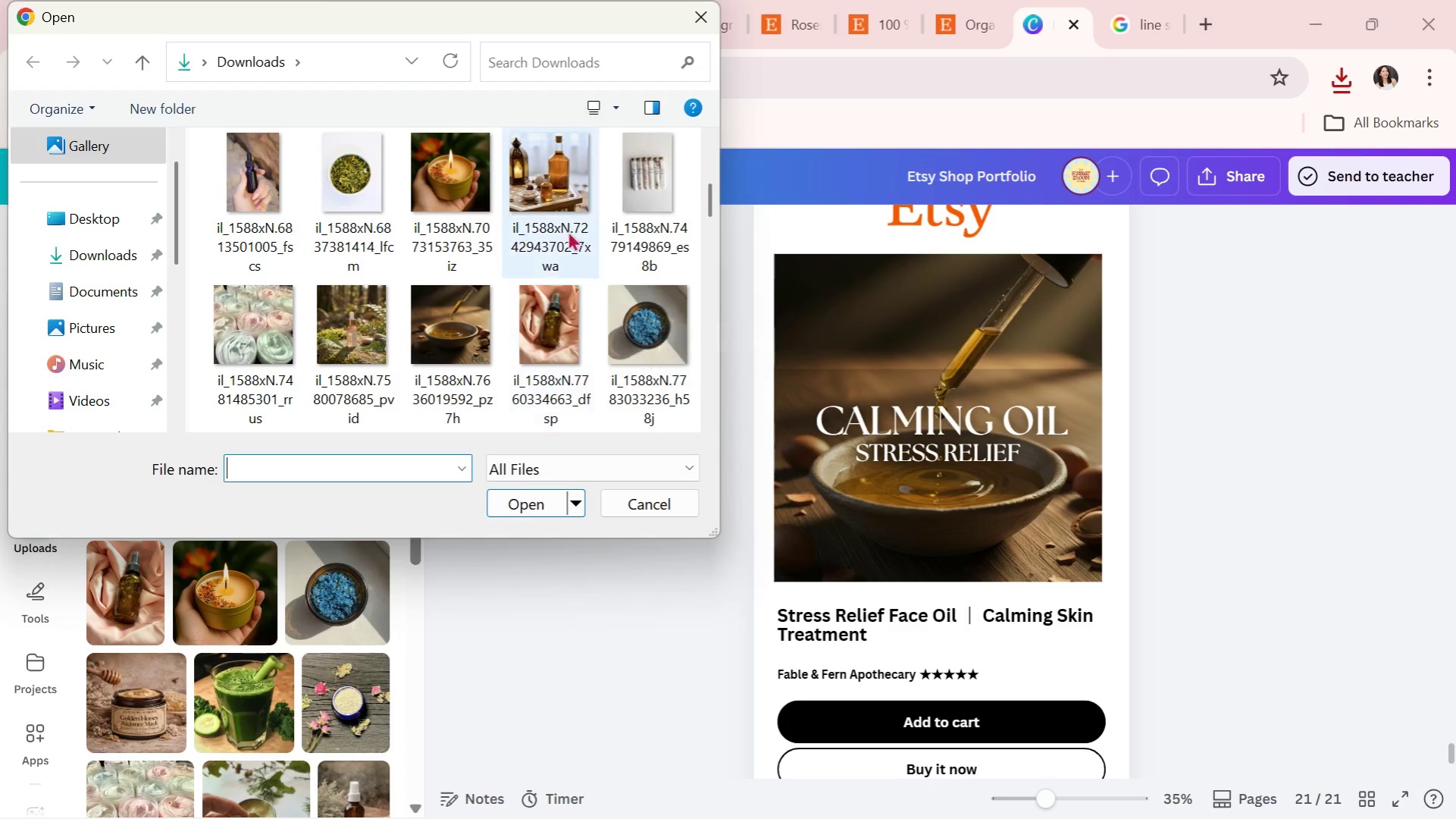 
double_click([568, 231])
 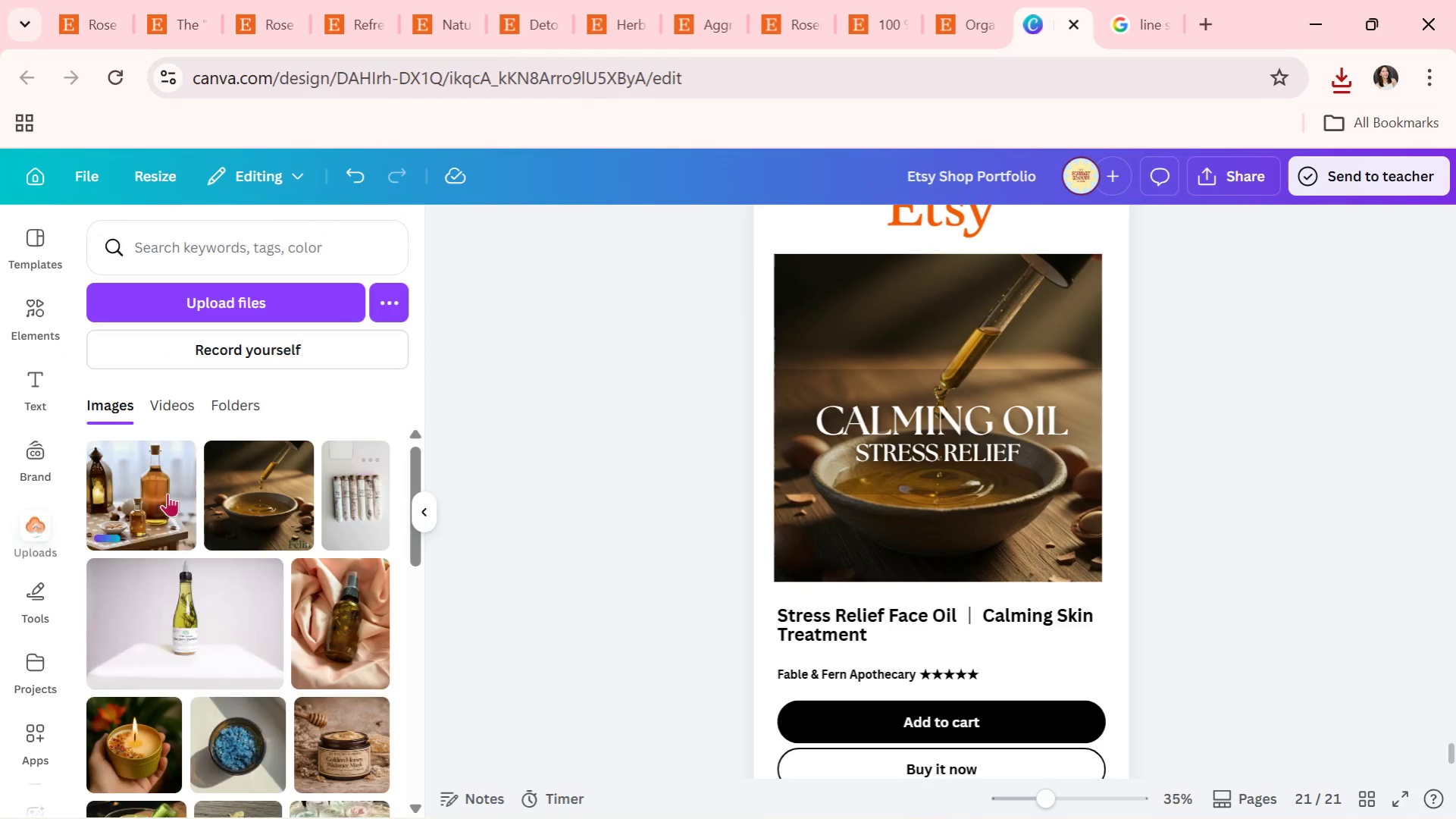 
left_click_drag(start_coordinate=[159, 494], to_coordinate=[996, 269])
 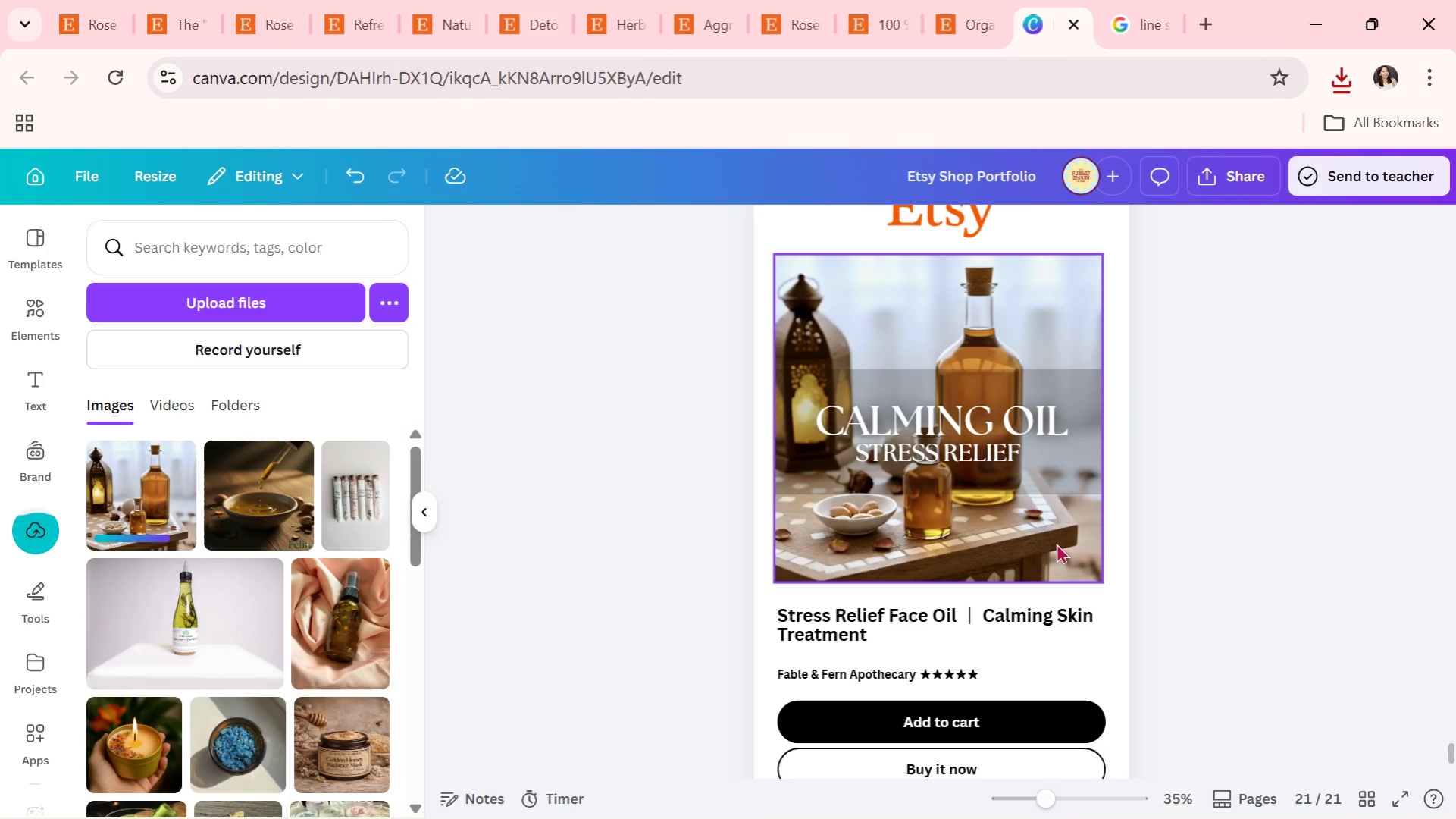 
double_click([1056, 543])
 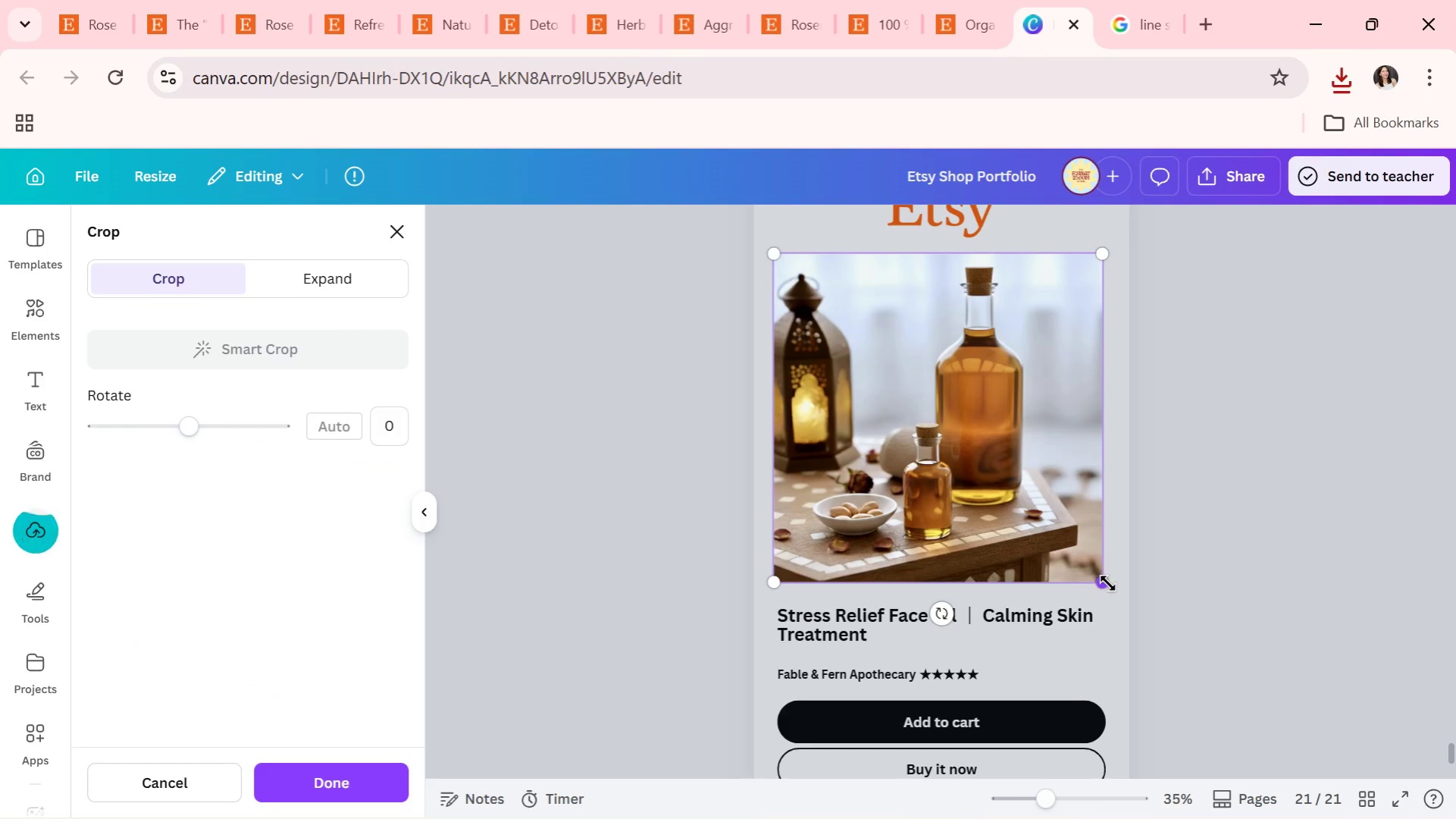 
left_click_drag(start_coordinate=[1107, 583], to_coordinate=[1168, 698])
 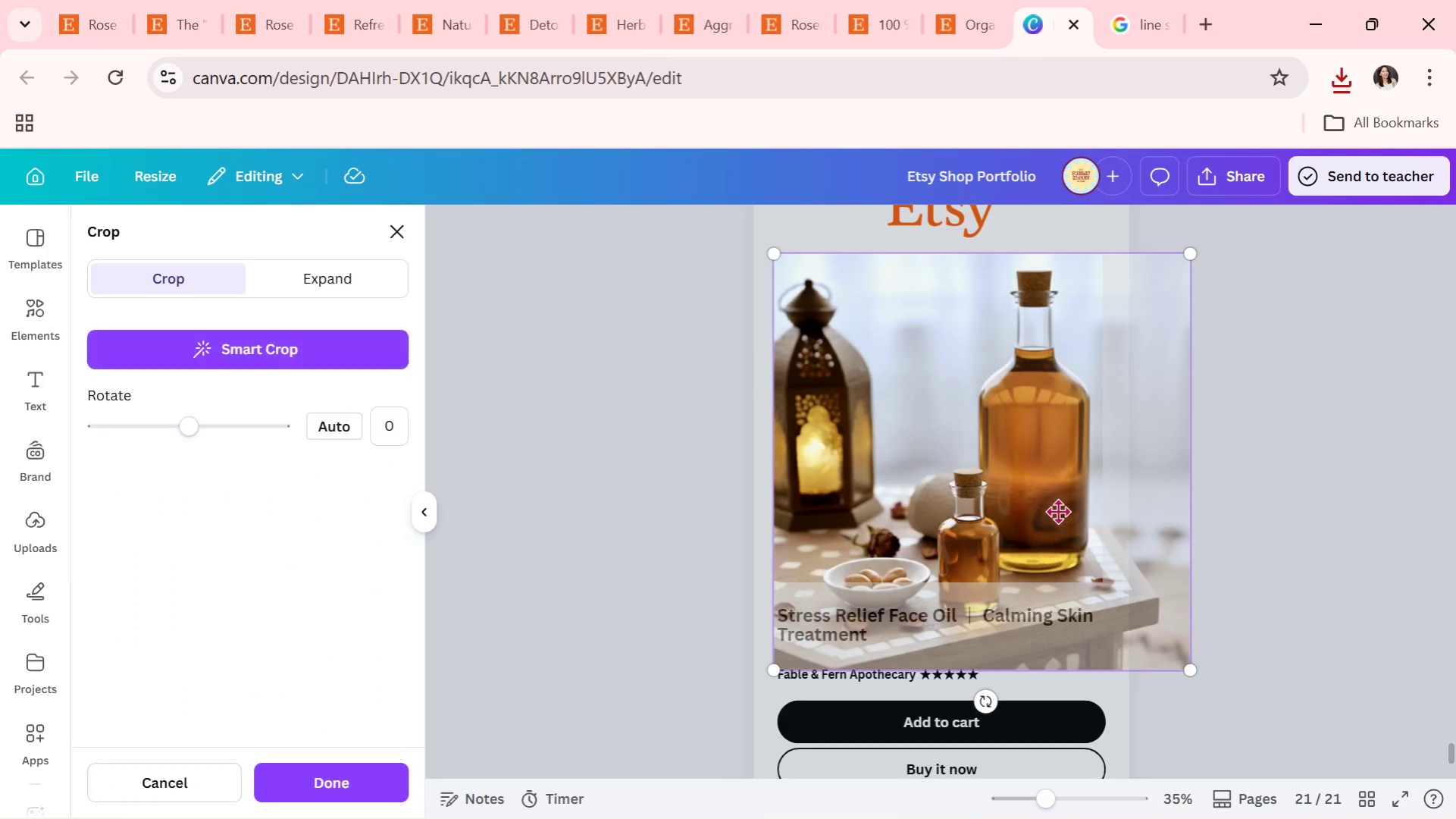 
left_click_drag(start_coordinate=[1057, 511], to_coordinate=[909, 533])
 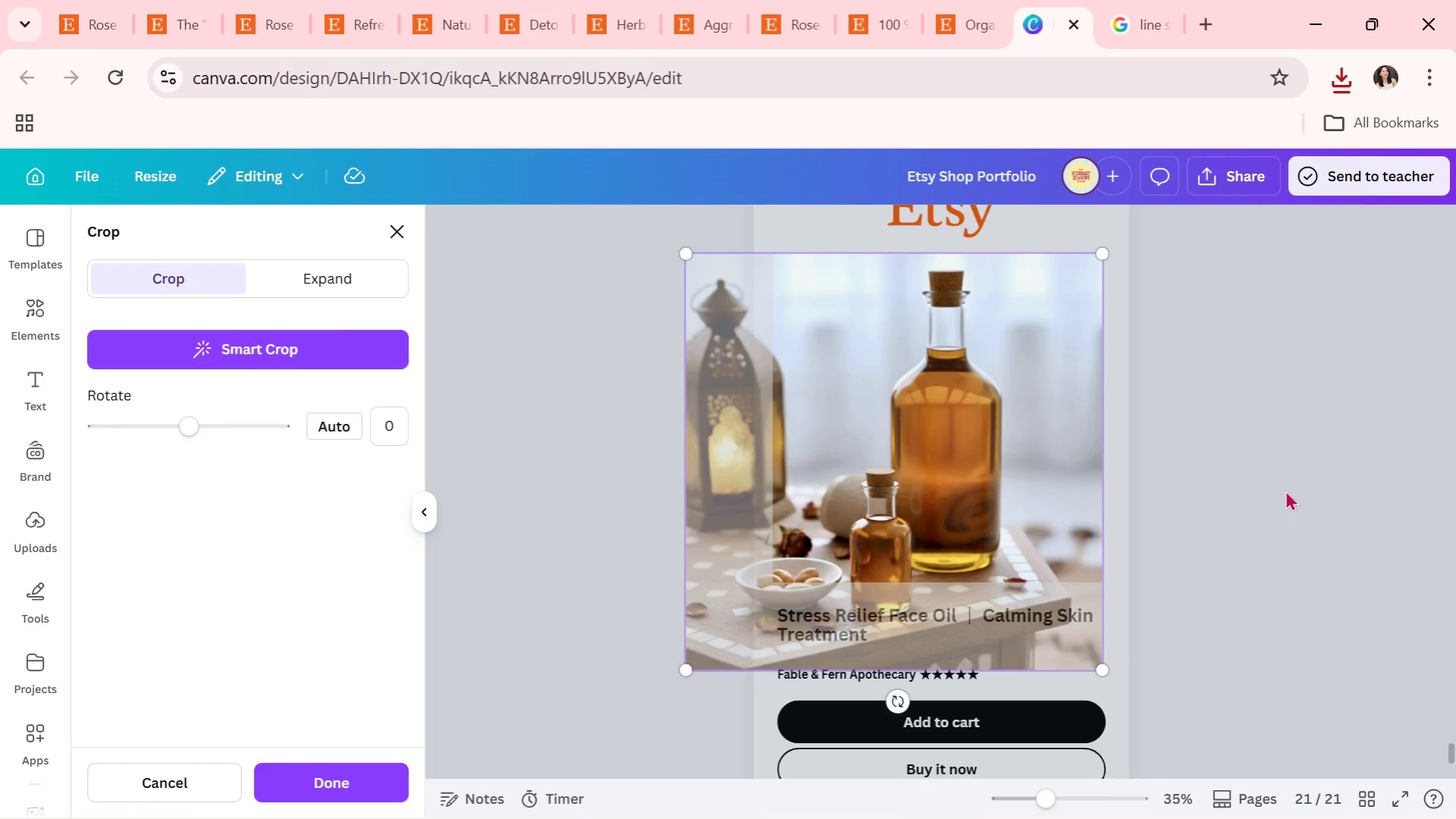 
double_click([1285, 490])
 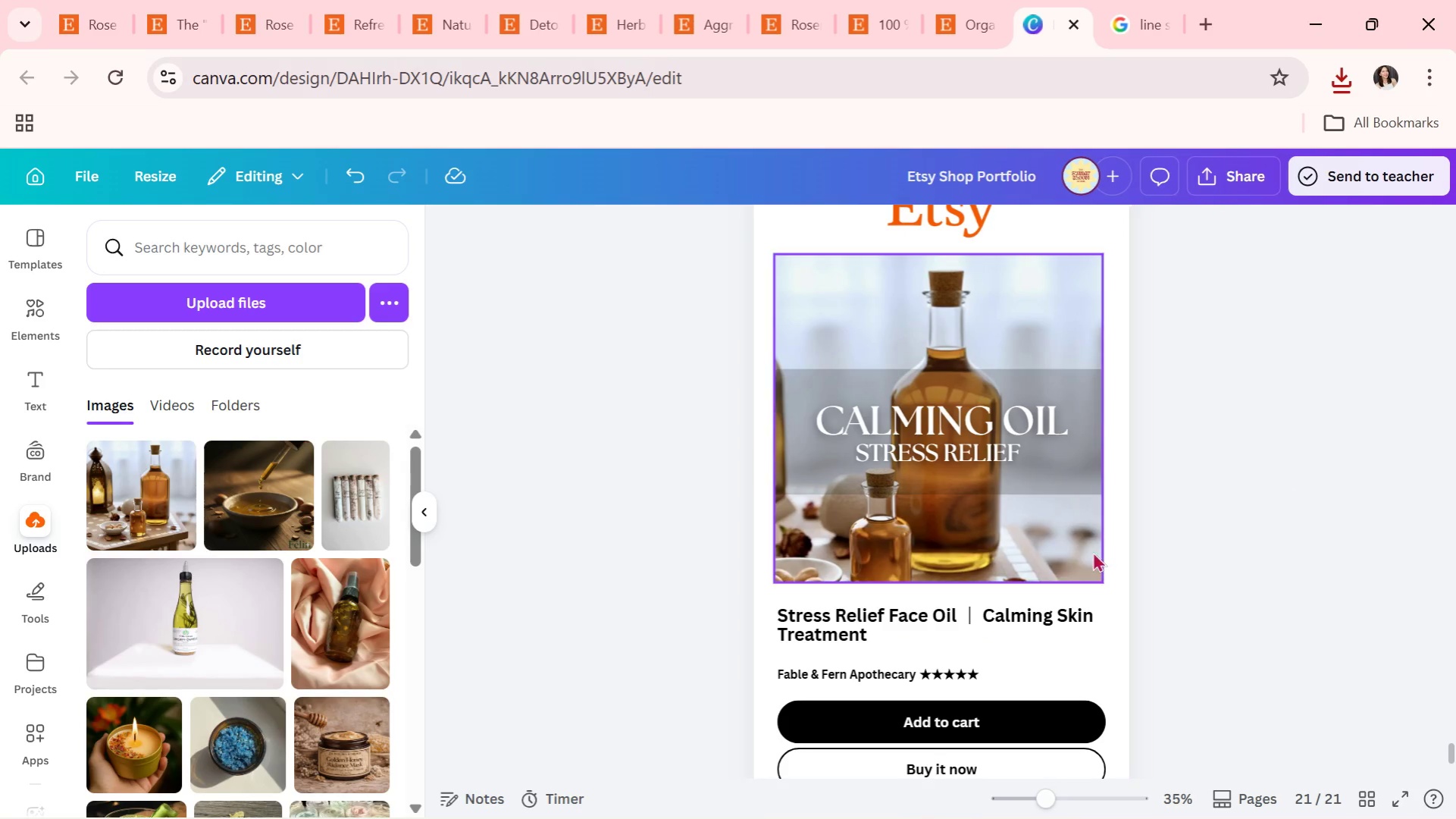 
left_click([1055, 544])
 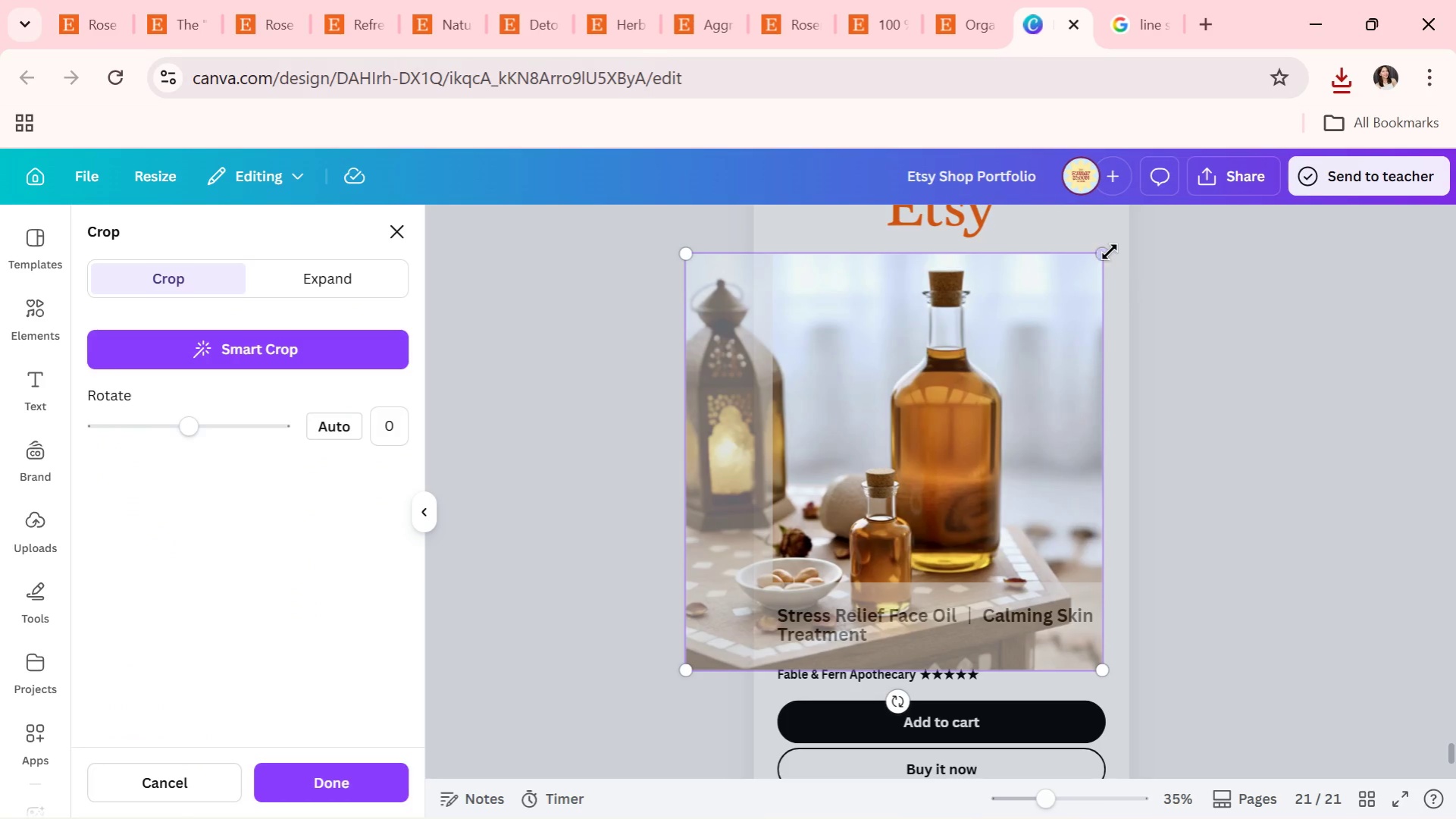 
left_click_drag(start_coordinate=[1107, 249], to_coordinate=[1277, 197])
 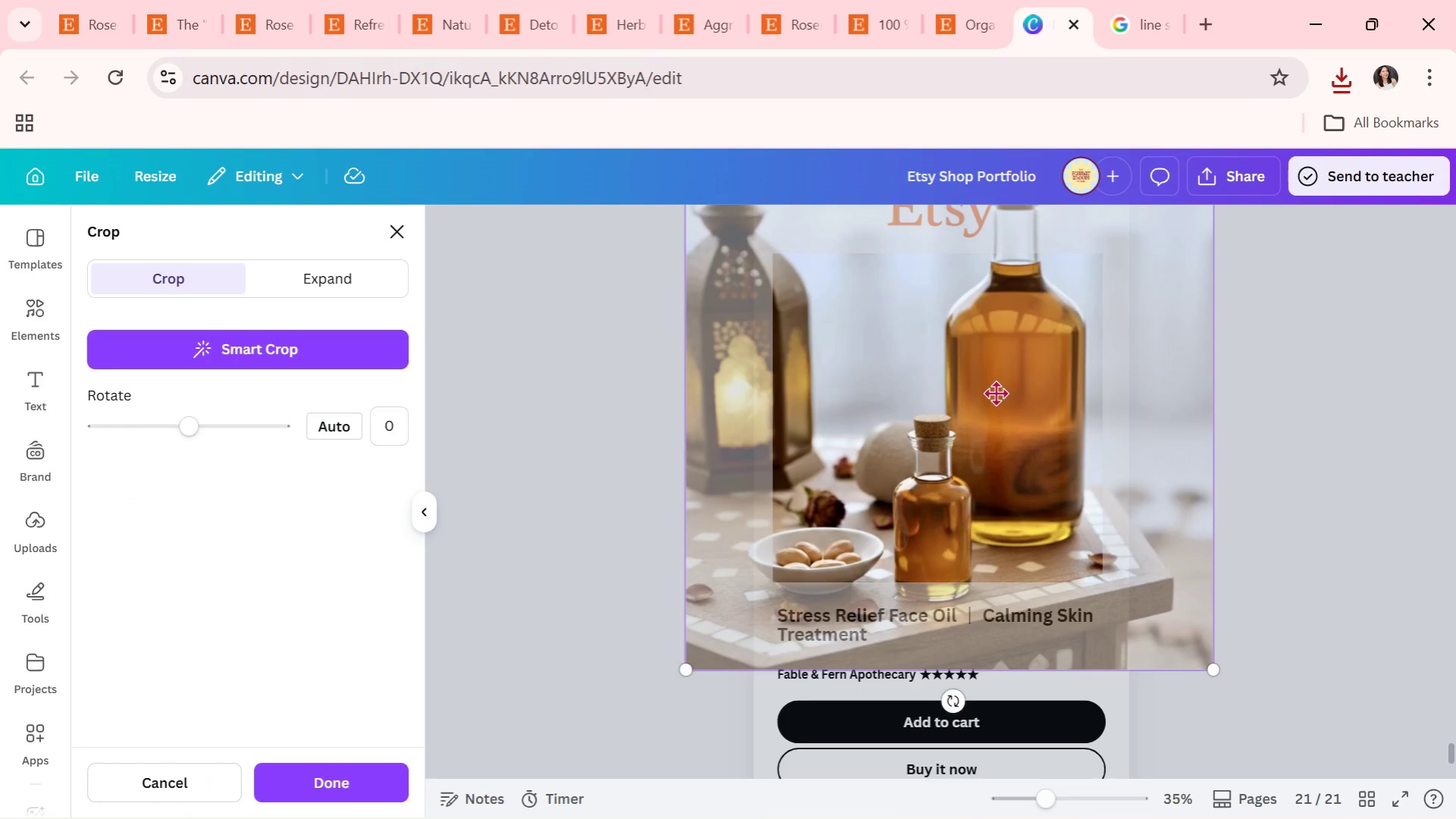 
left_click_drag(start_coordinate=[993, 393], to_coordinate=[904, 467])
 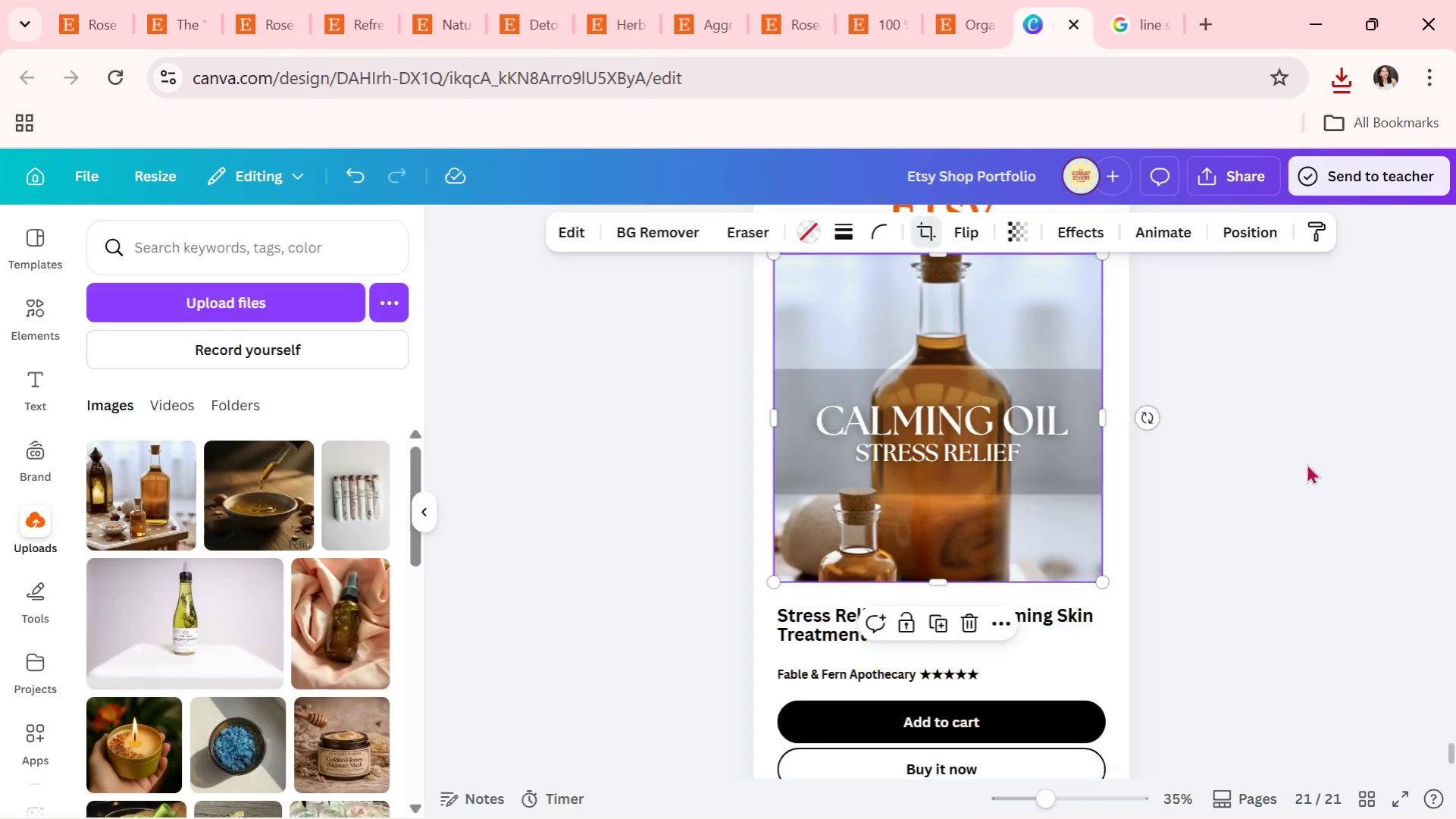 
double_click([1306, 463])
 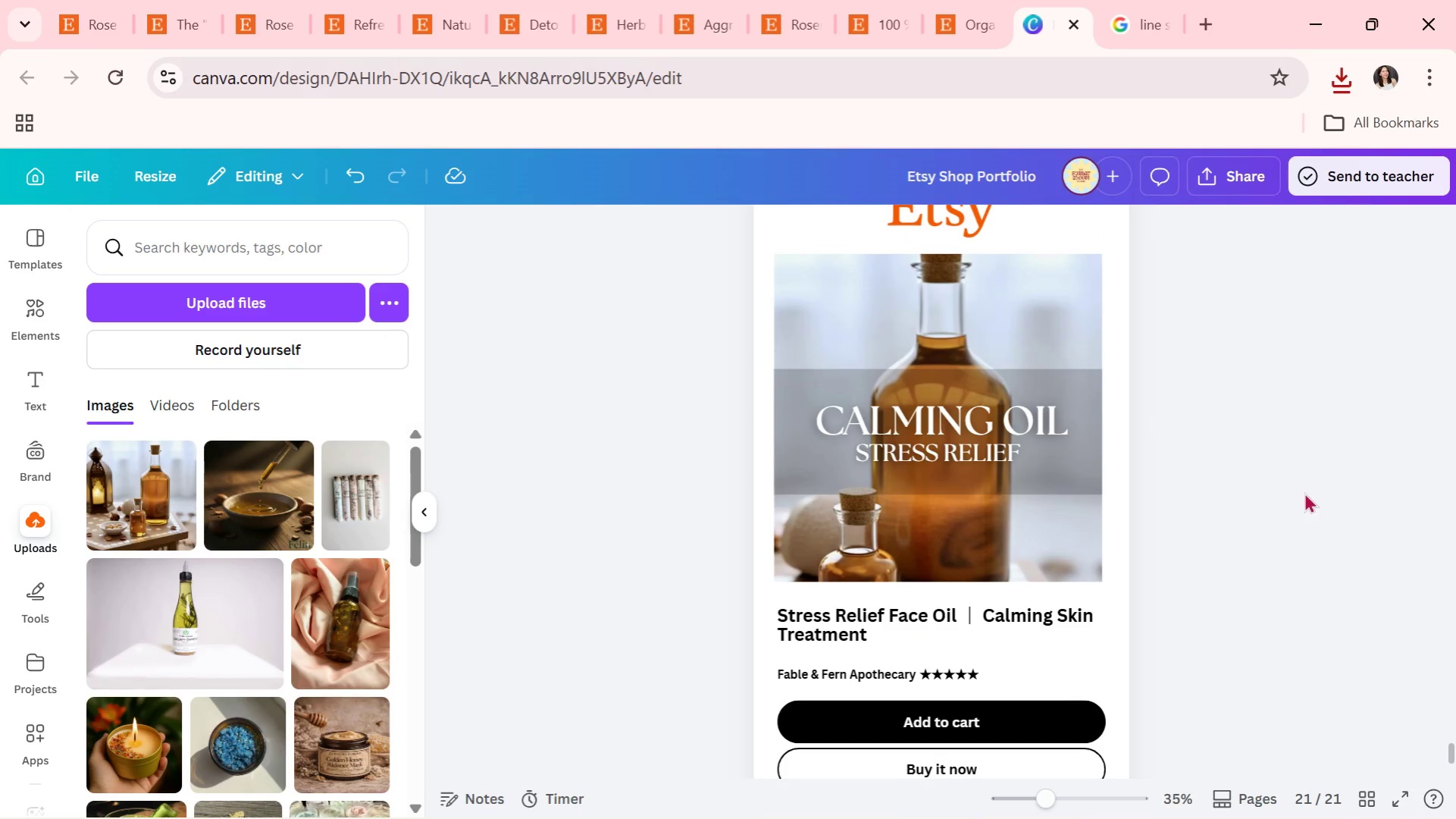 
double_click([1304, 492])
 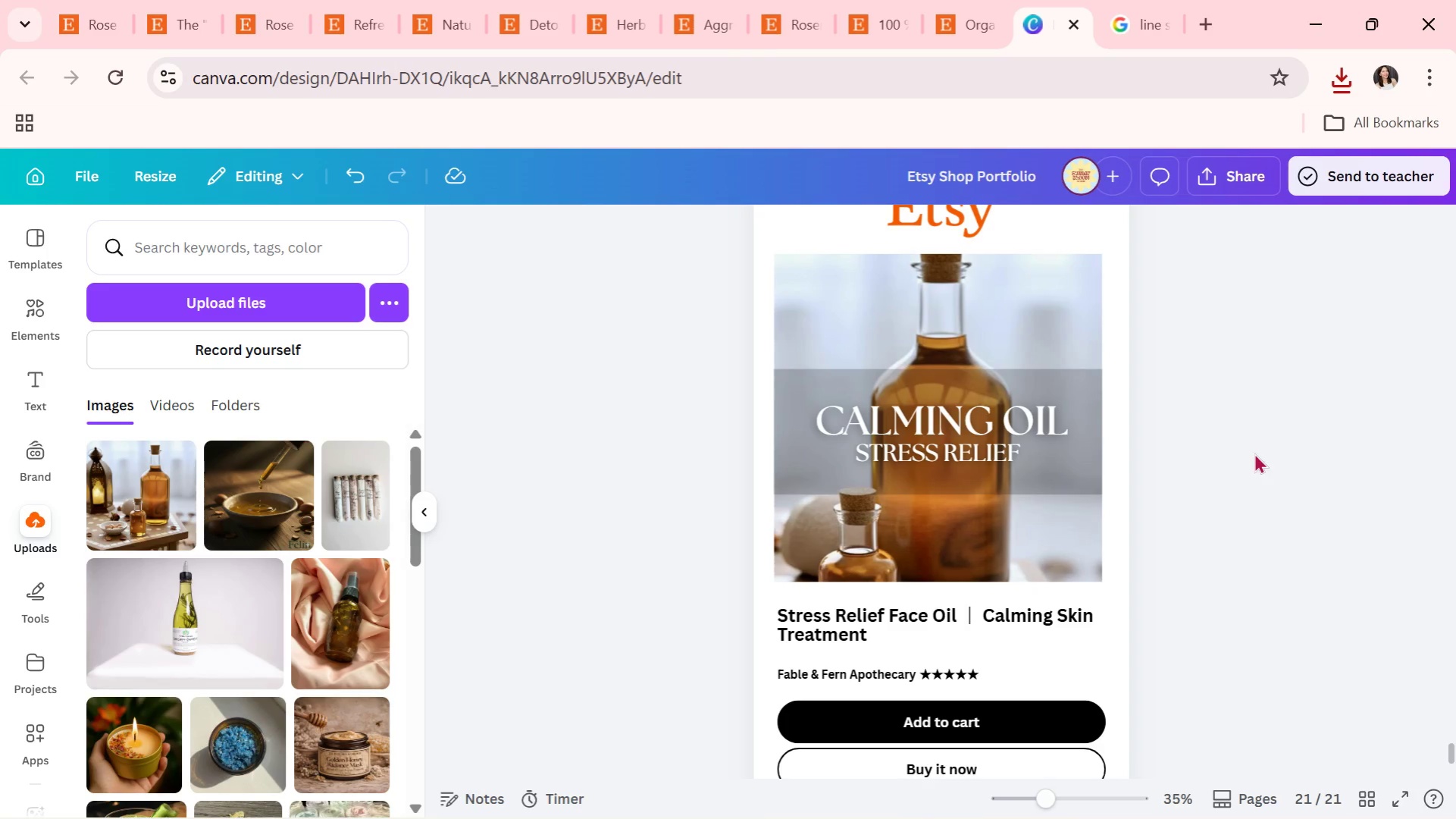 
scroll: coordinate [1232, 447], scroll_direction: up, amount: 2.0
 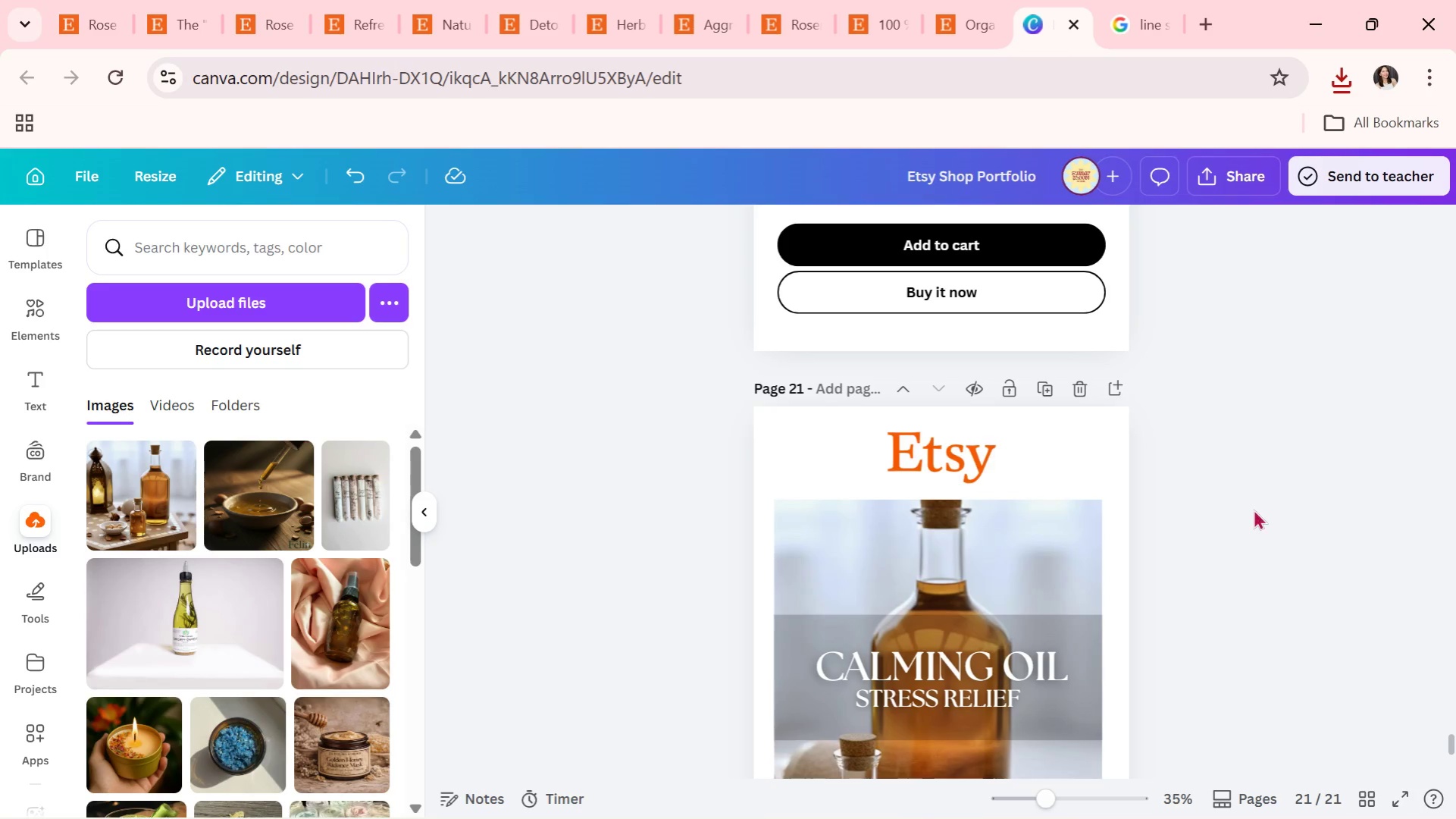 
scroll: coordinate [1276, 587], scroll_direction: down, amount: 4.0
 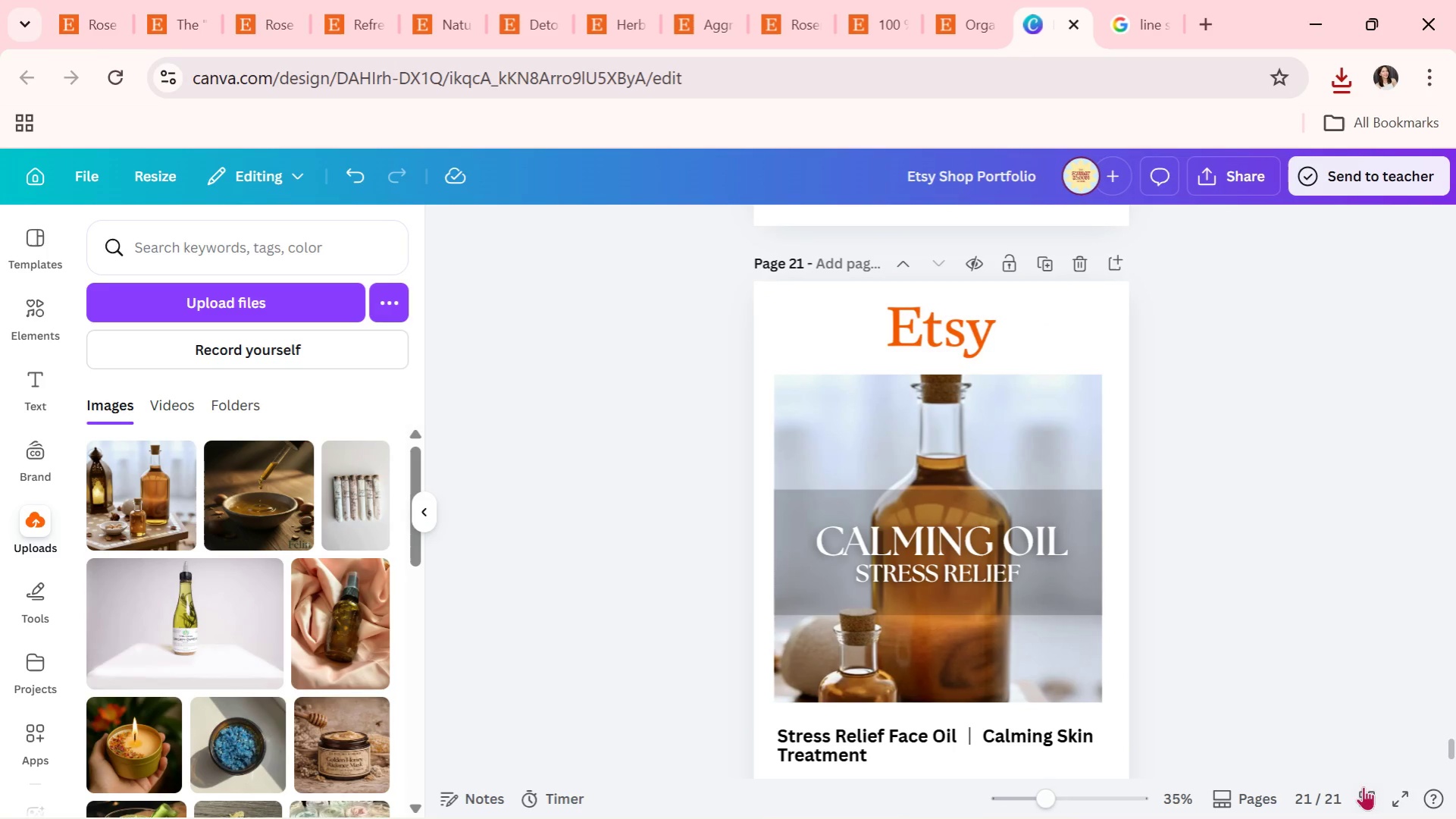 
left_click([1362, 787])
 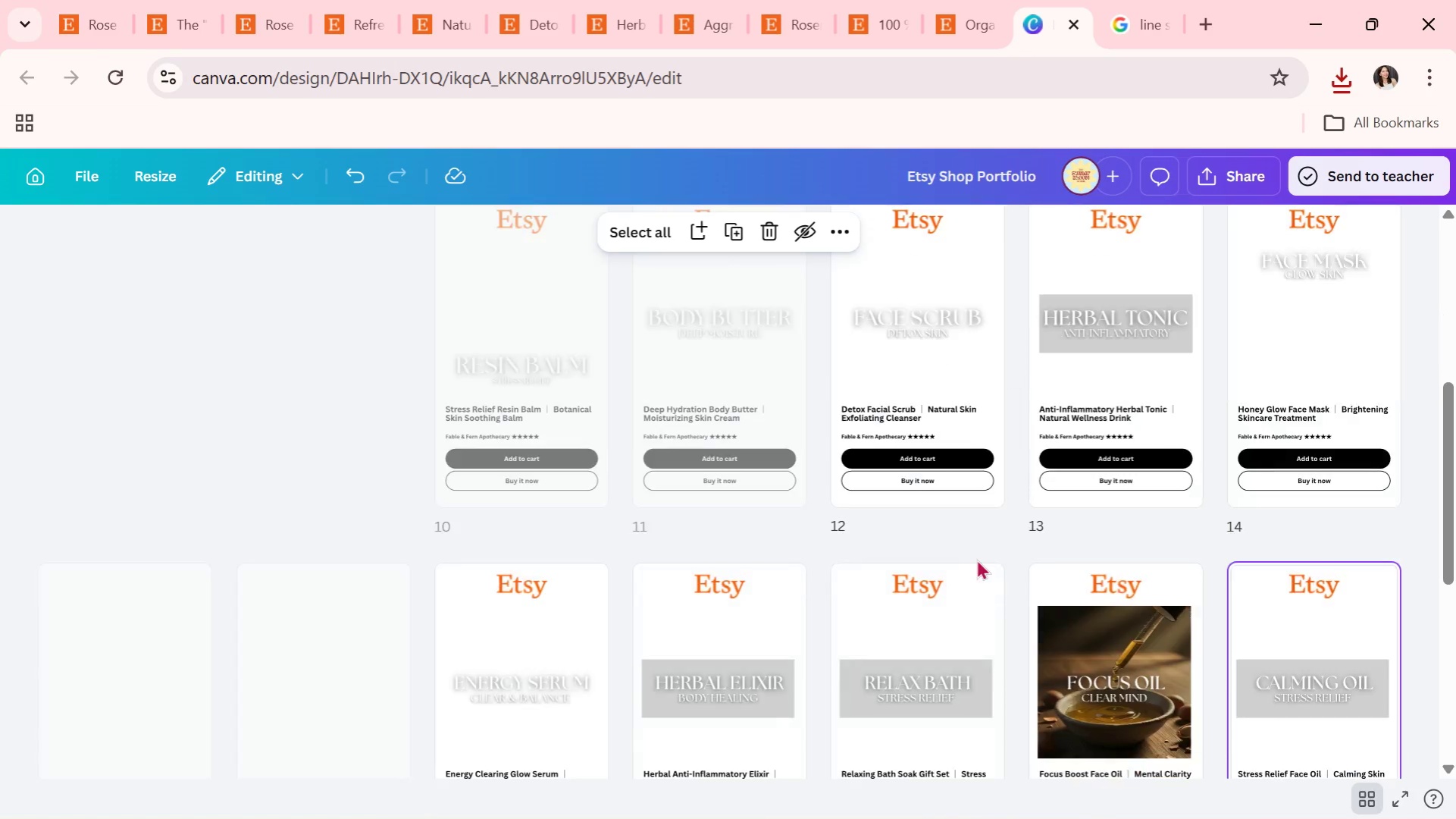 
scroll: coordinate [978, 554], scroll_direction: down, amount: 4.0
 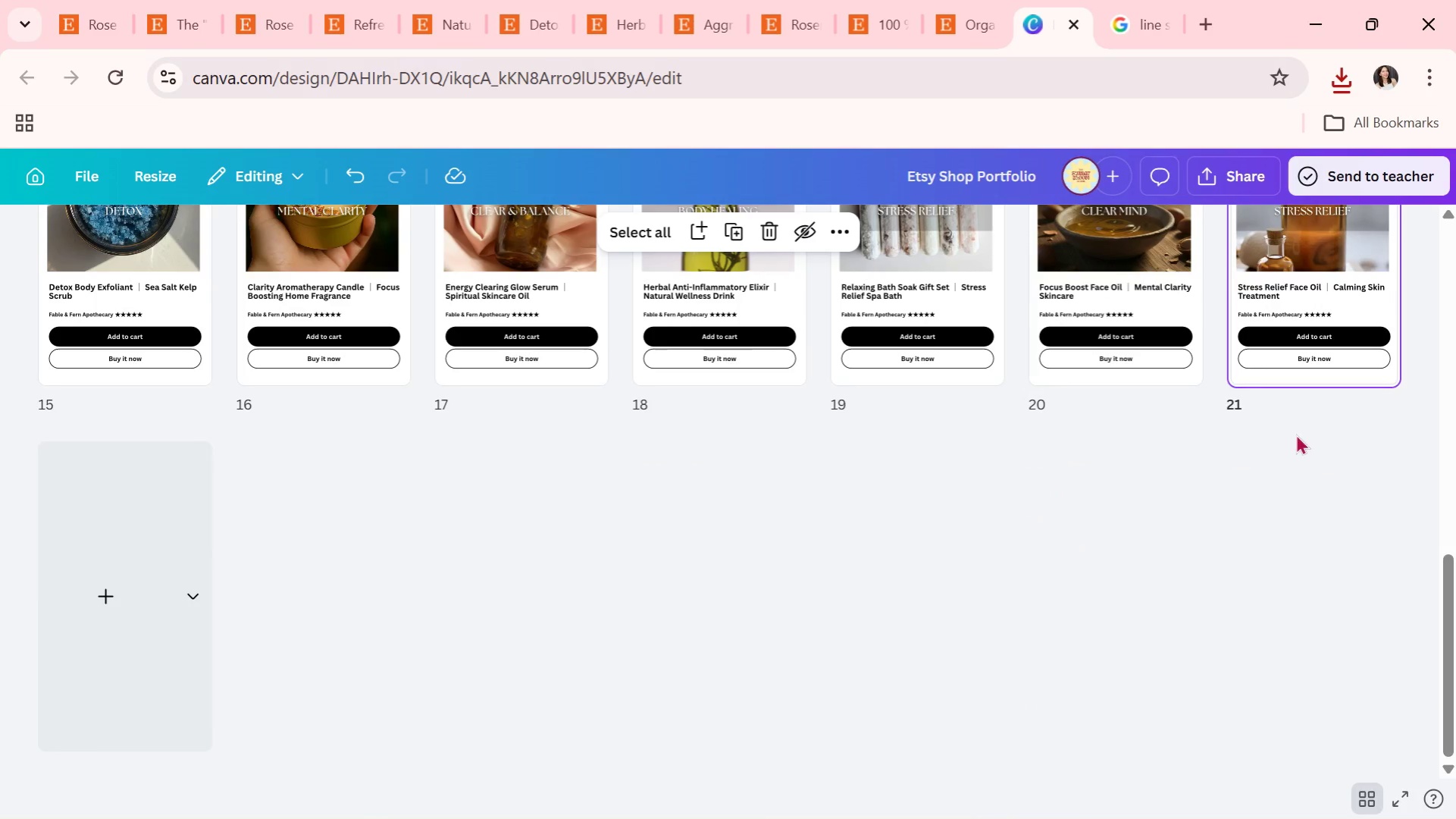 
scroll: coordinate [1294, 434], scroll_direction: up, amount: 1.0
 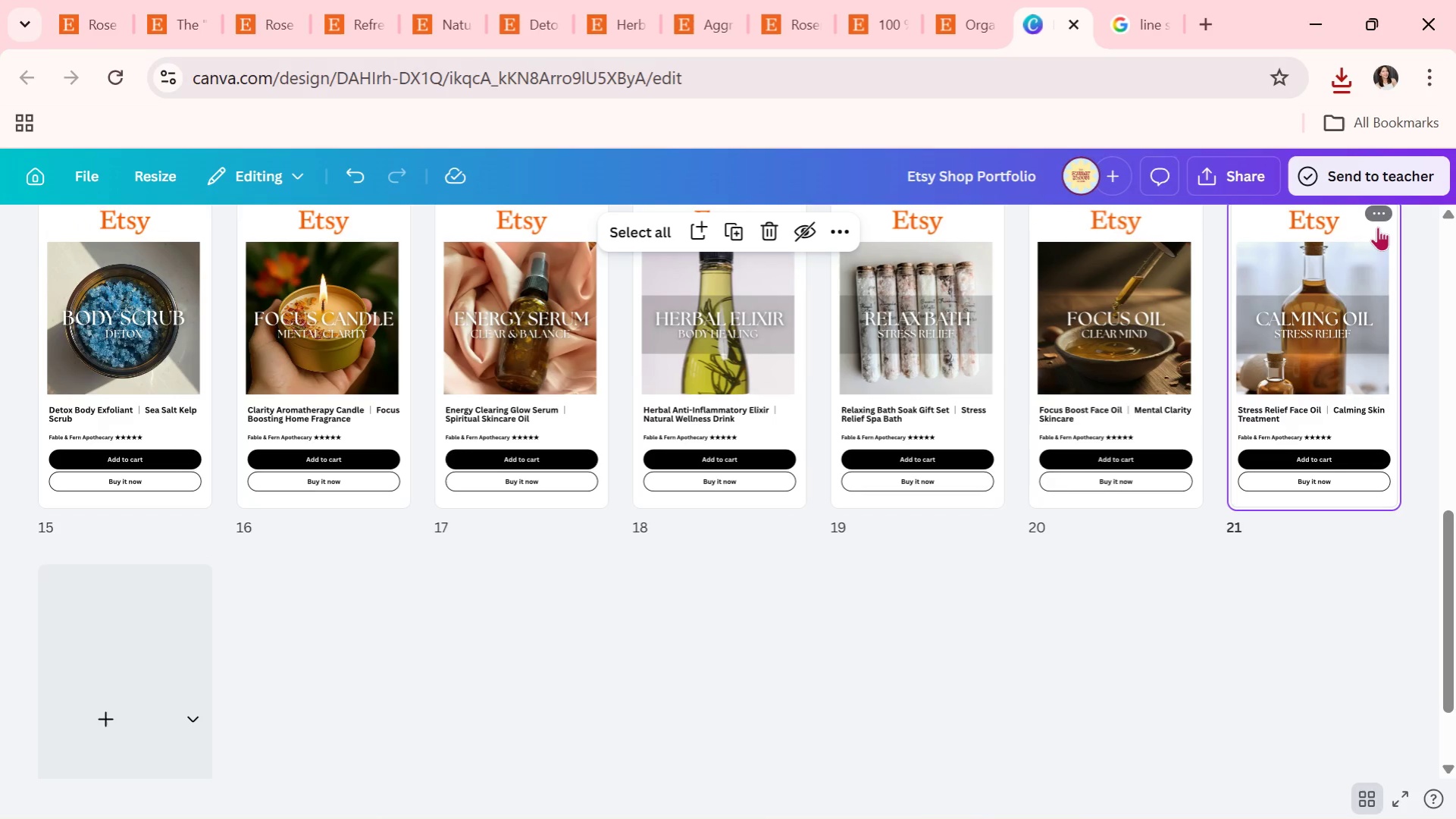 
left_click([1379, 212])
 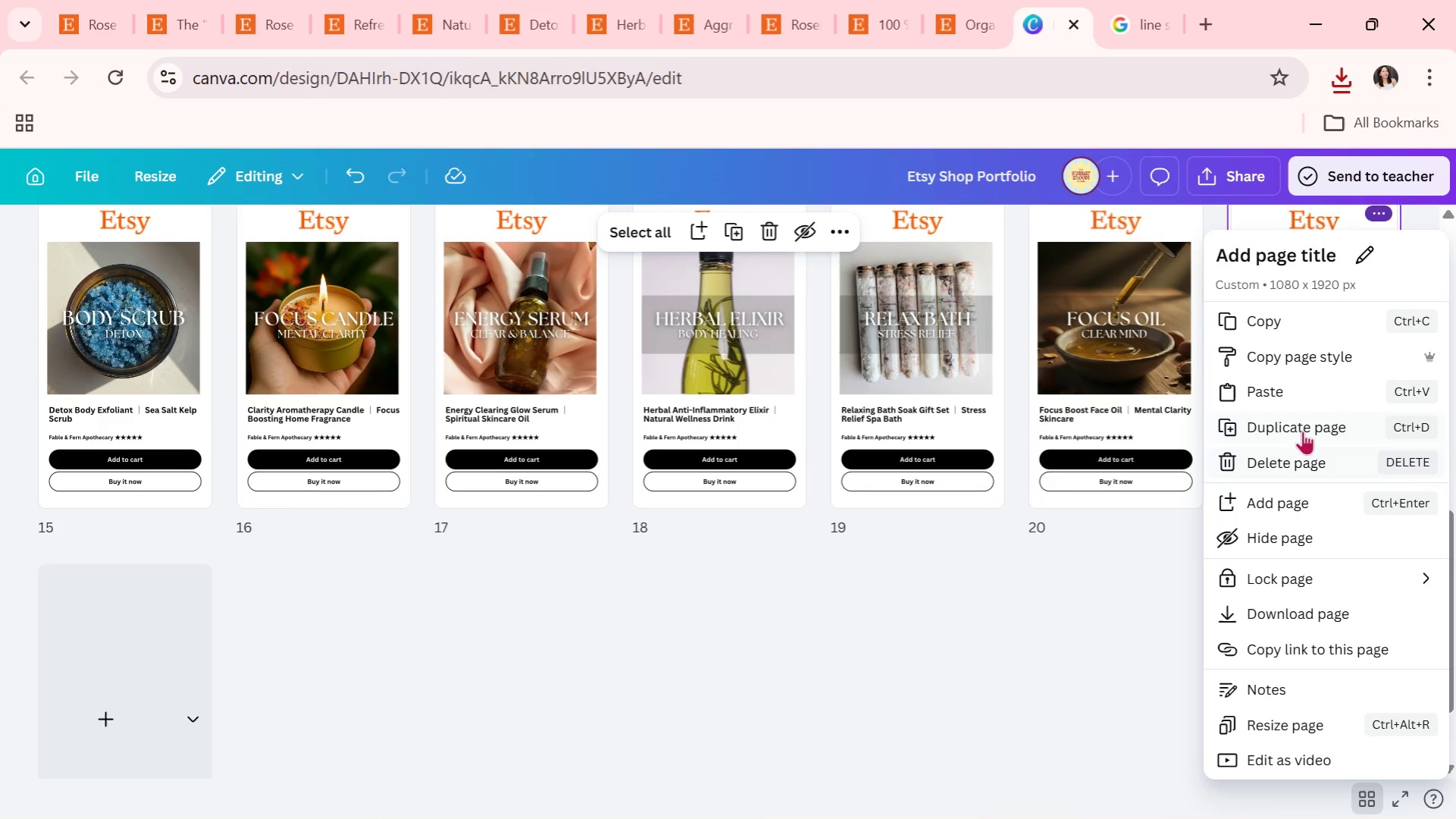 
left_click([1307, 426])
 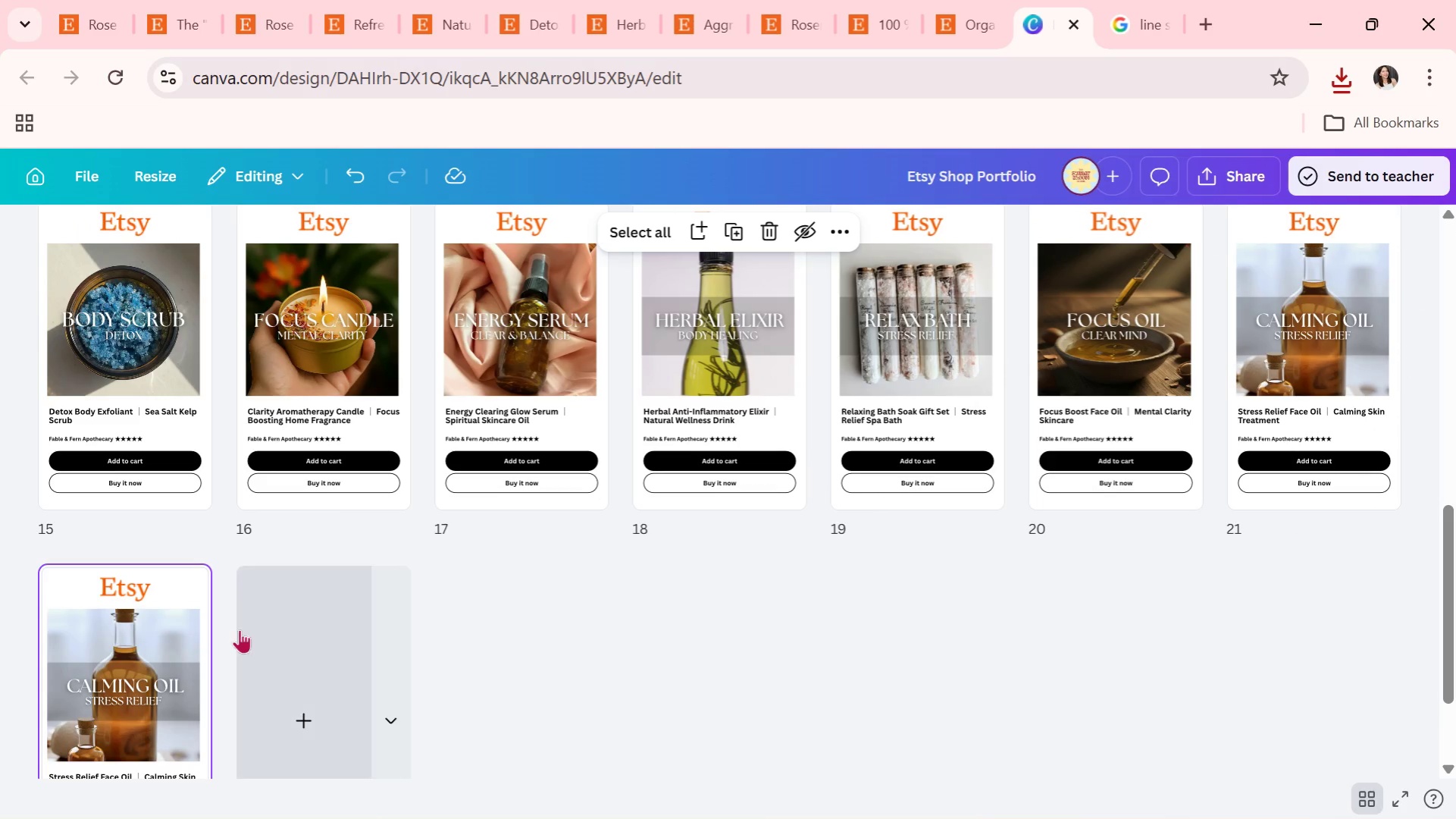 
double_click([149, 676])
 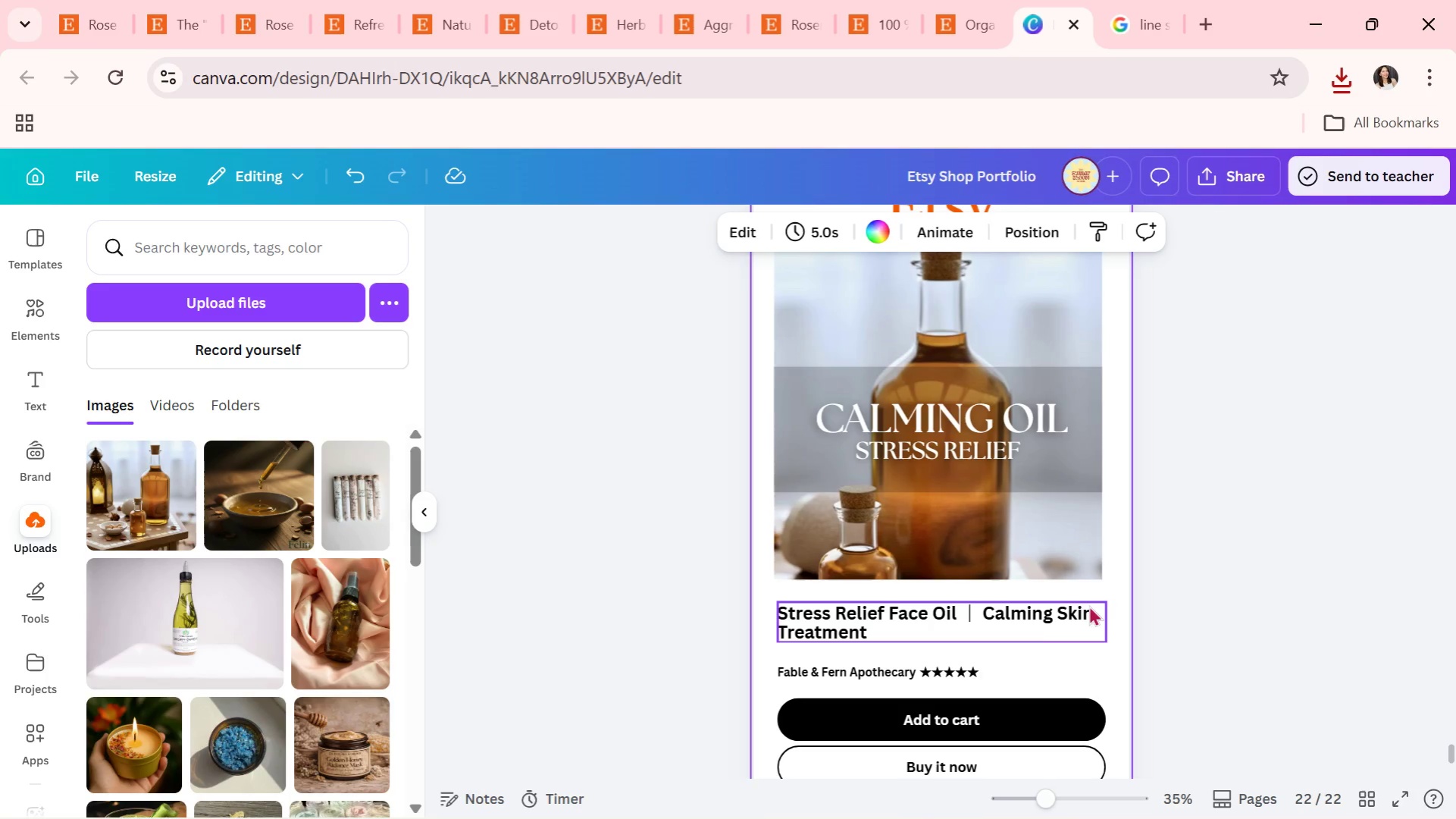 
double_click([906, 623])
 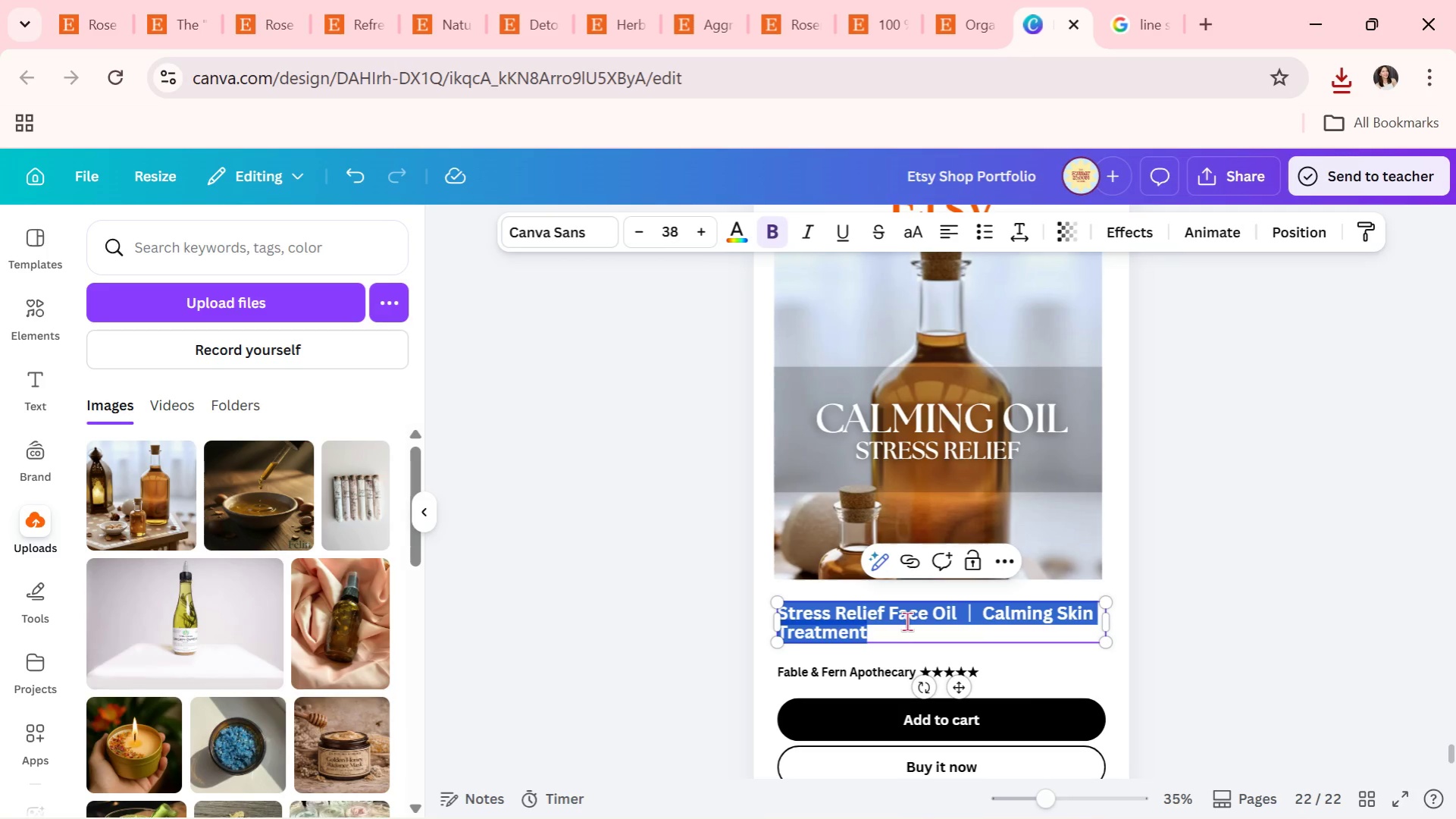 
type(Face Scrub )
 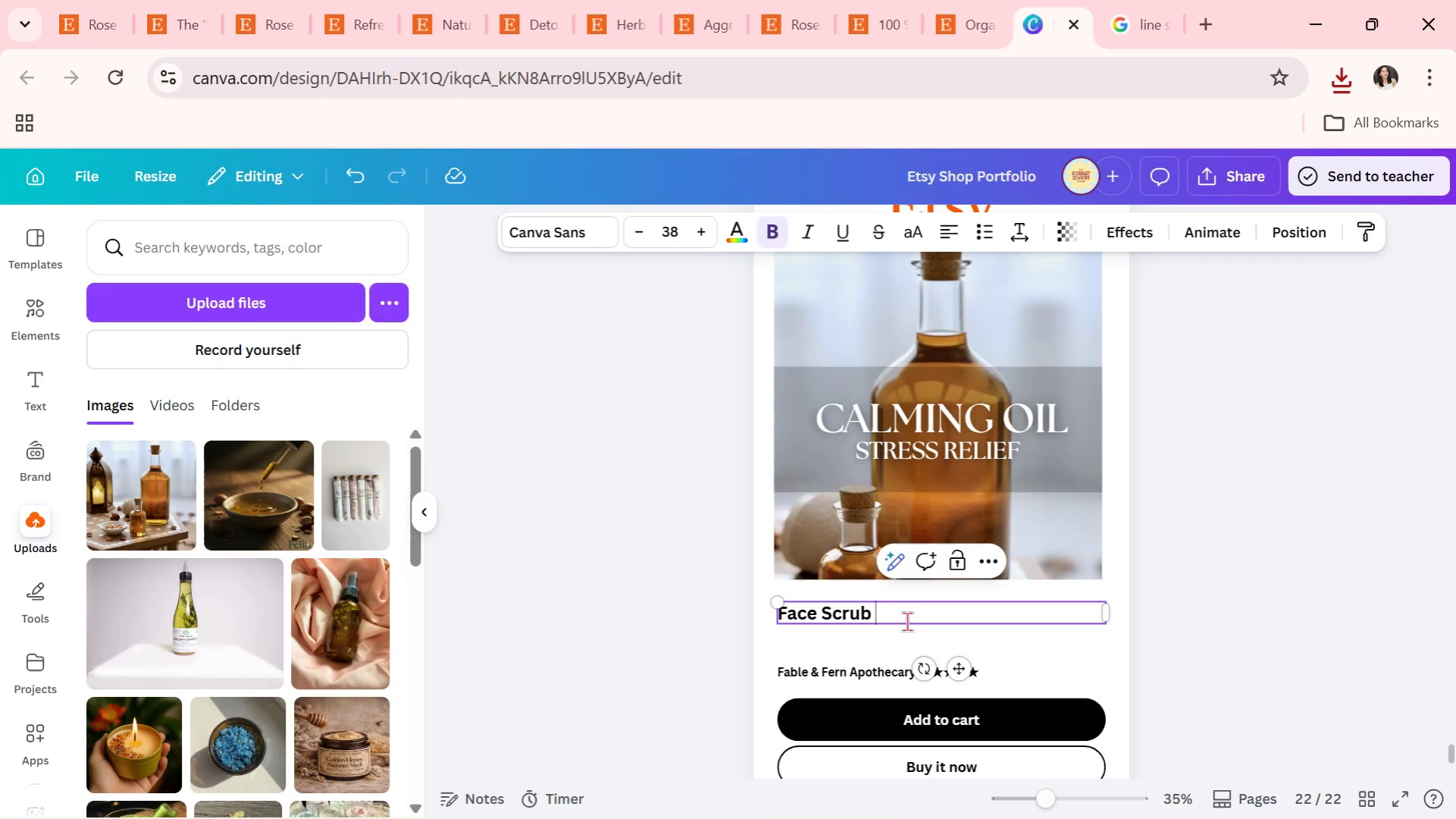 
hold_key(key=Backspace, duration=1.31)
 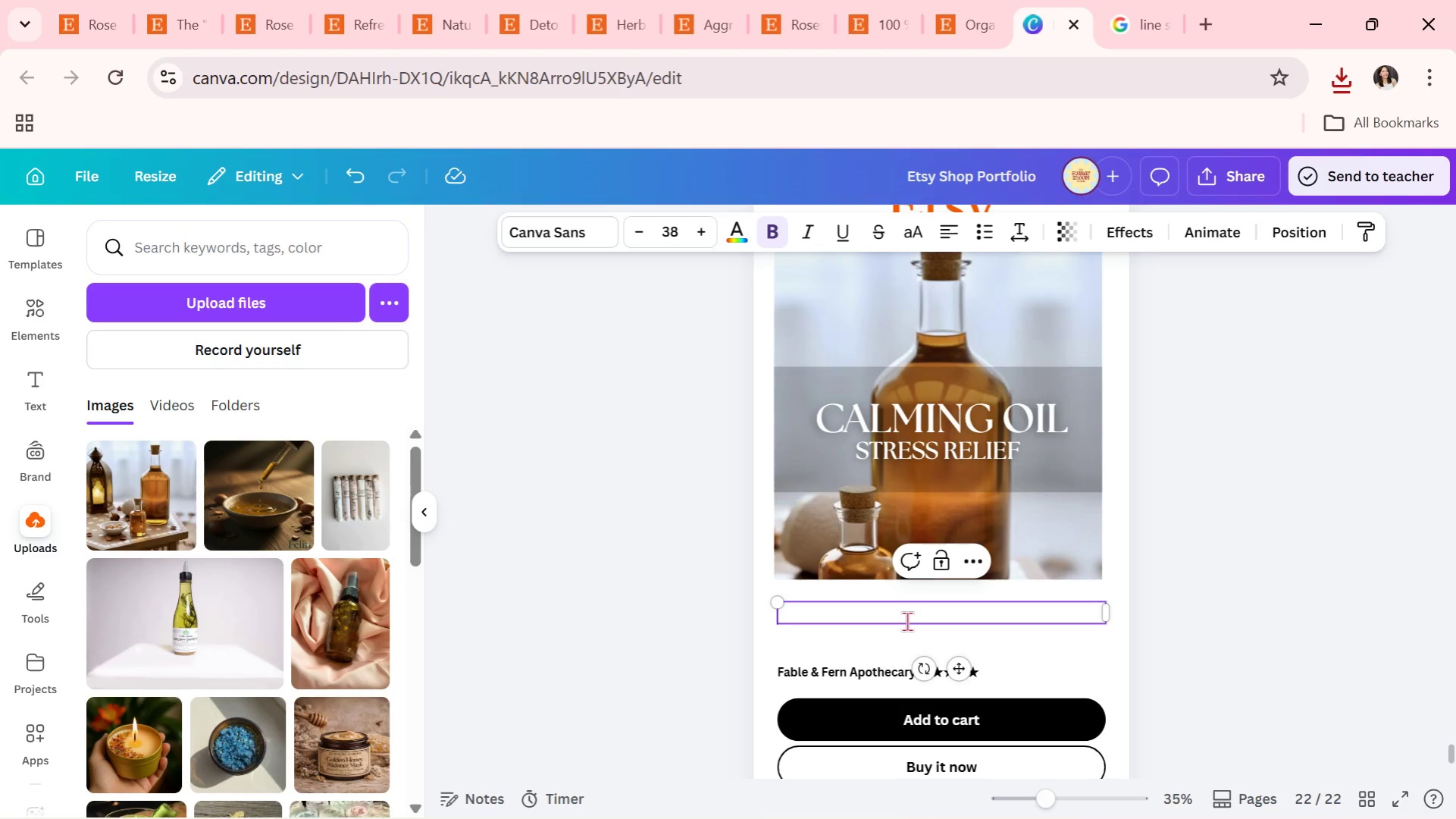 
type(Brightening Face Scrub )
 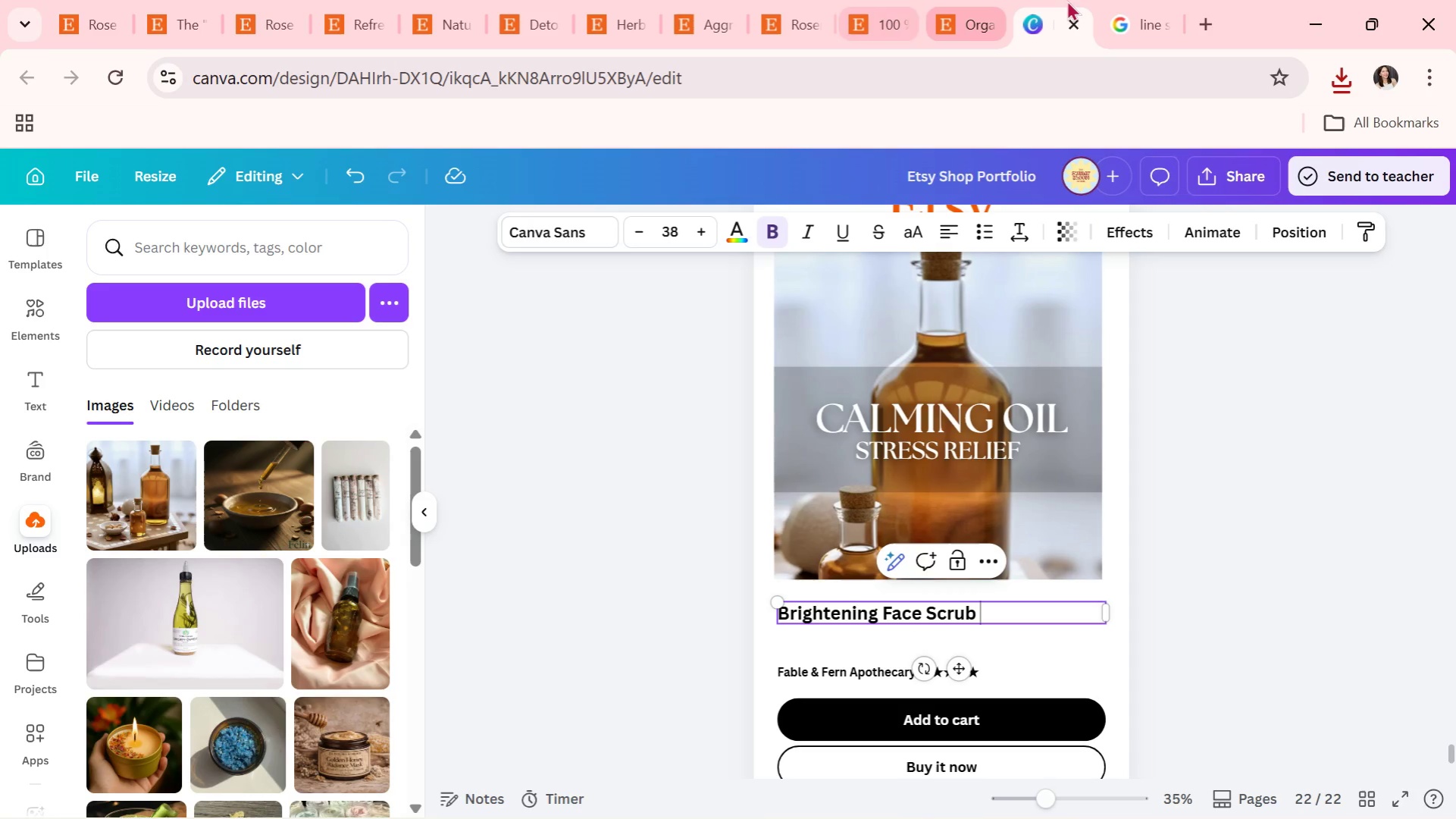 
left_click([1157, 0])
 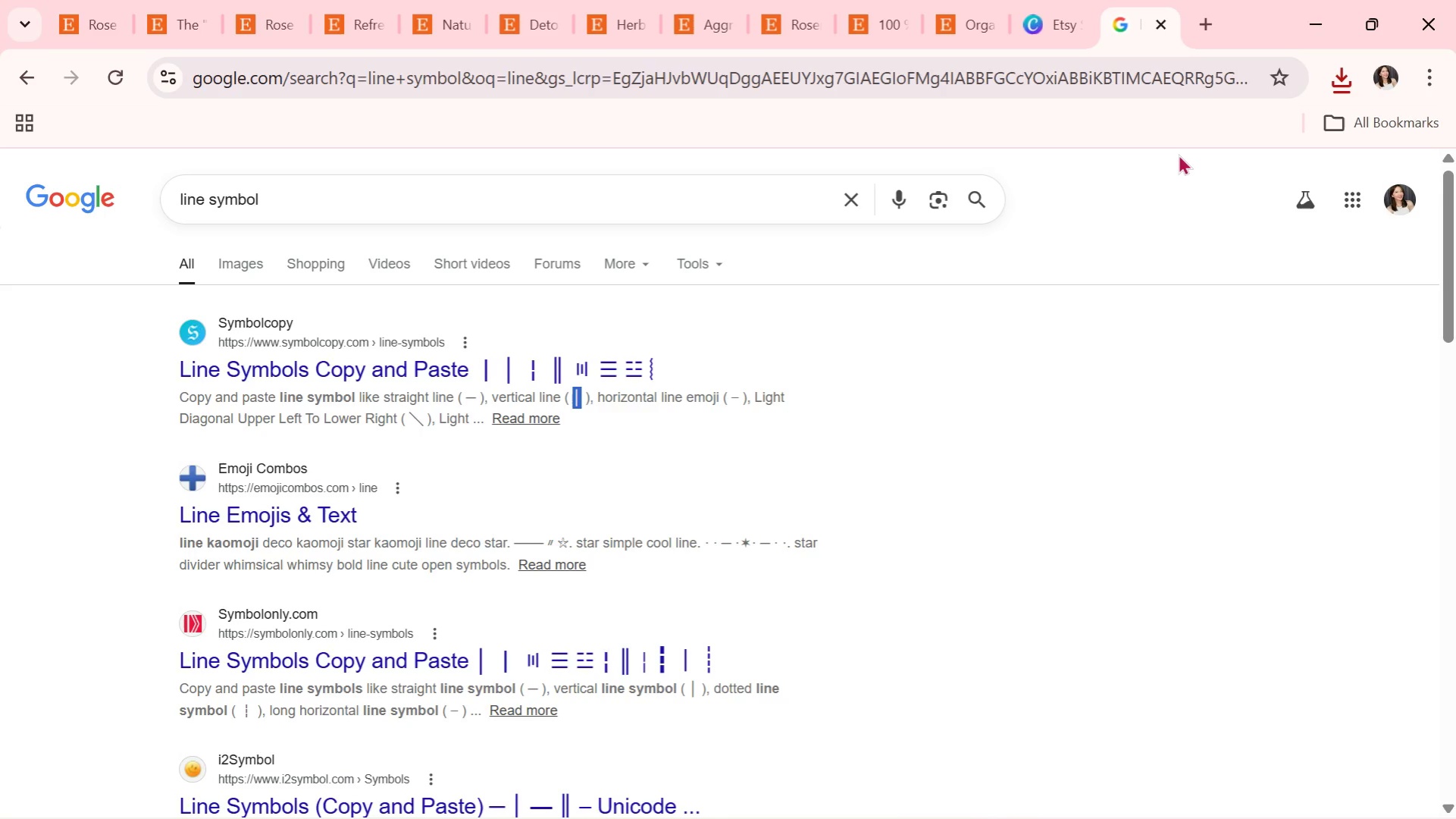 
key(Control+C)
 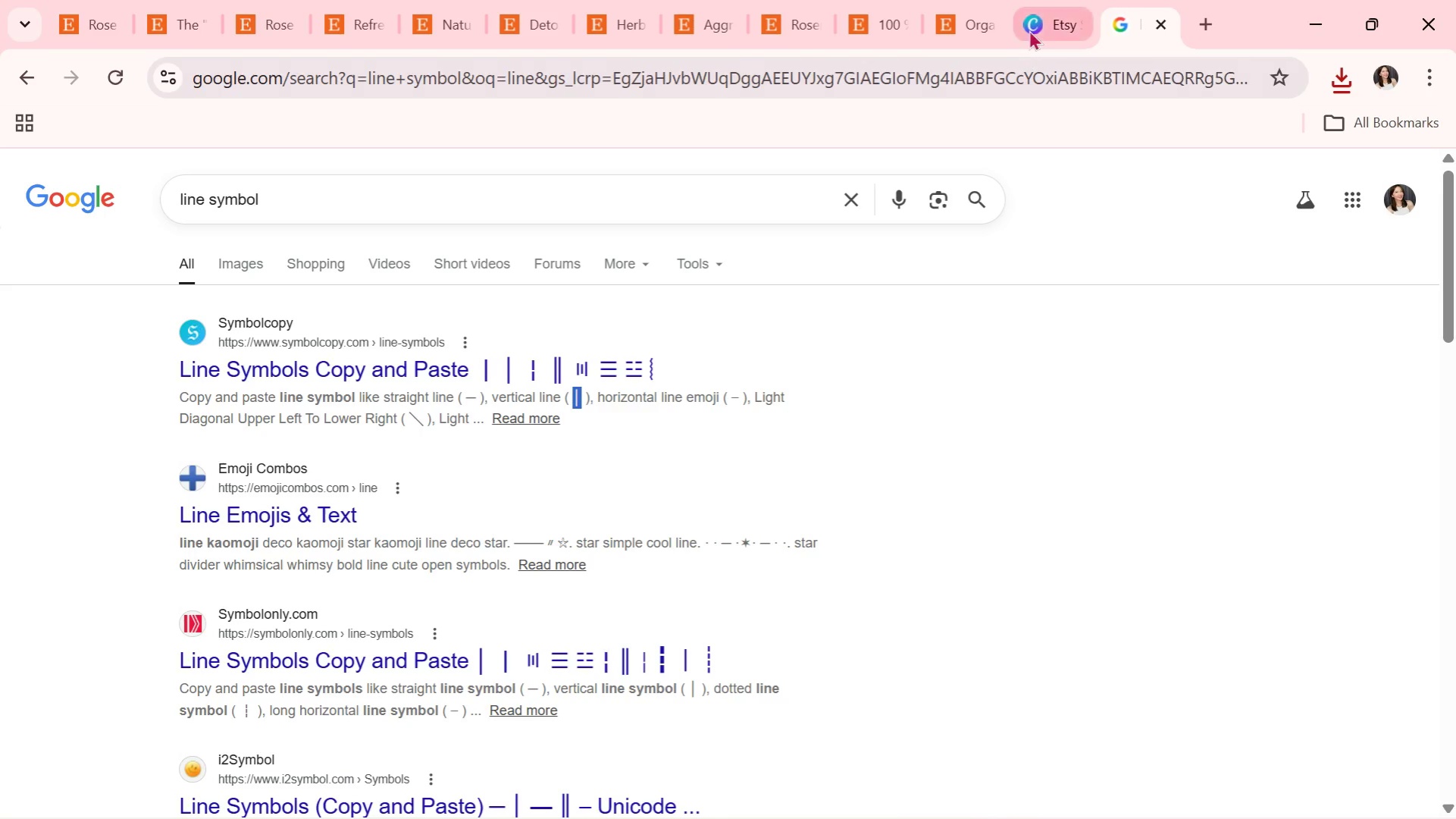 
left_click([1029, 28])
 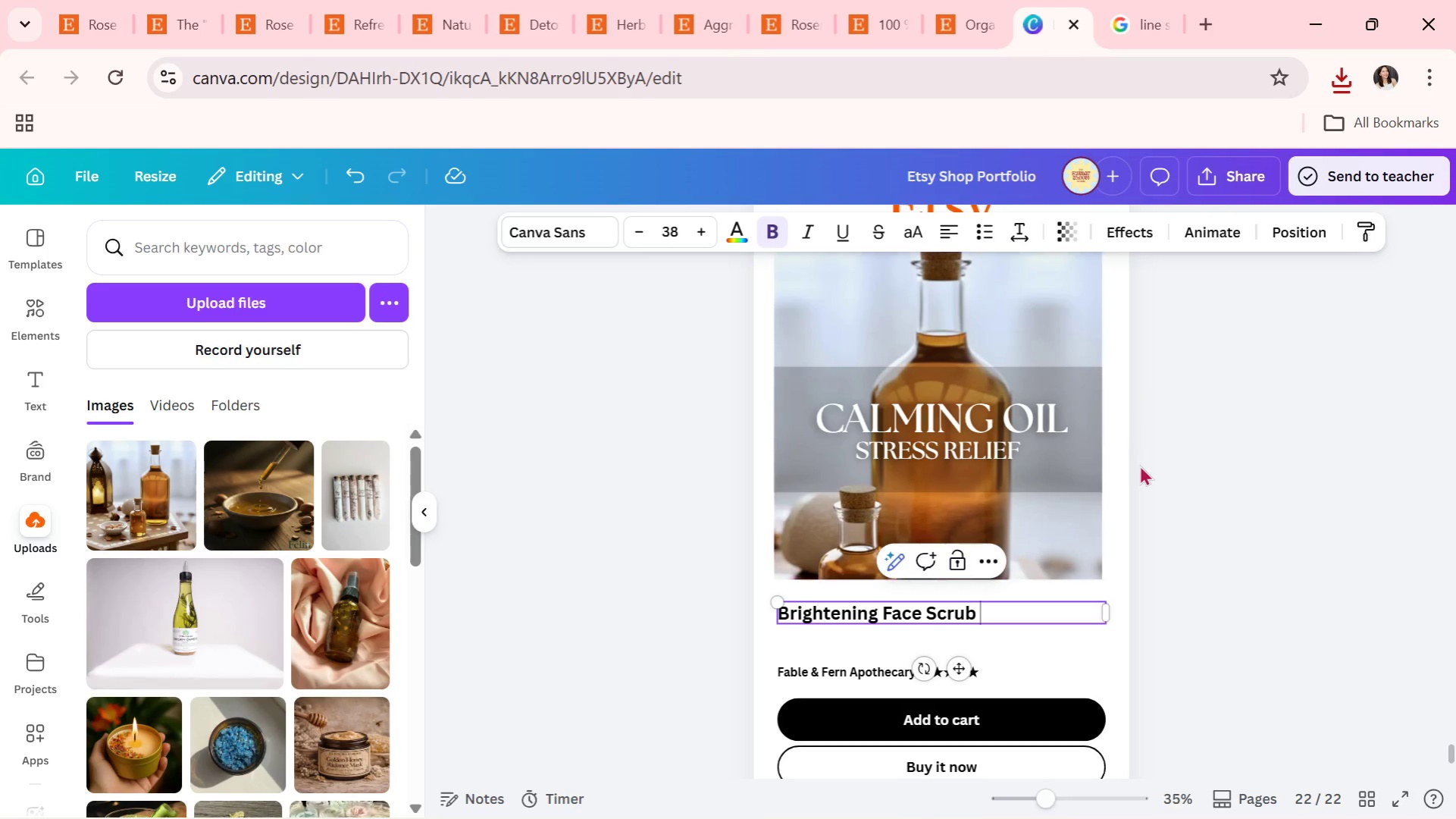 
key(Control+V)
 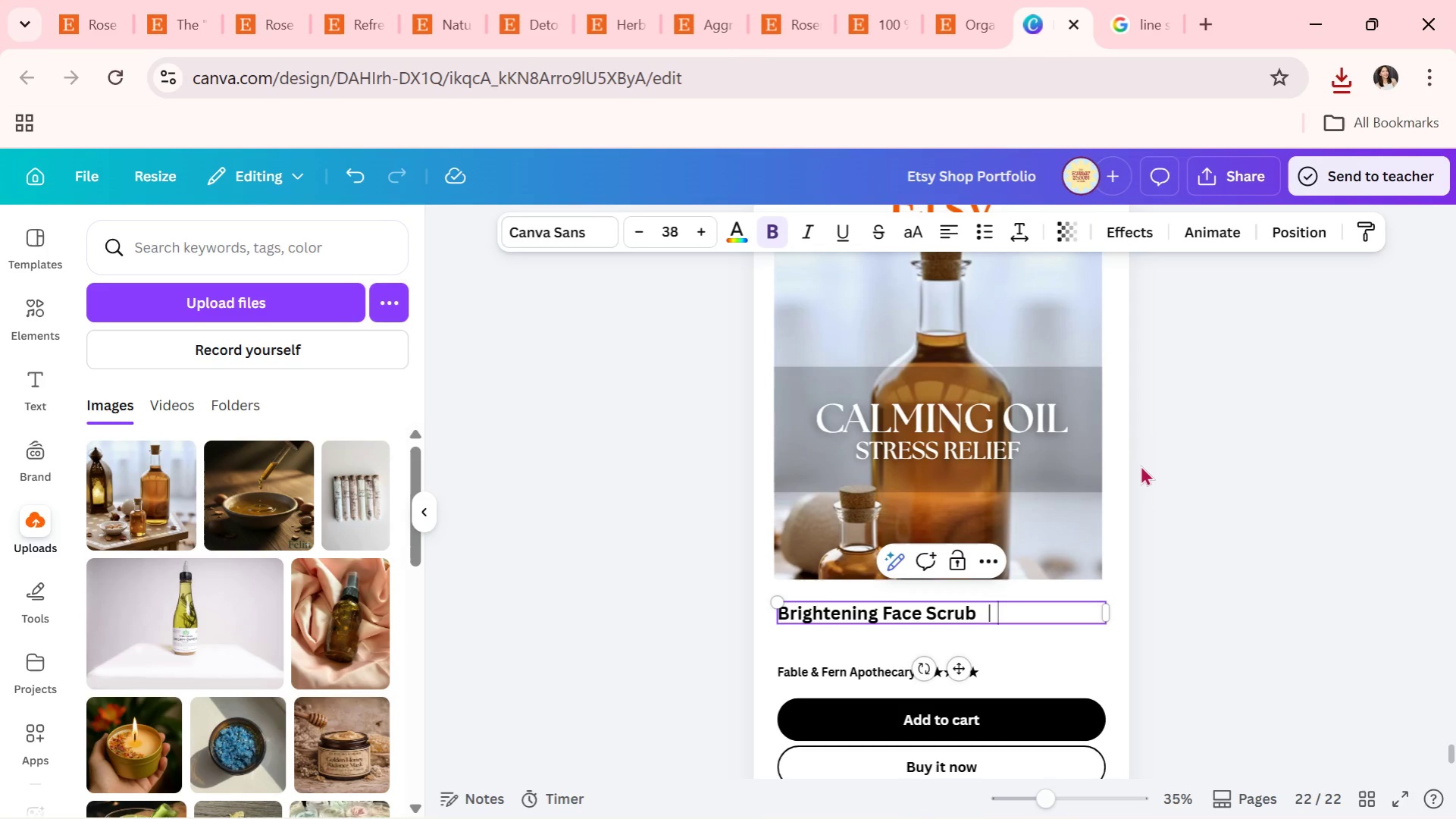 
type( Glow Skin Exfoliation)
 